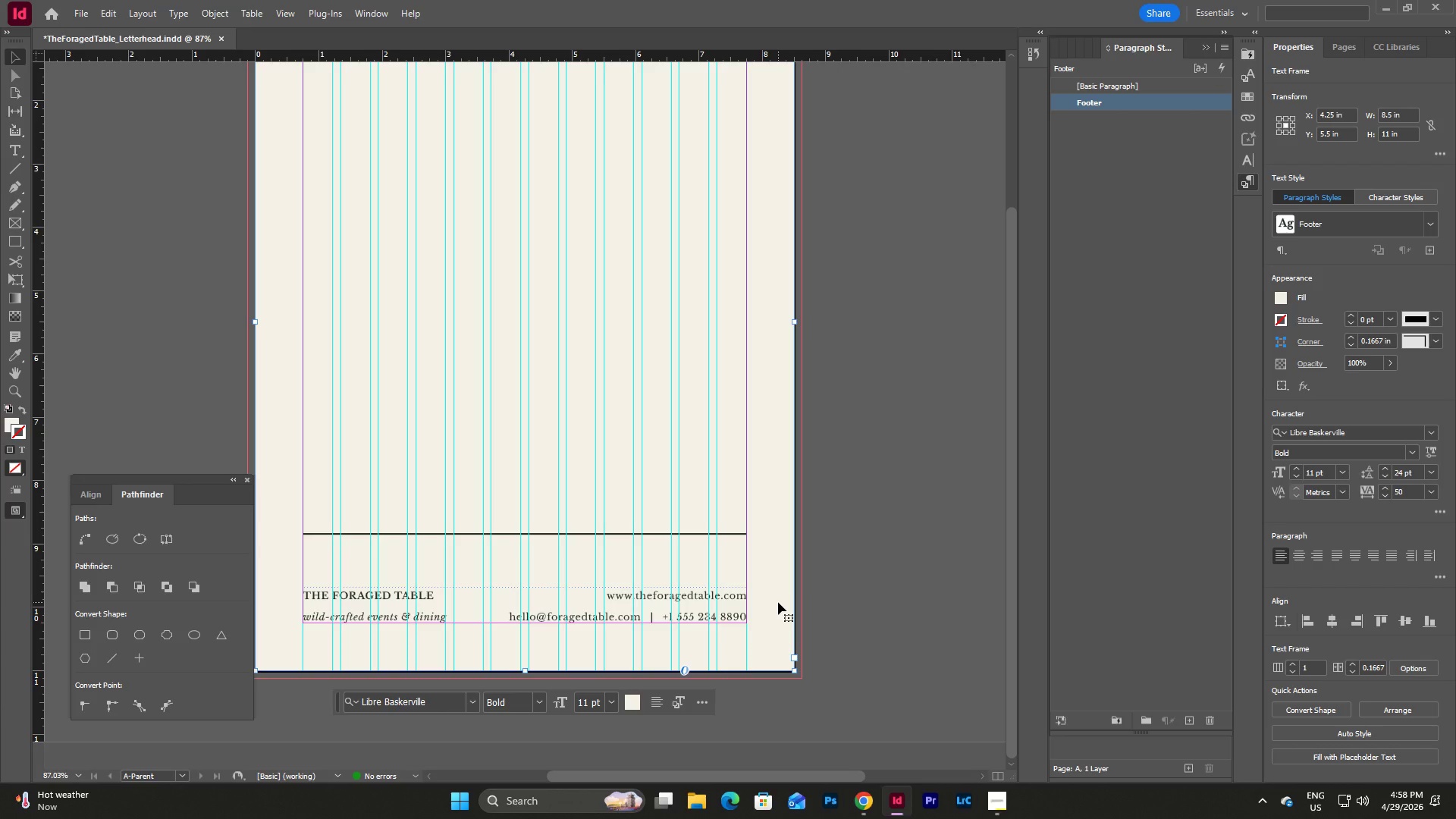 
double_click([1152, 110])
 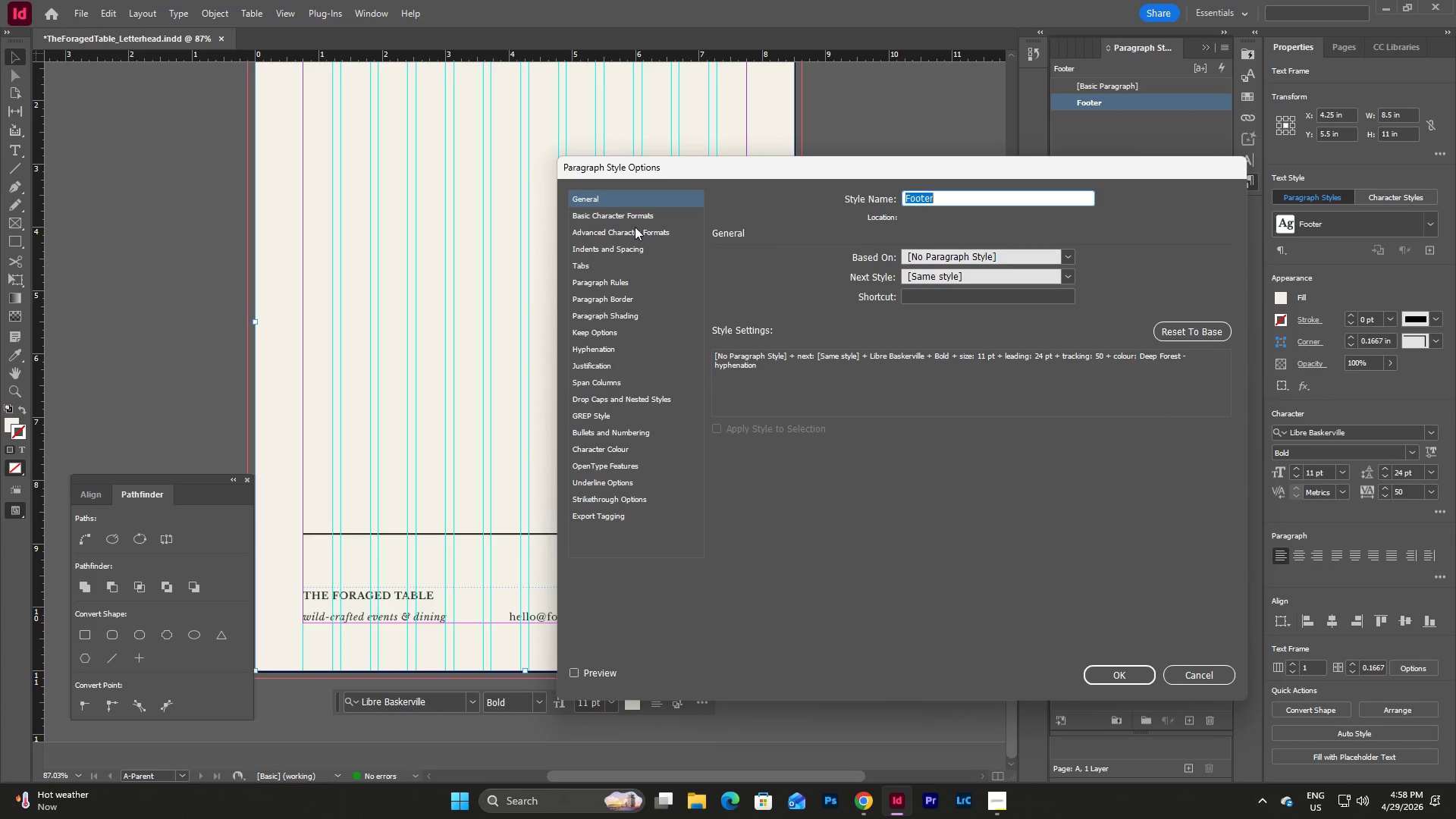 
left_click([629, 211])
 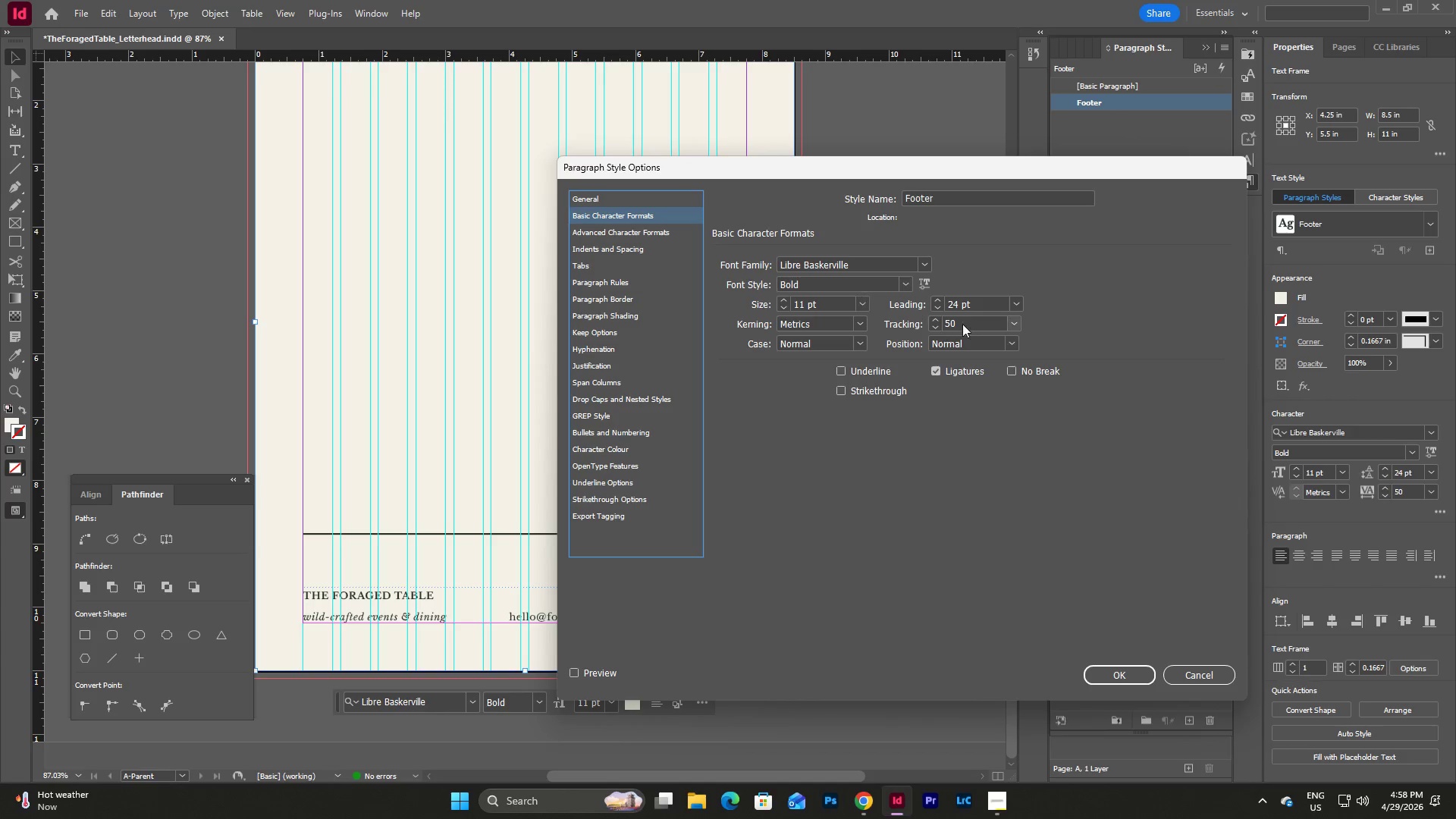 
left_click([1010, 325])
 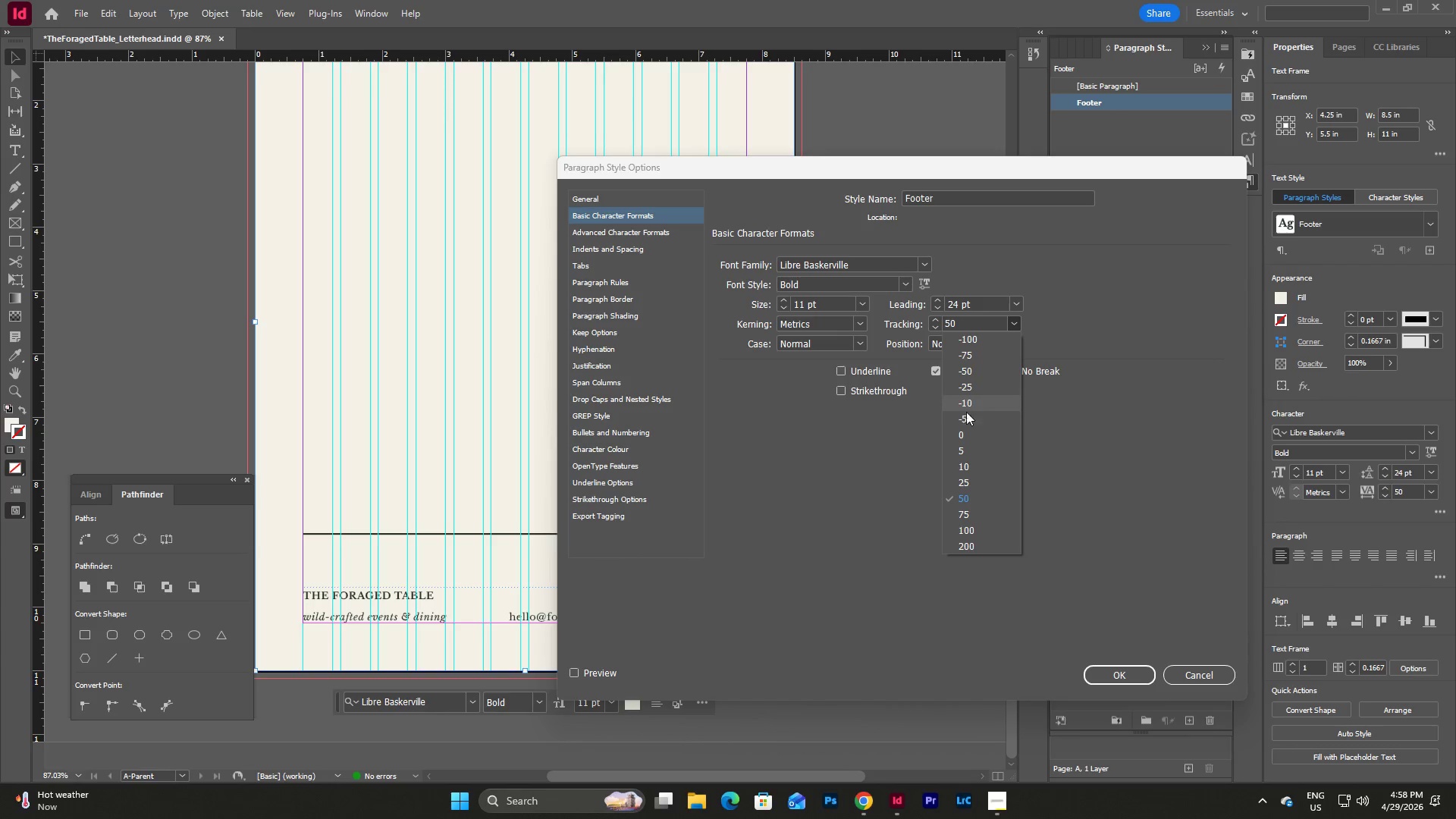 
left_click([966, 434])
 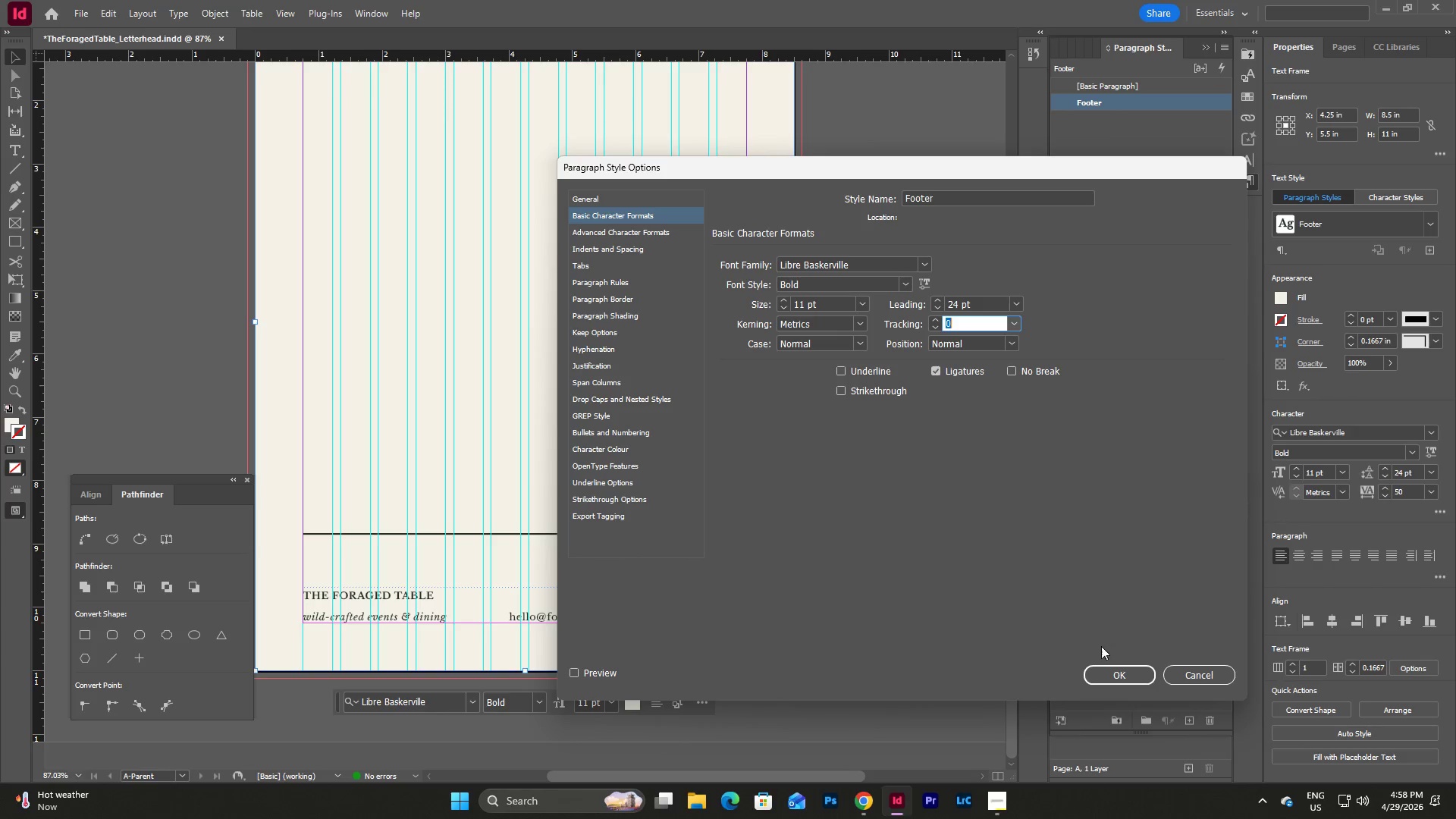 
left_click([1124, 676])
 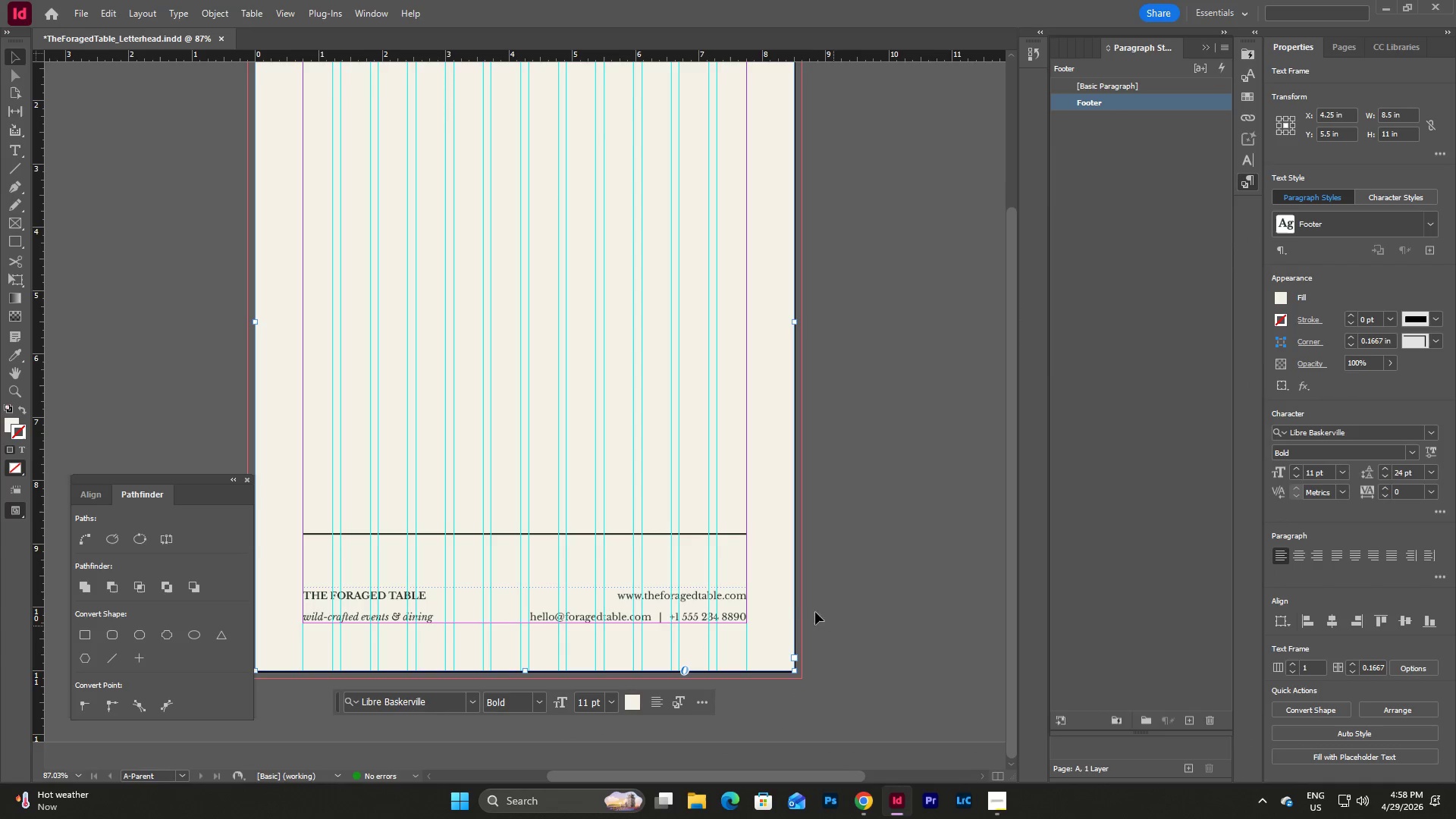 
left_click([783, 601])
 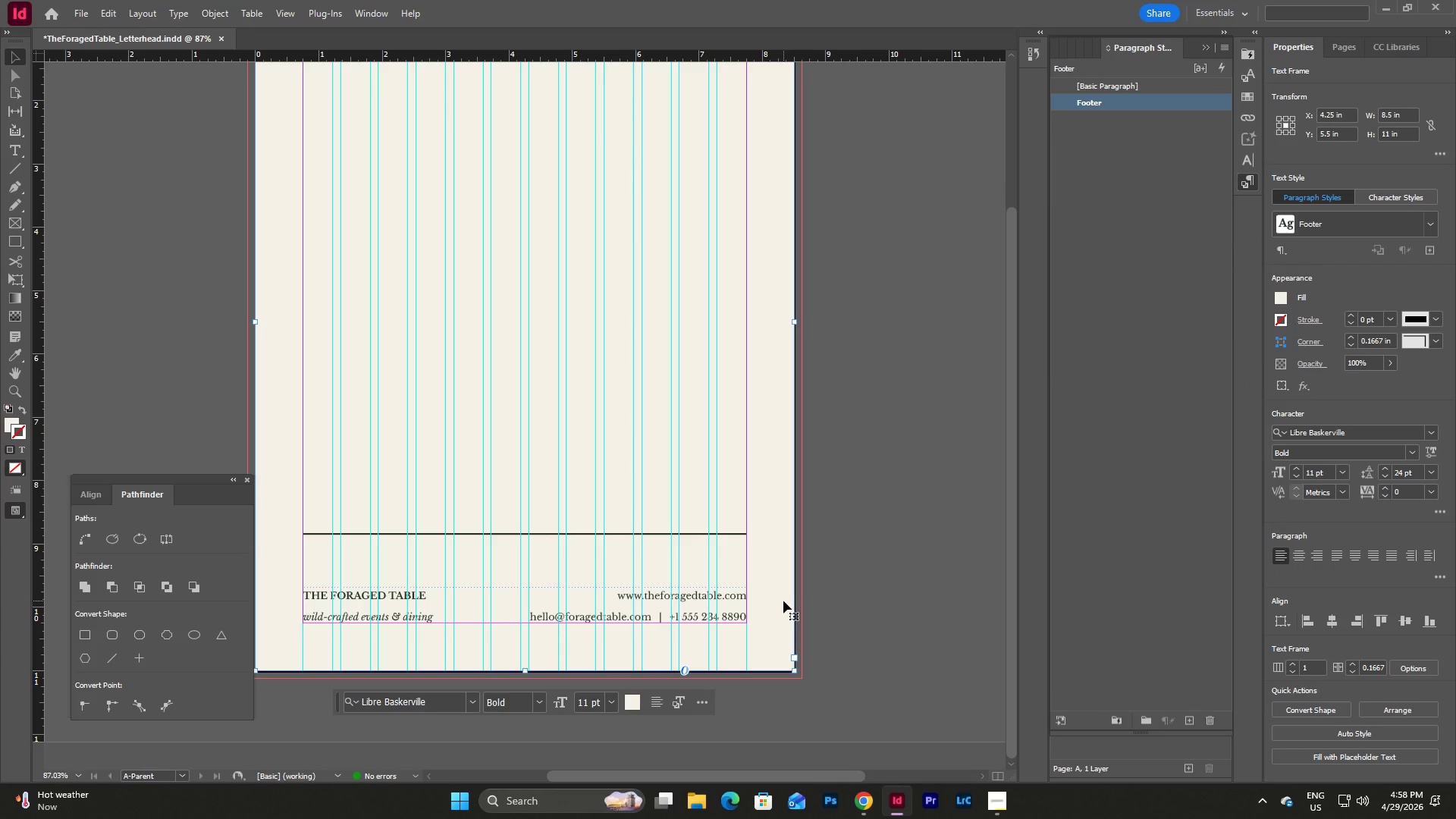 
key(W)
 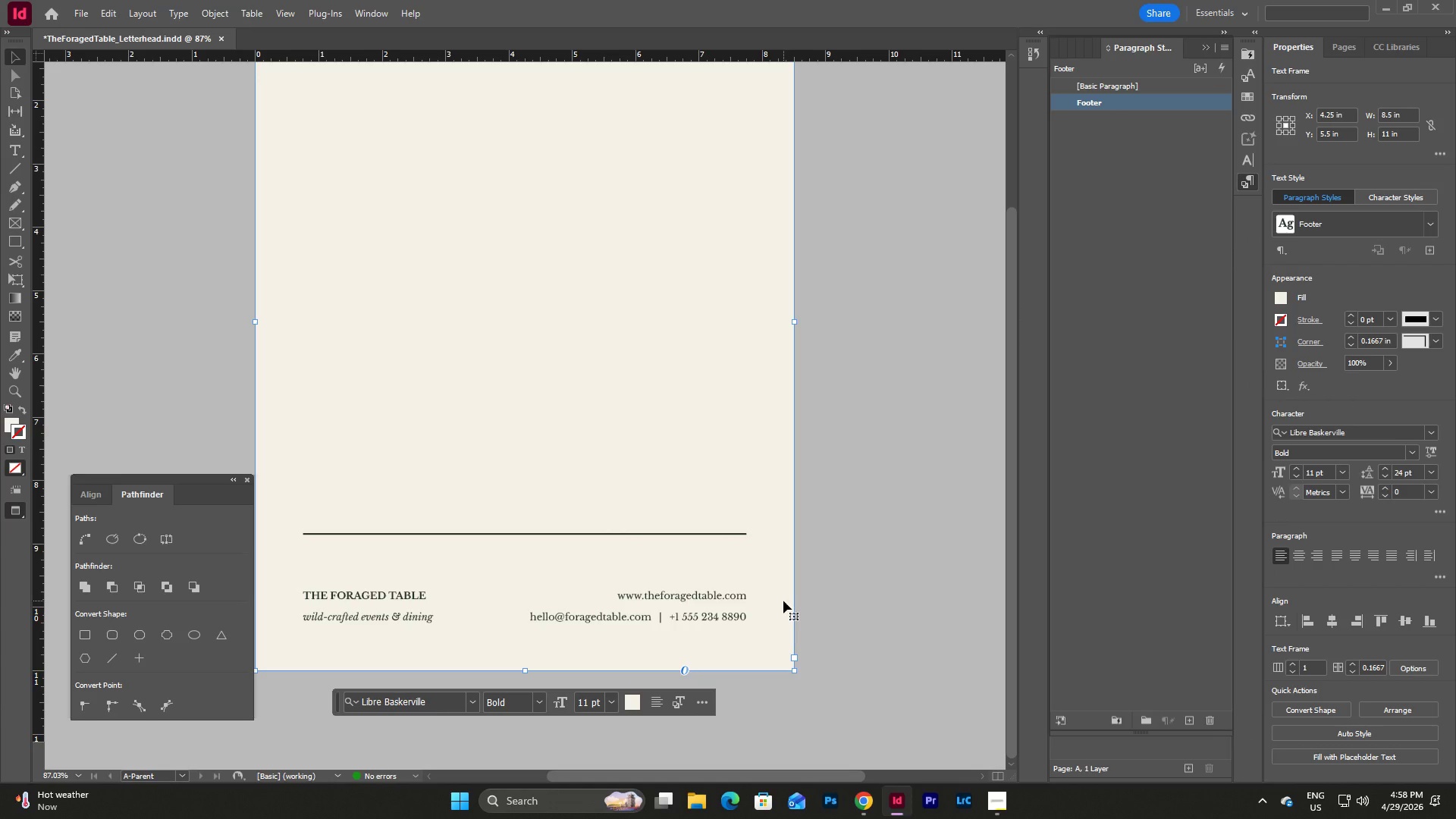 
wait(10.0)
 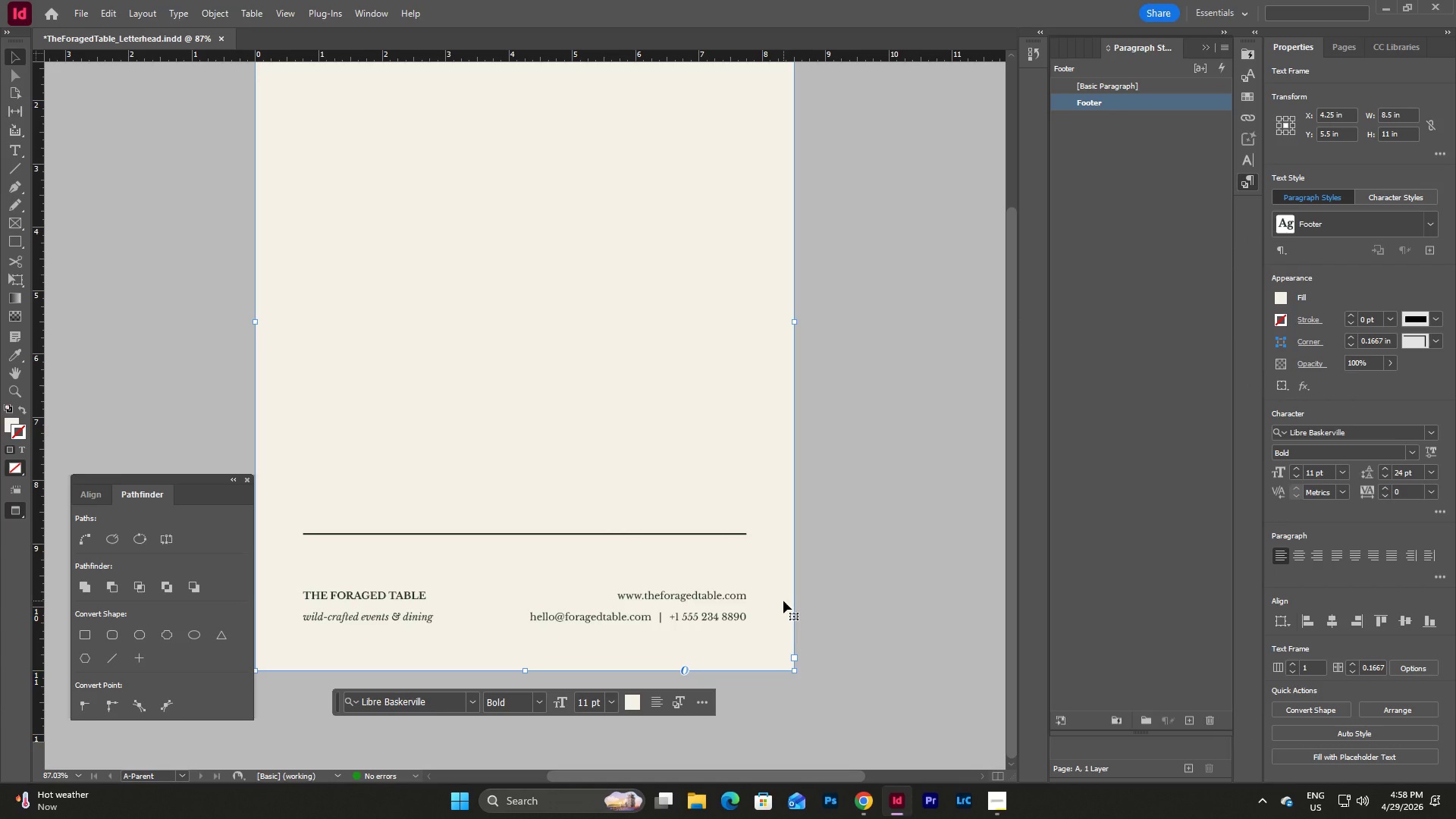 
key(W)
 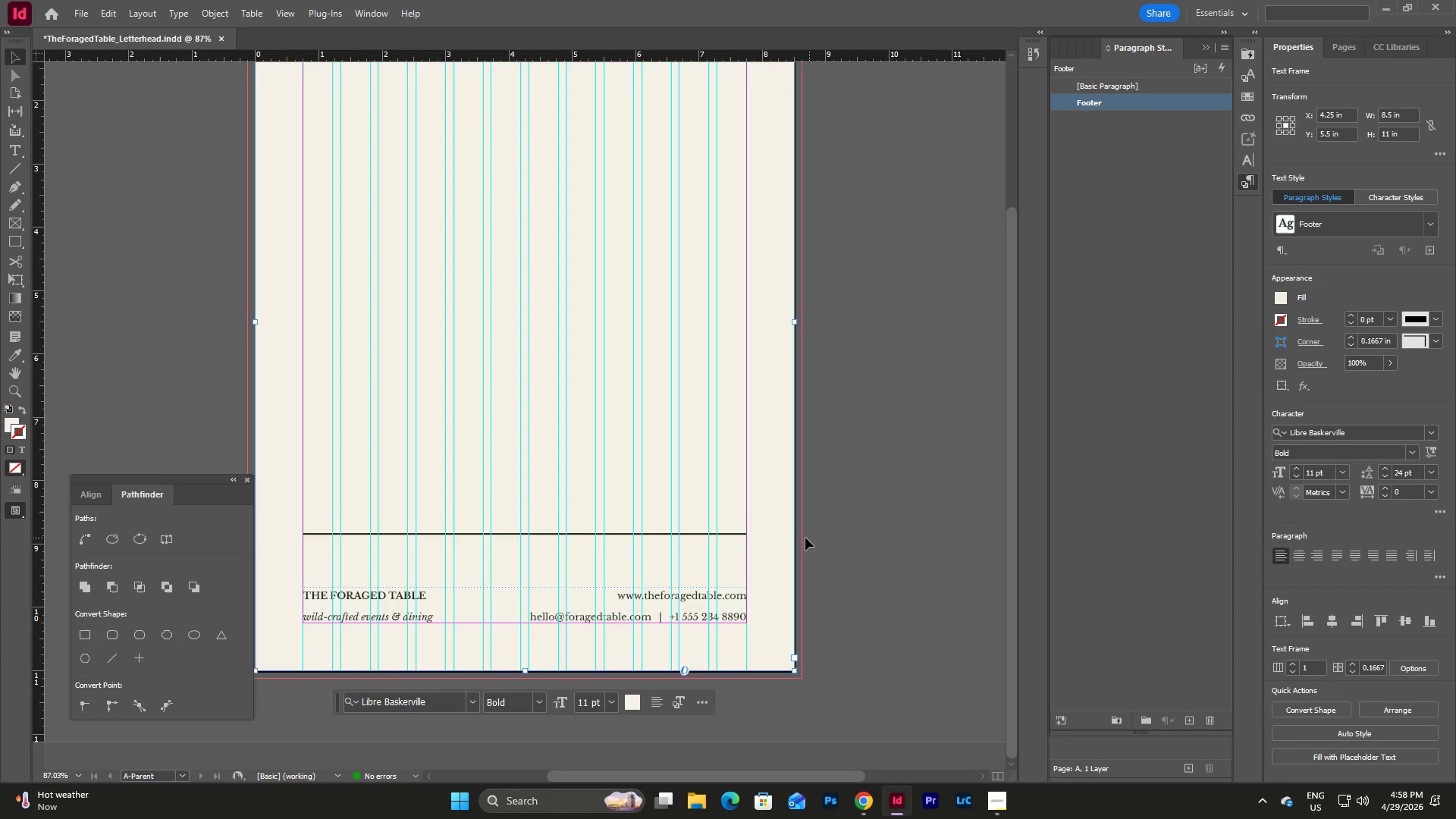 
key(Escape)
 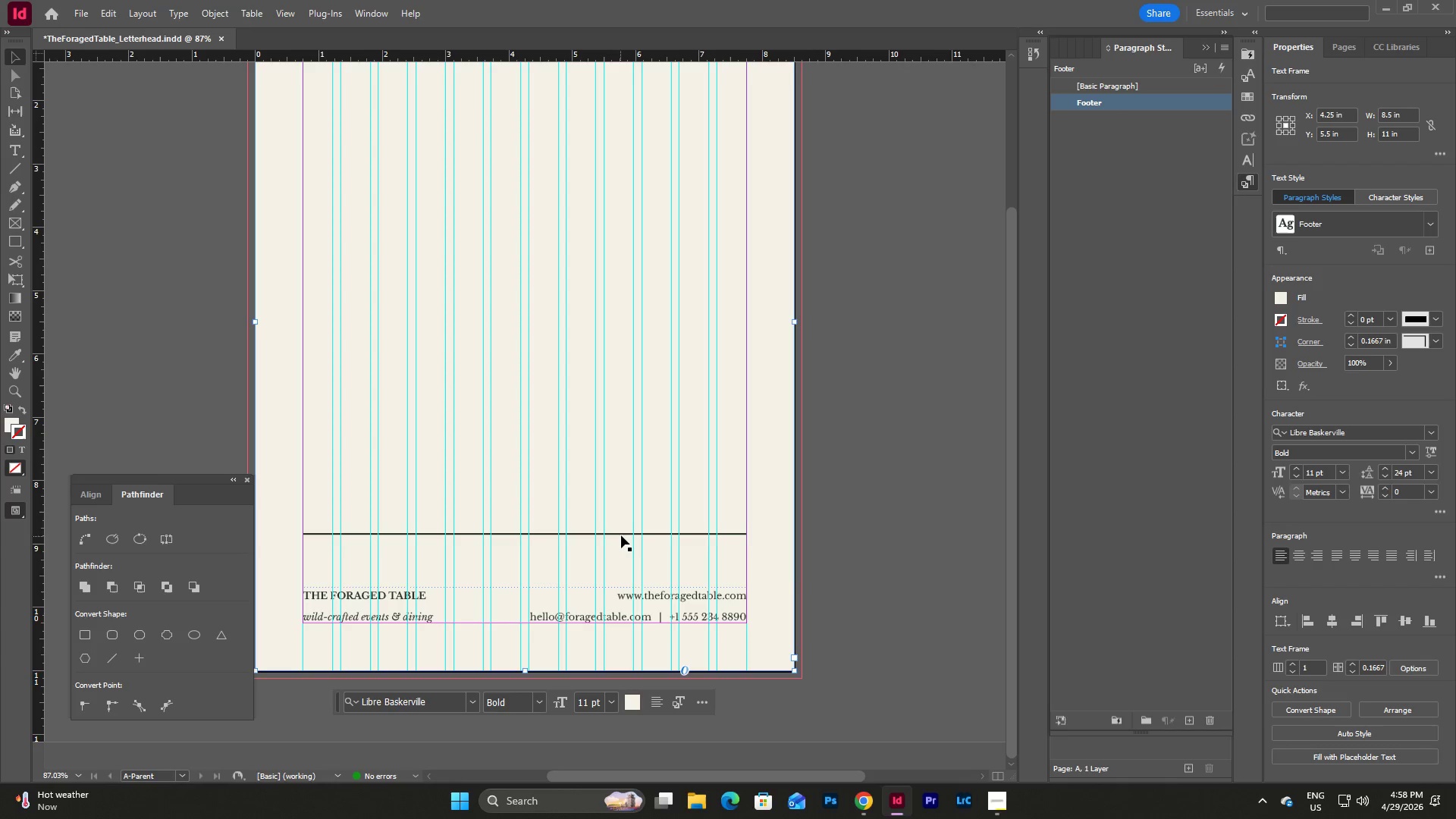 
left_click([621, 535])
 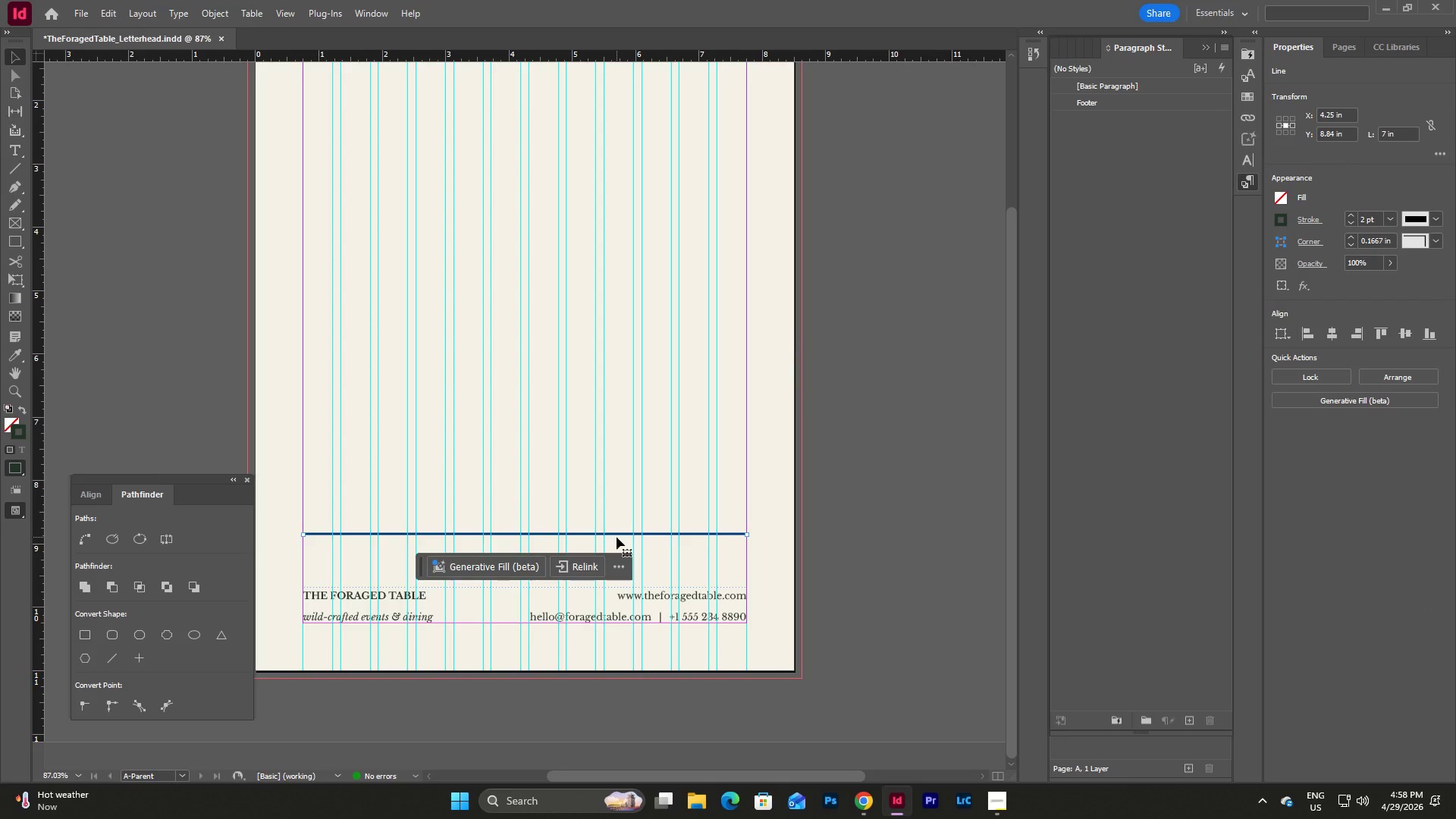 
left_click_drag(start_coordinate=[617, 535], to_coordinate=[618, 585])
 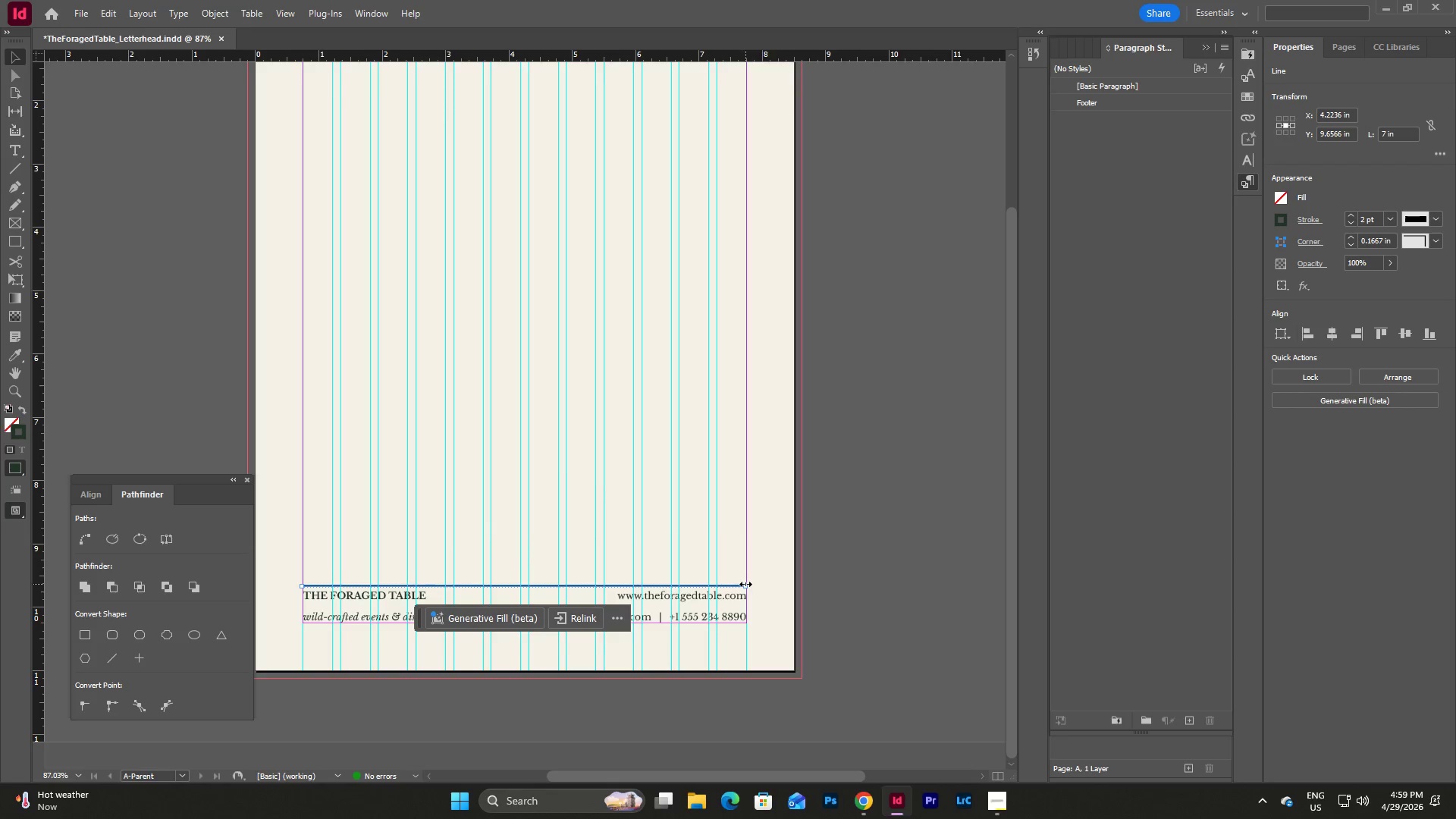 
left_click_drag(start_coordinate=[746, 585], to_coordinate=[745, 591])
 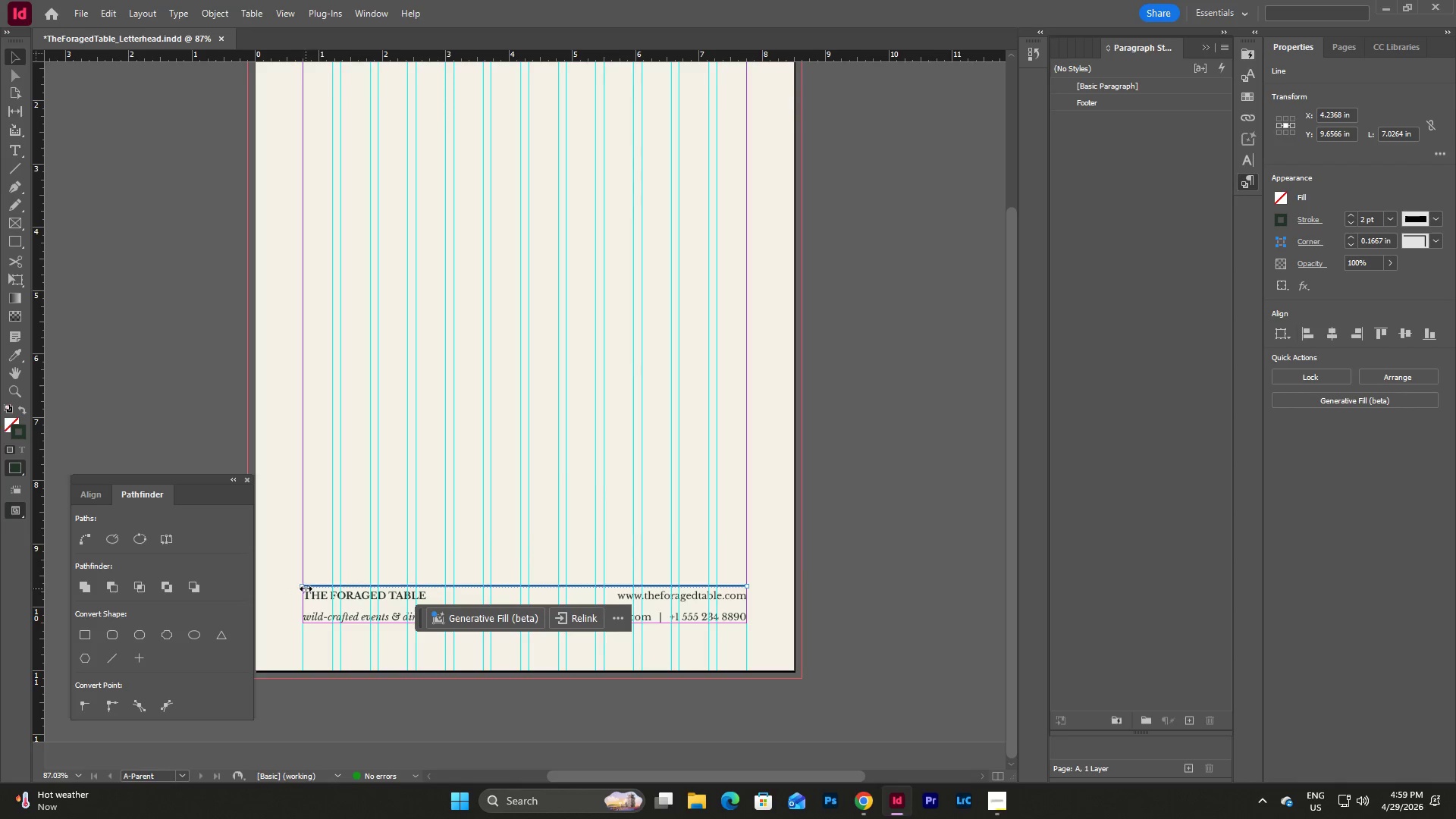 
left_click_drag(start_coordinate=[303, 586], to_coordinate=[303, 593])
 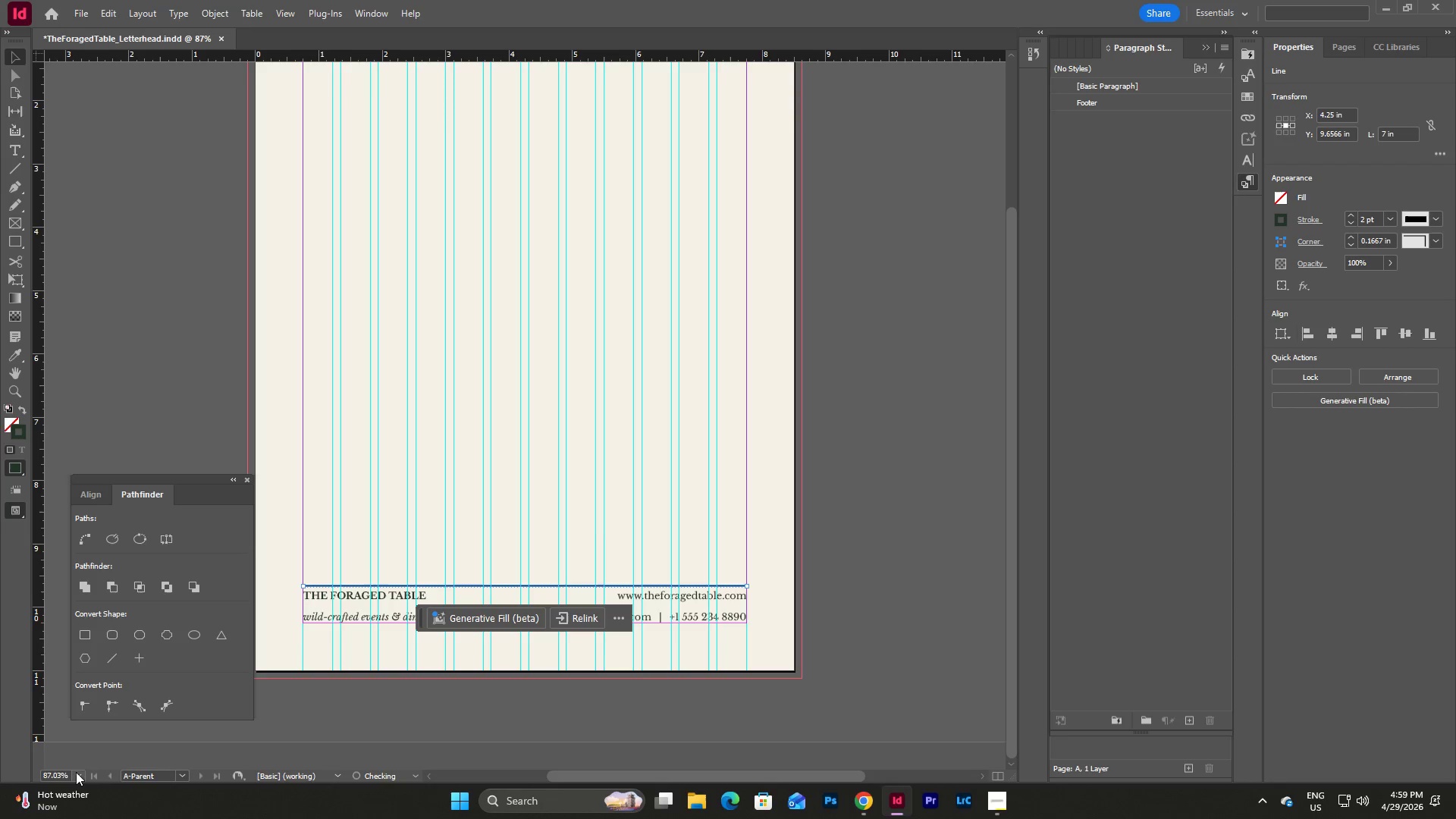 
left_click([79, 776])
 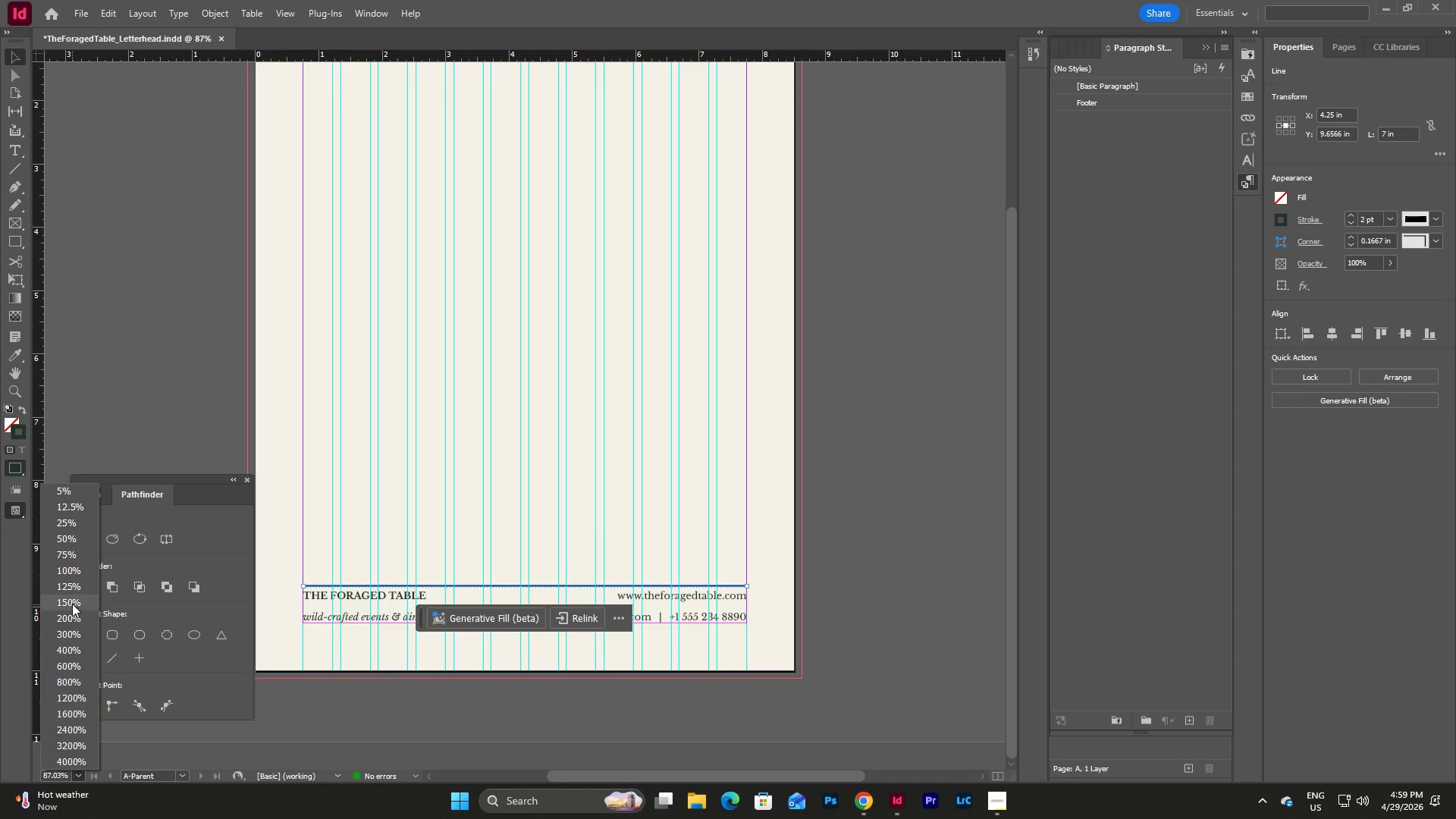 
left_click([71, 600])
 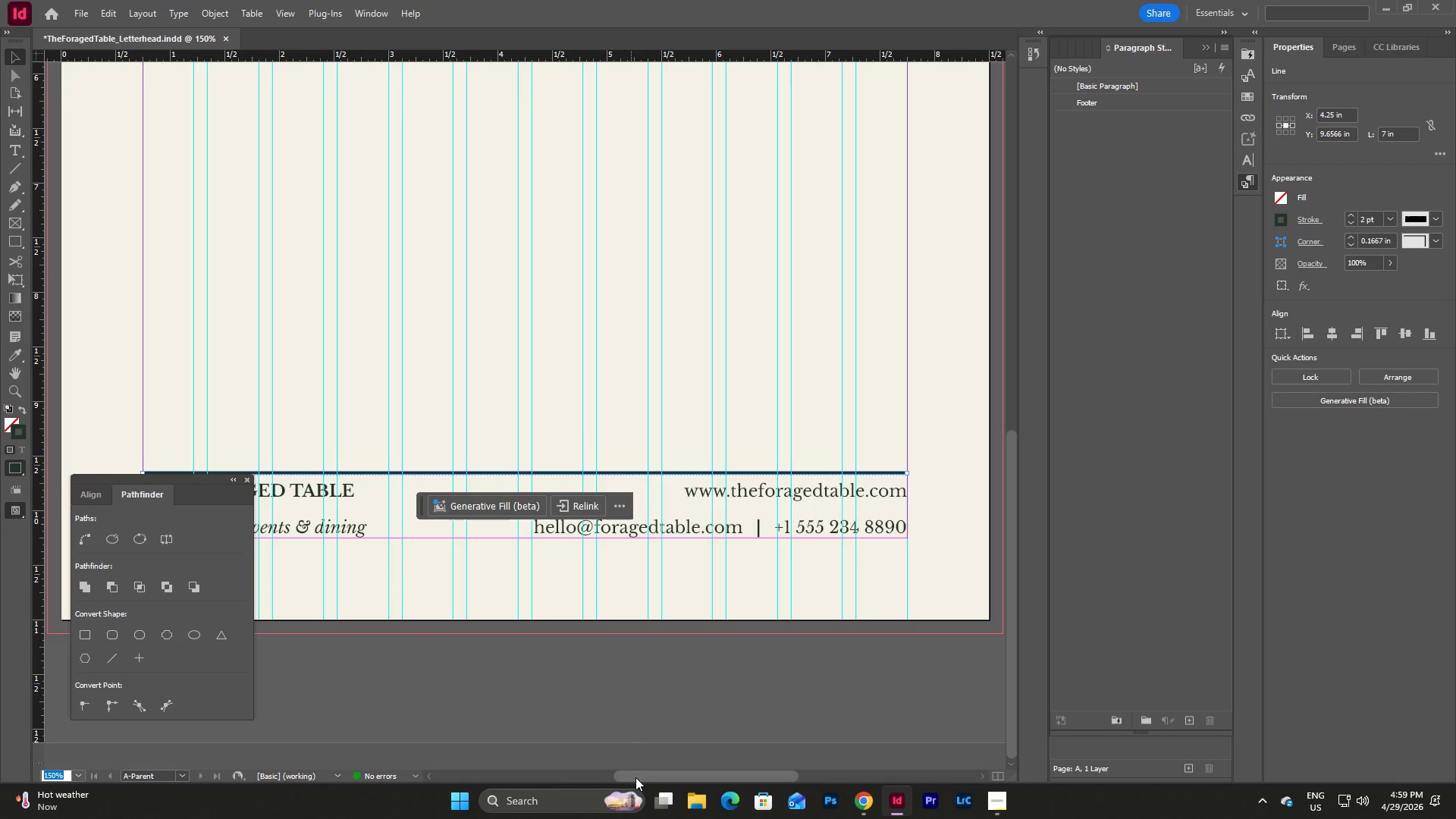 
left_click_drag(start_coordinate=[642, 780], to_coordinate=[576, 777])
 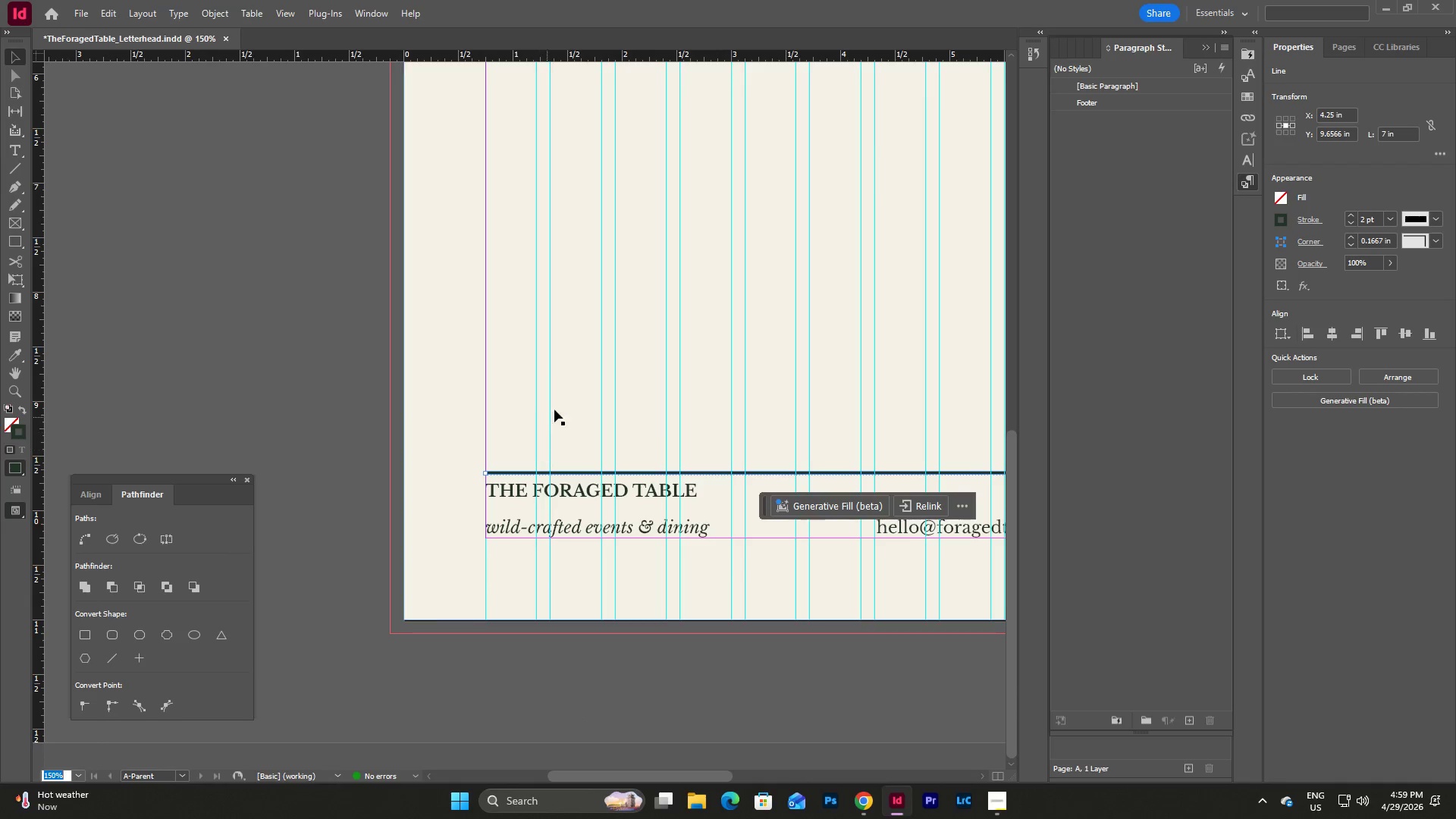 
left_click([565, 406])
 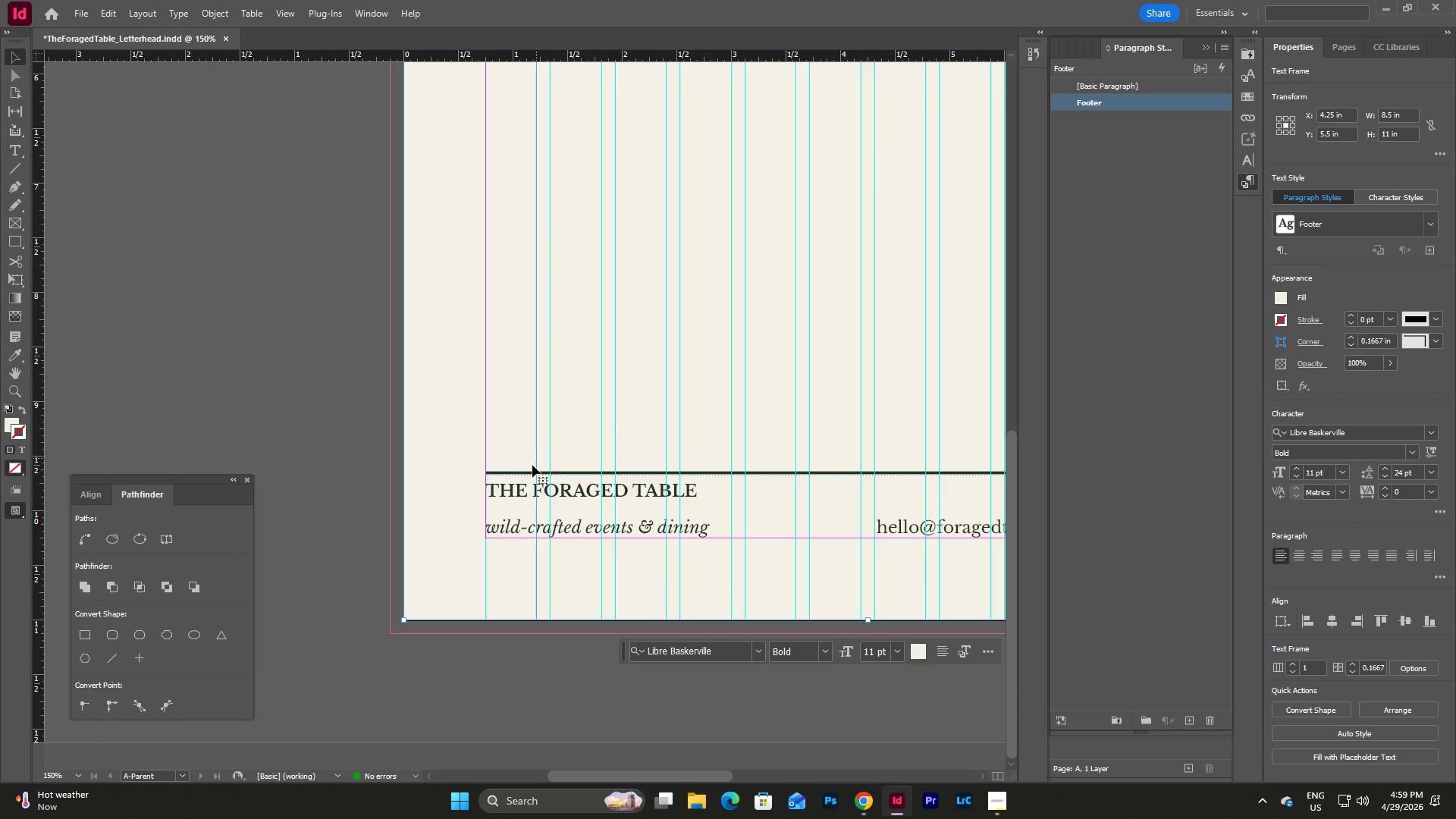 
left_click([508, 479])
 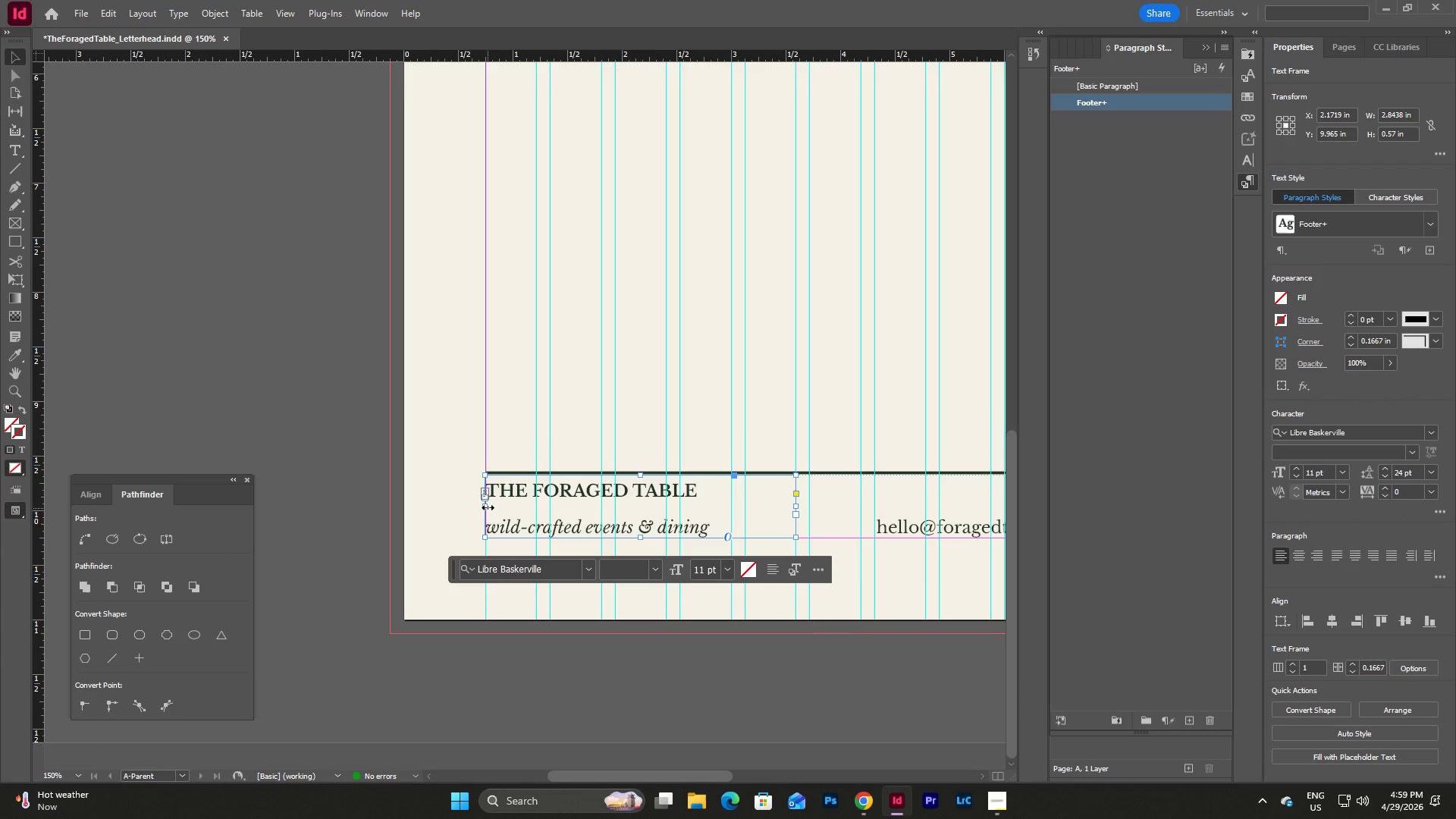 
left_click_drag(start_coordinate=[488, 507], to_coordinate=[487, 513])
 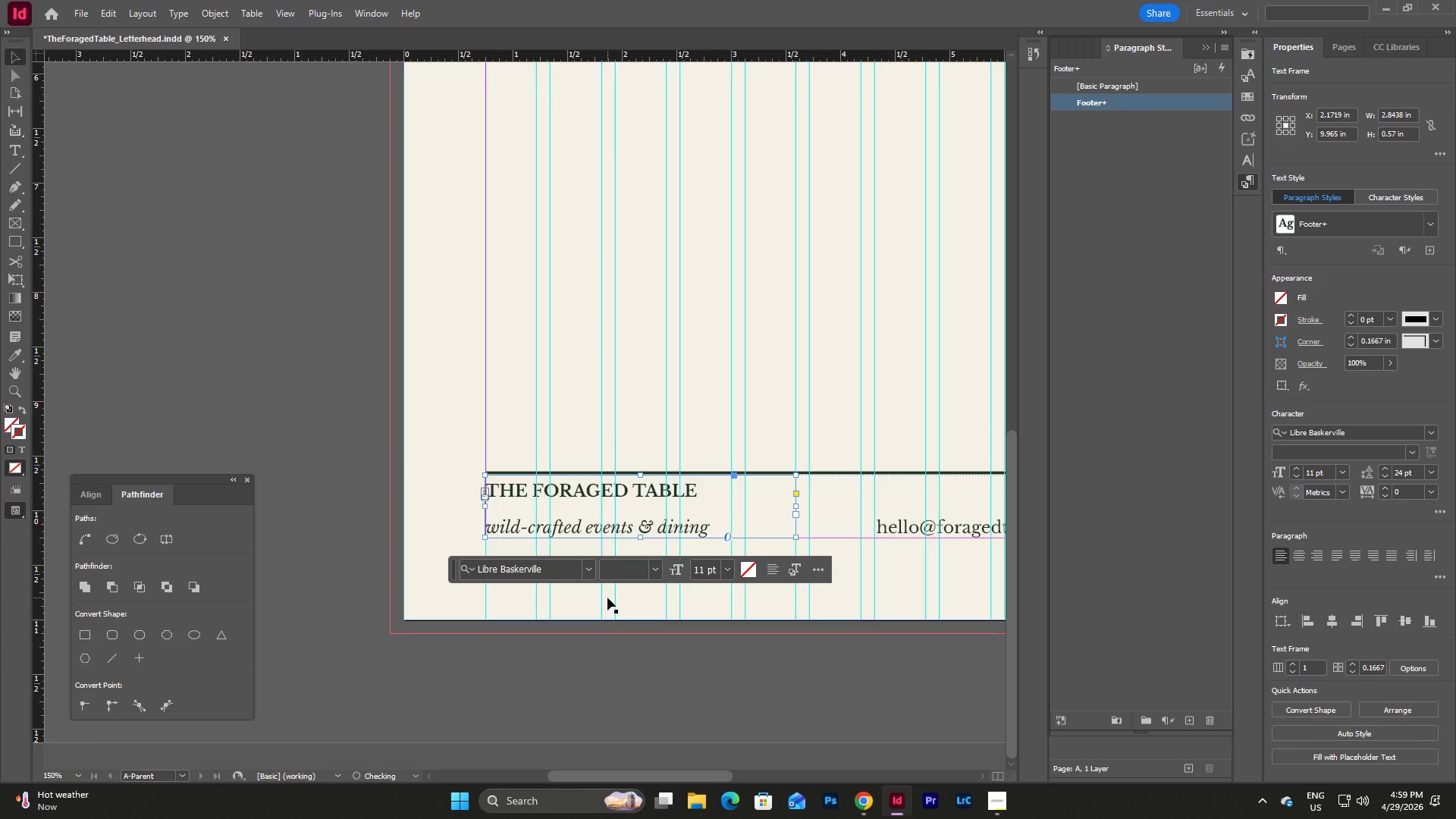 
left_click([625, 599])
 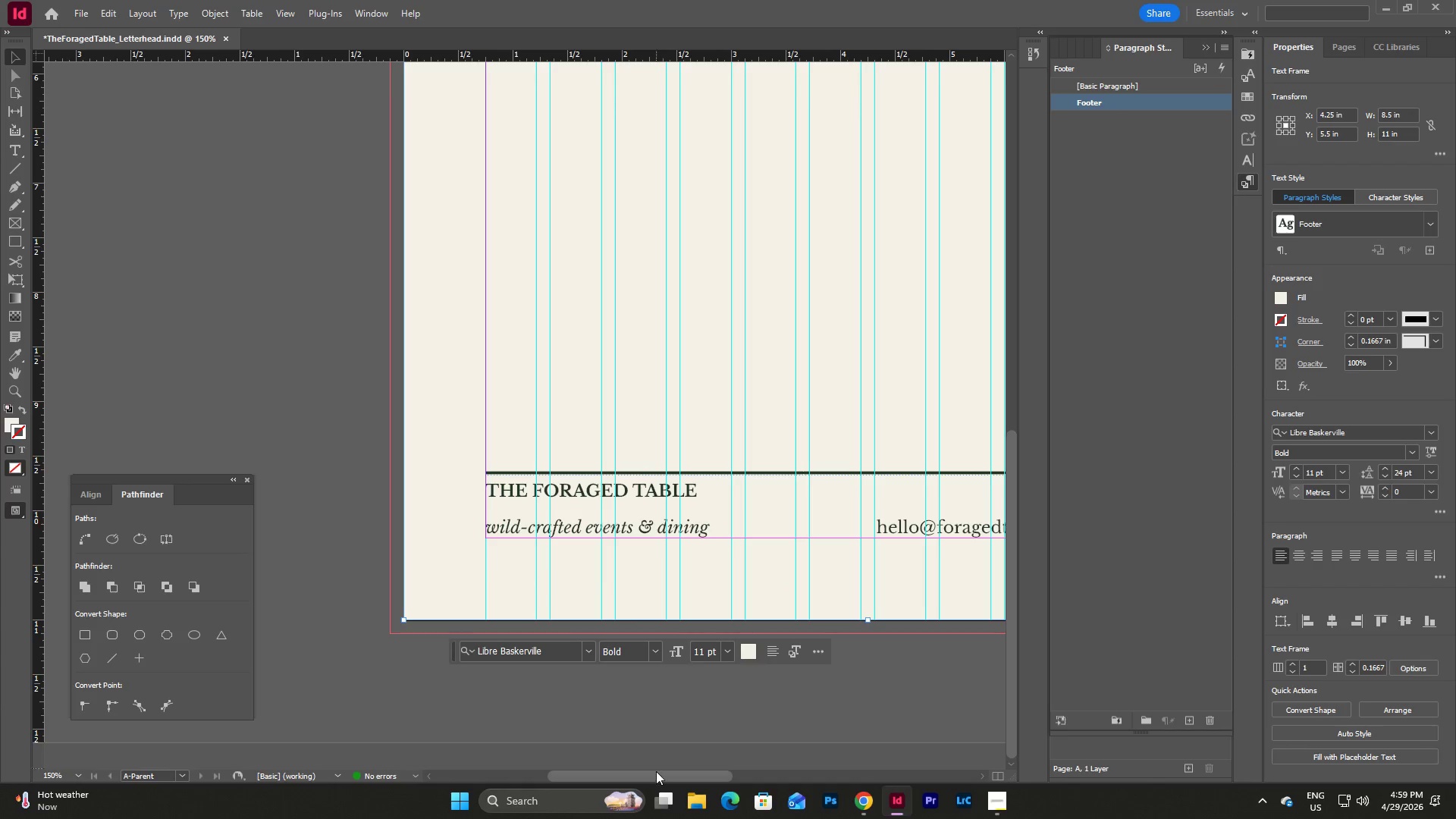 
left_click_drag(start_coordinate=[655, 777], to_coordinate=[679, 772])
 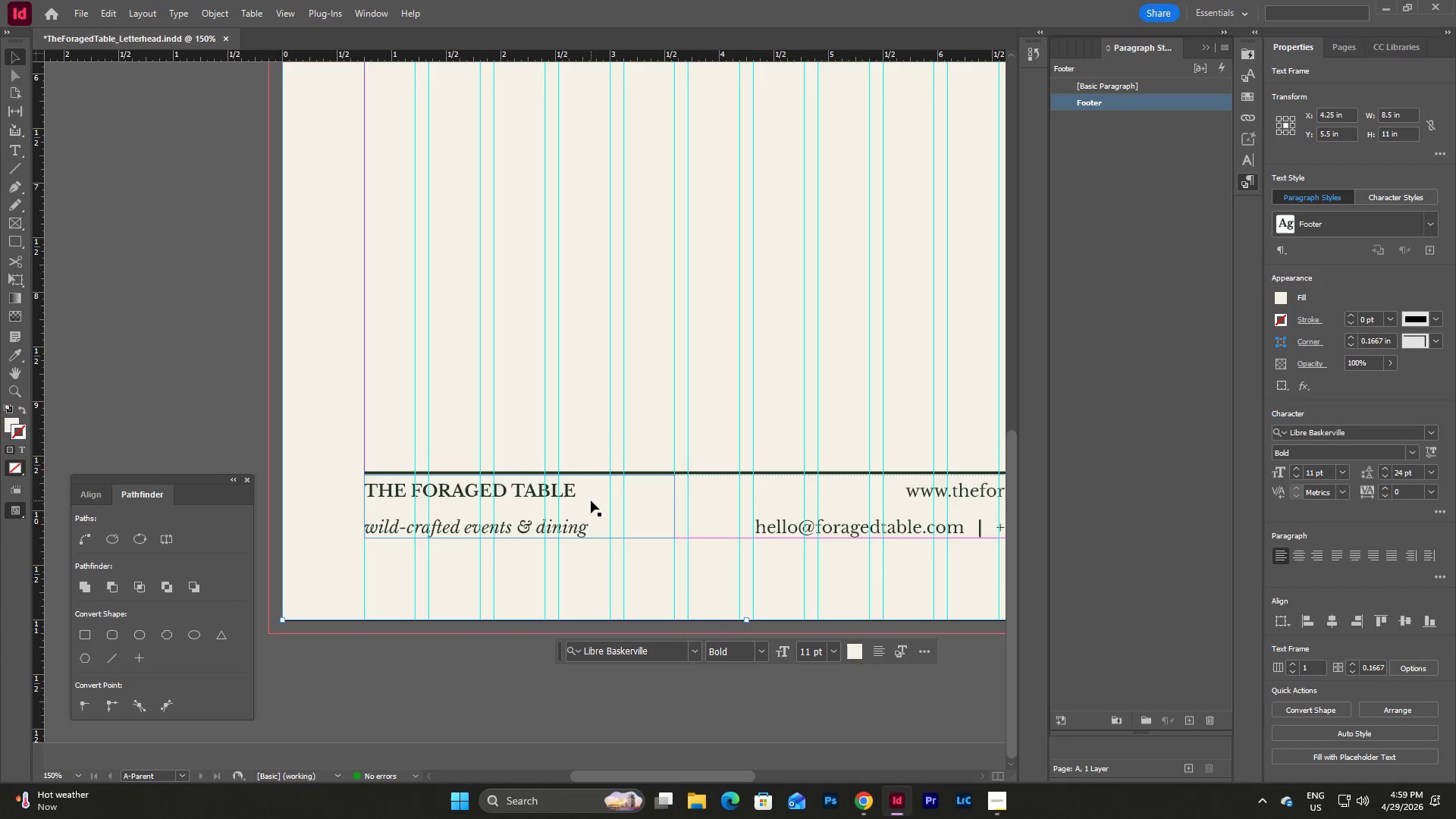 
left_click([591, 500])
 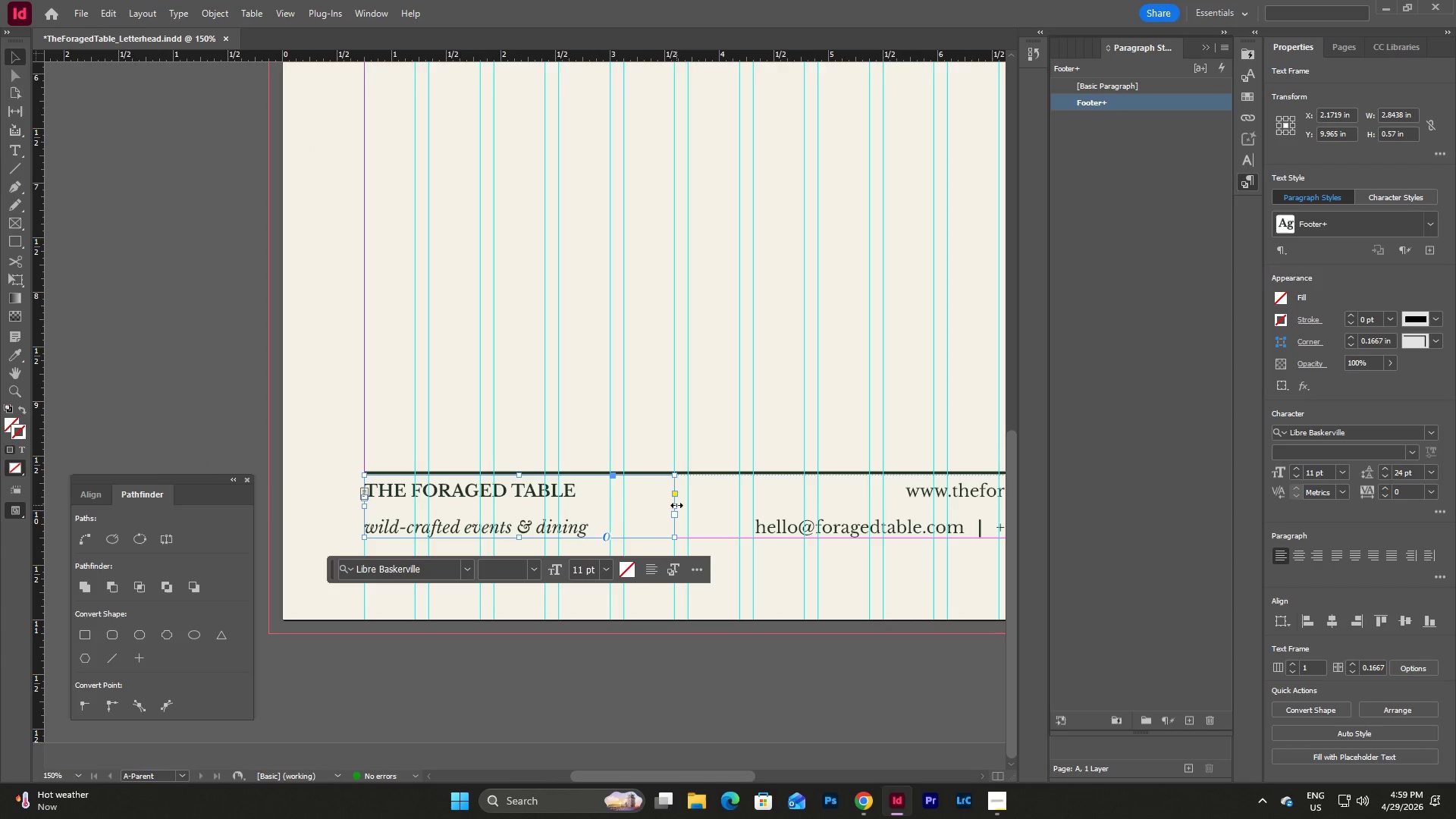 
left_click_drag(start_coordinate=[676, 505], to_coordinate=[673, 508])
 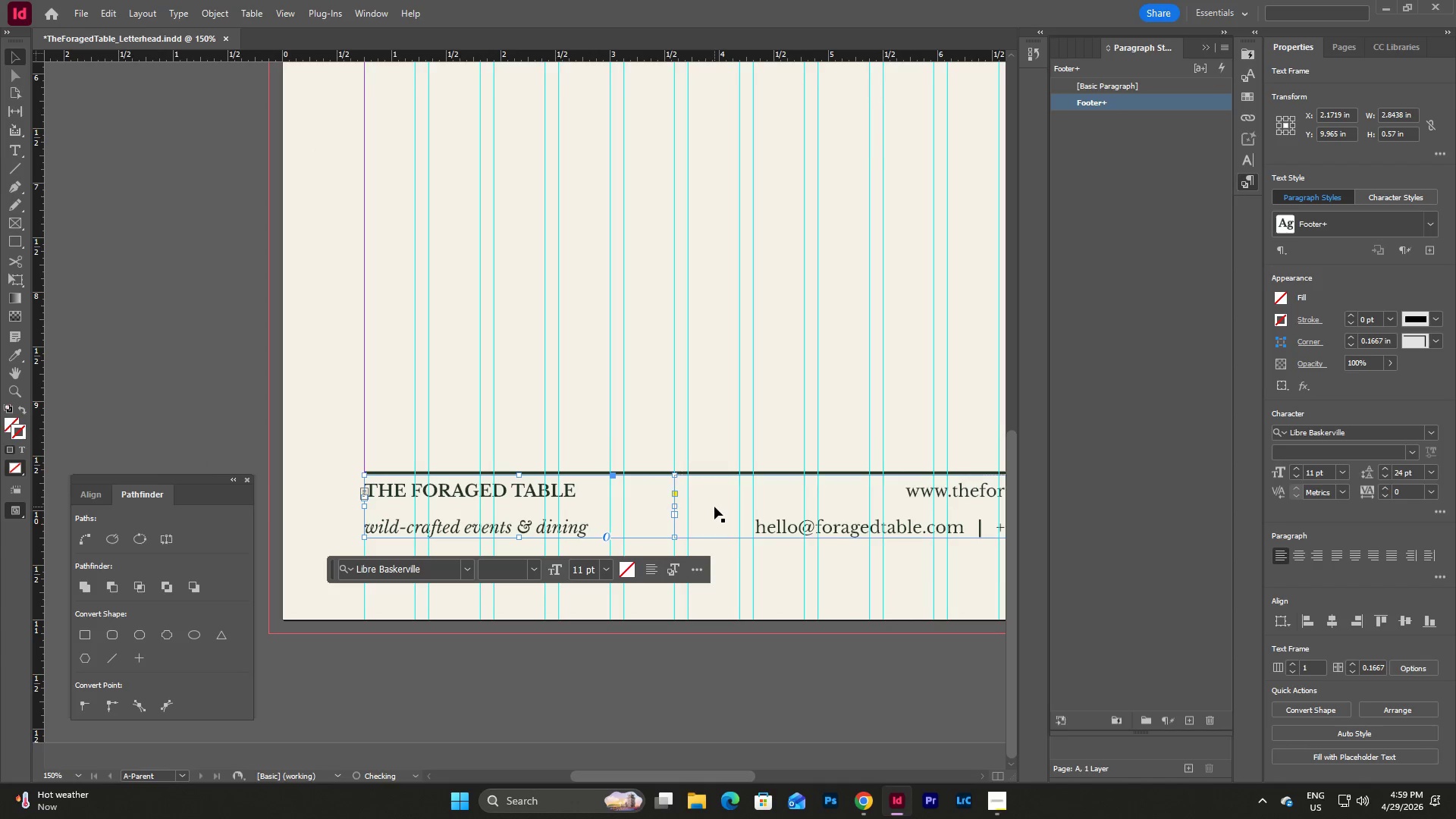 
left_click([714, 507])
 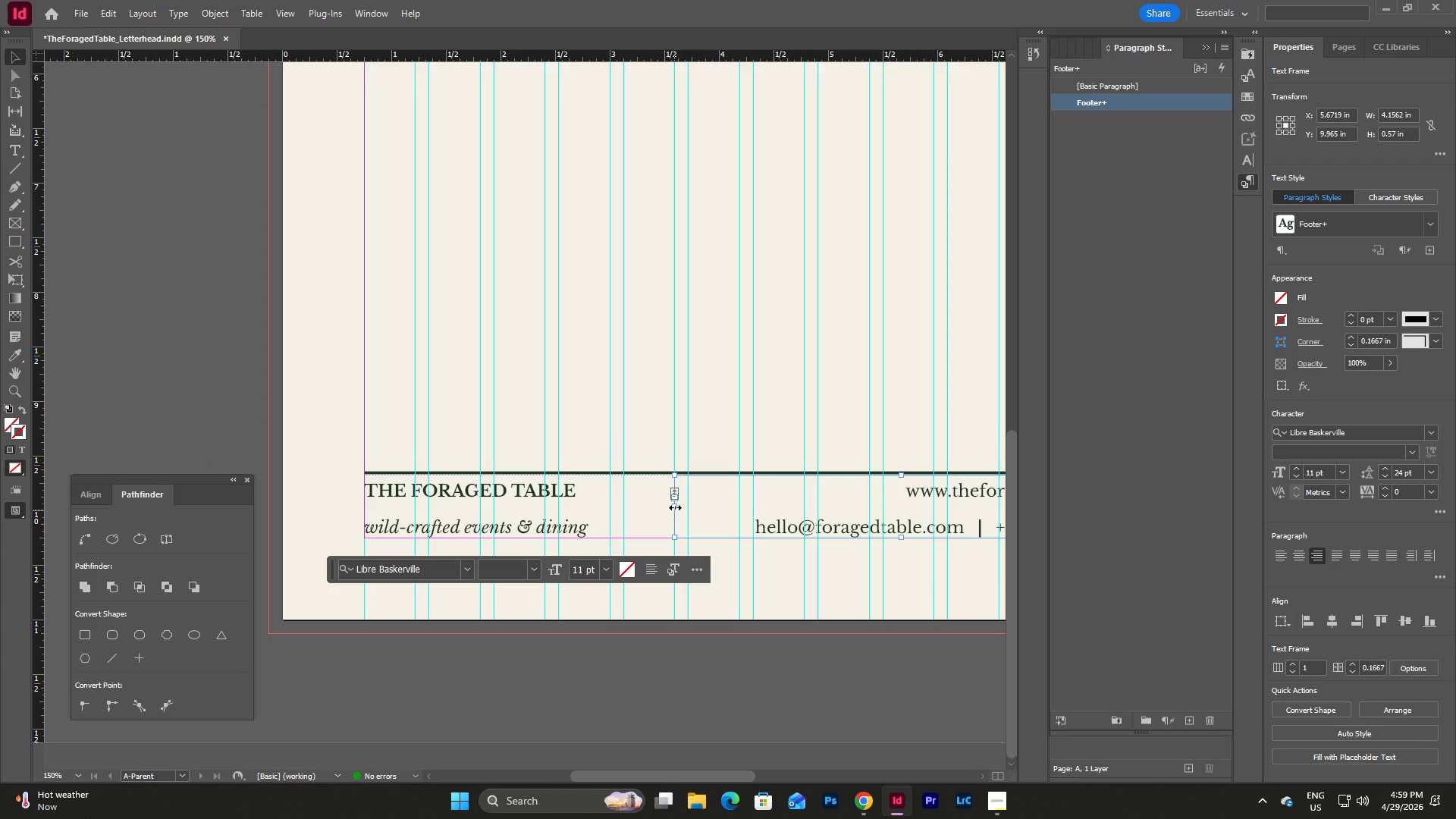 
left_click_drag(start_coordinate=[675, 507], to_coordinate=[755, 516])
 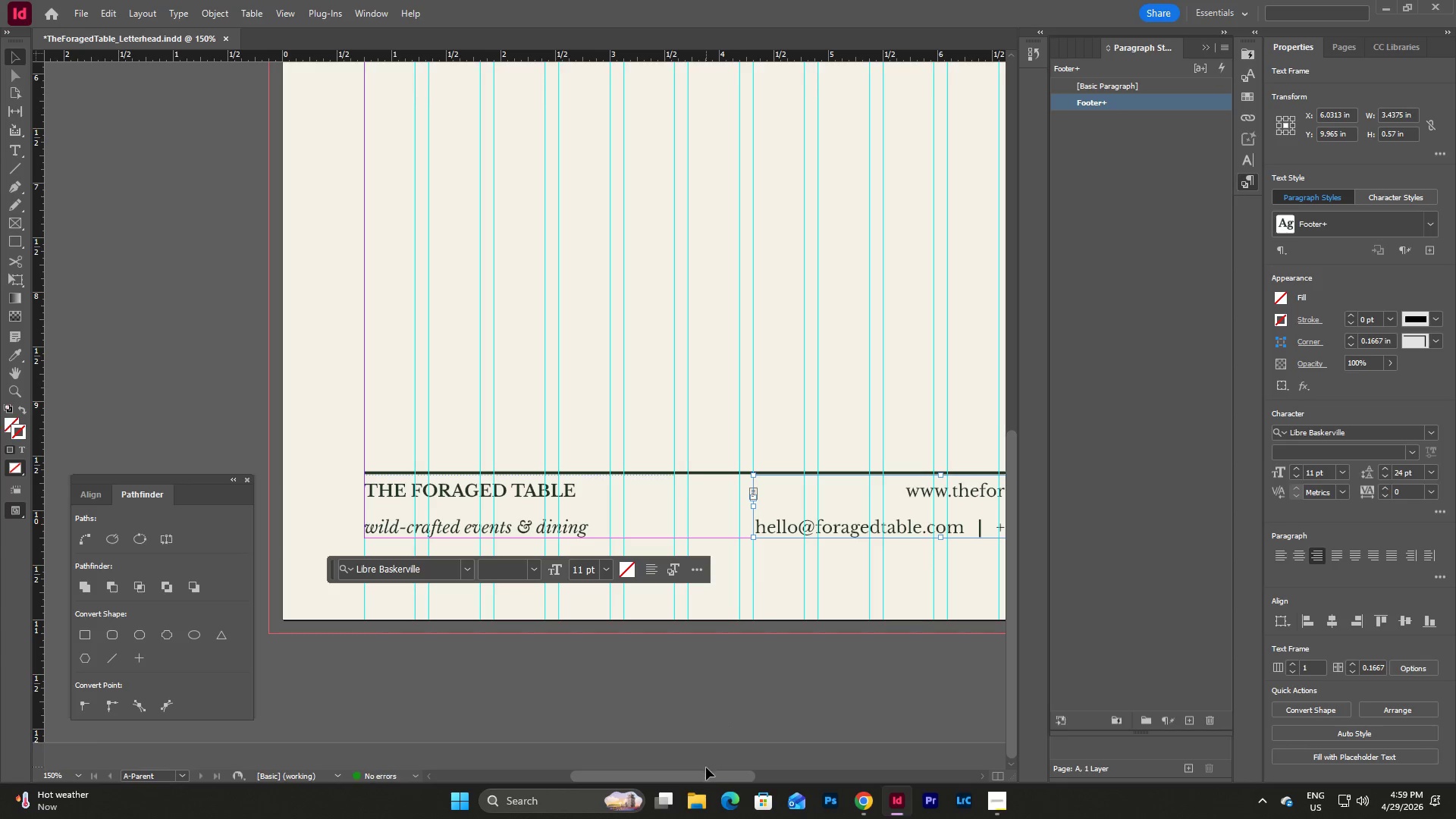 
left_click_drag(start_coordinate=[706, 774], to_coordinate=[775, 769])
 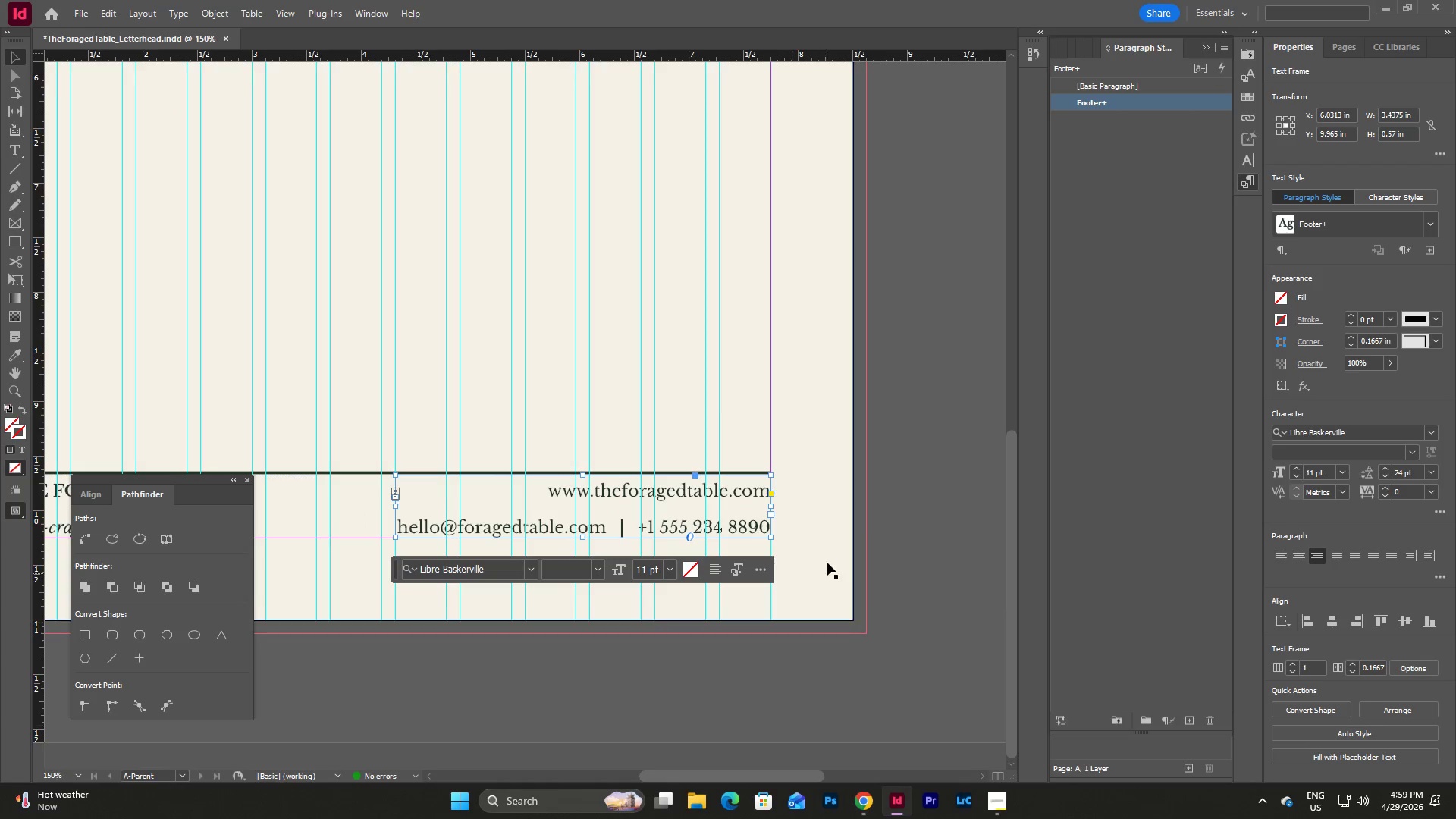 
left_click([828, 549])
 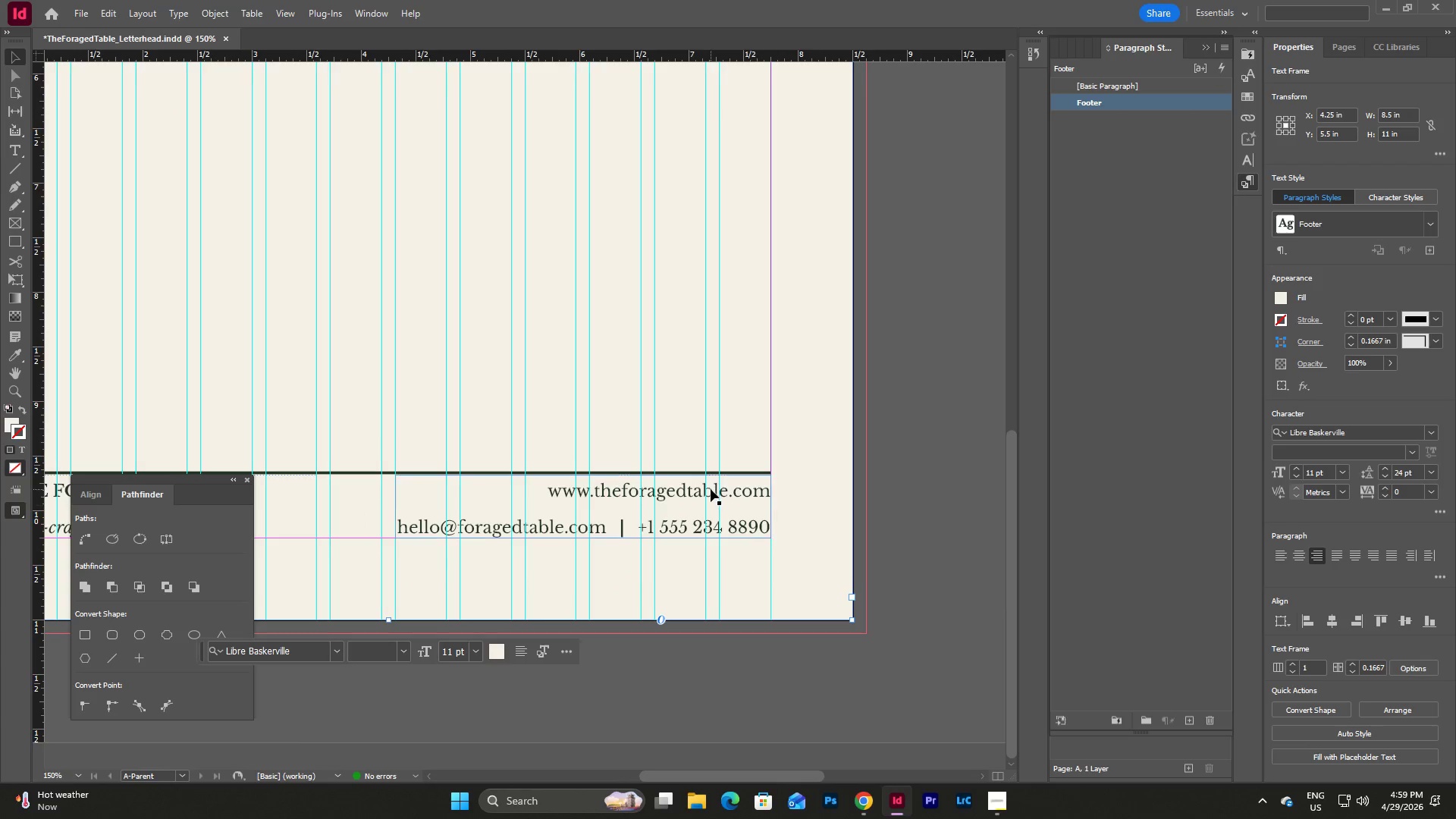 
left_click([711, 489])
 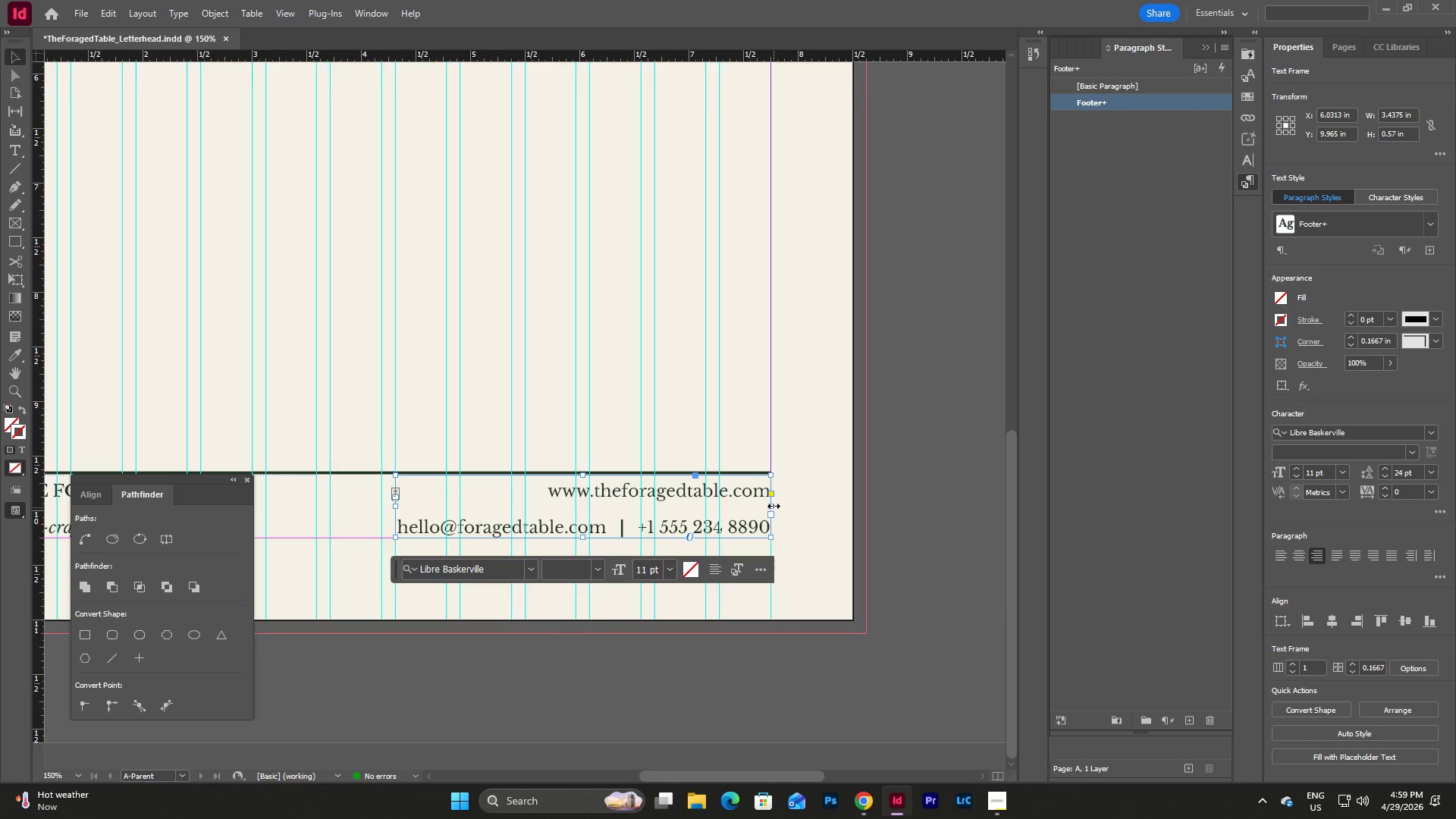 
left_click_drag(start_coordinate=[774, 505], to_coordinate=[770, 509])
 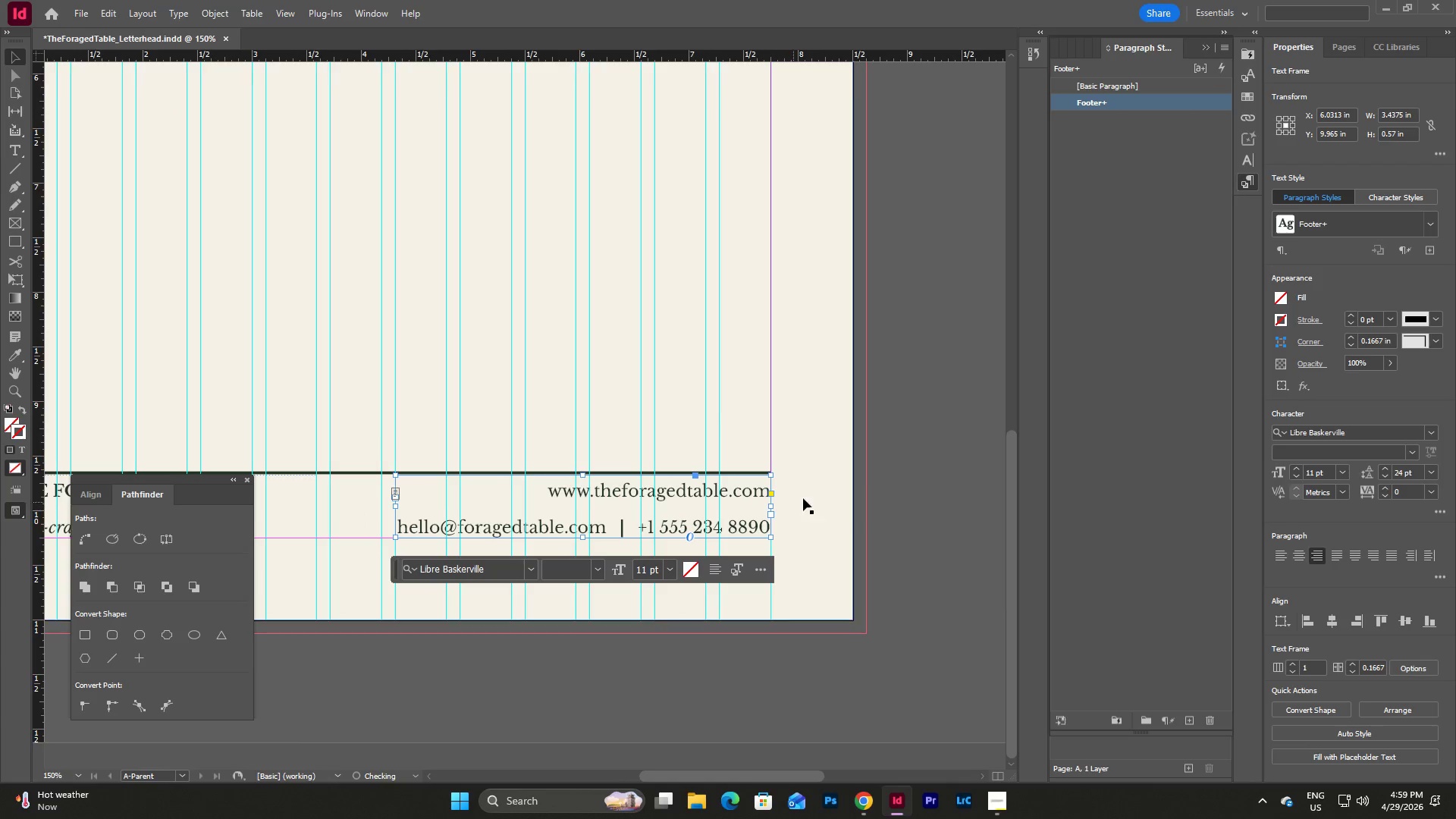 
left_click([805, 498])
 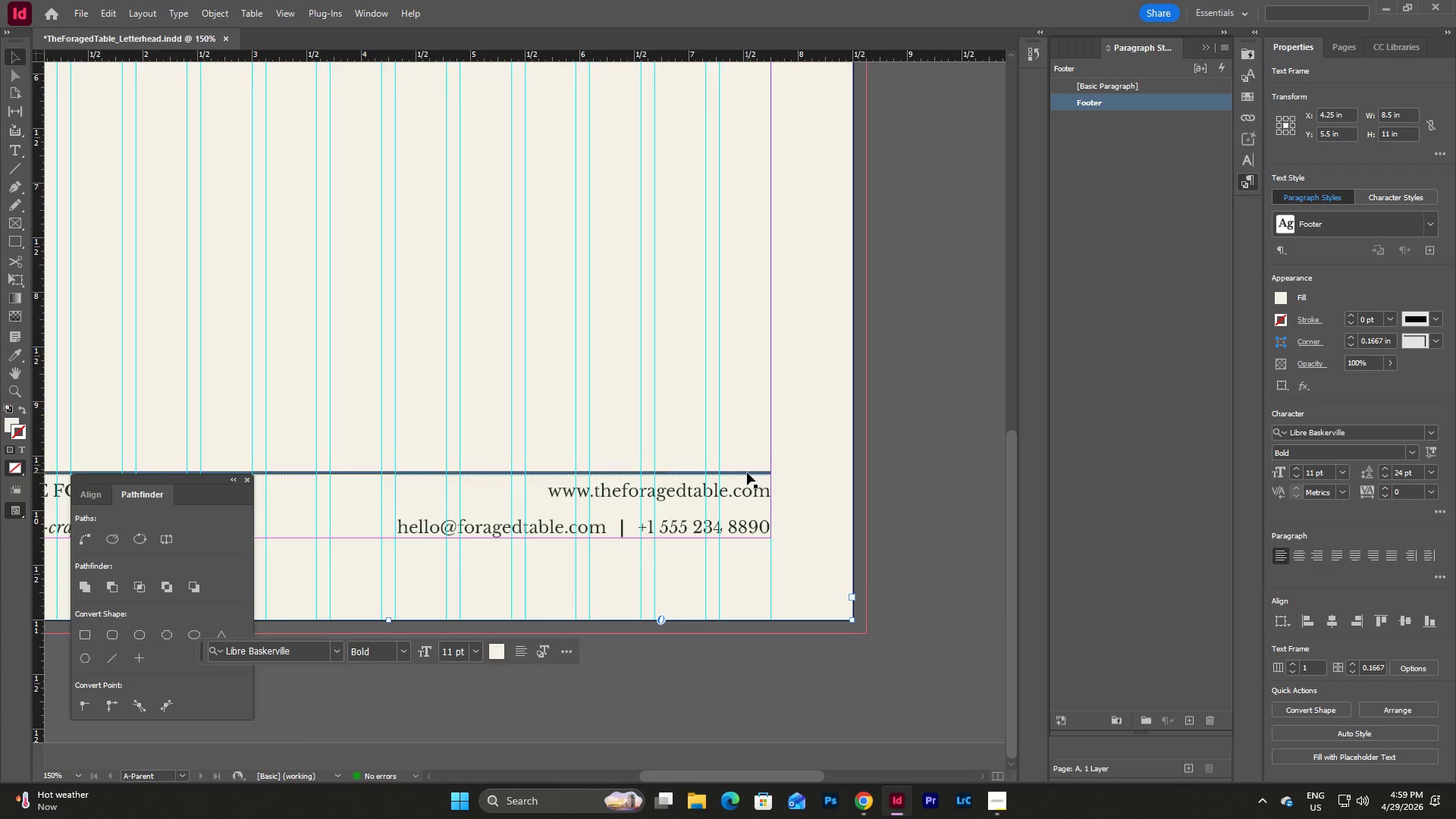 
left_click([793, 488])
 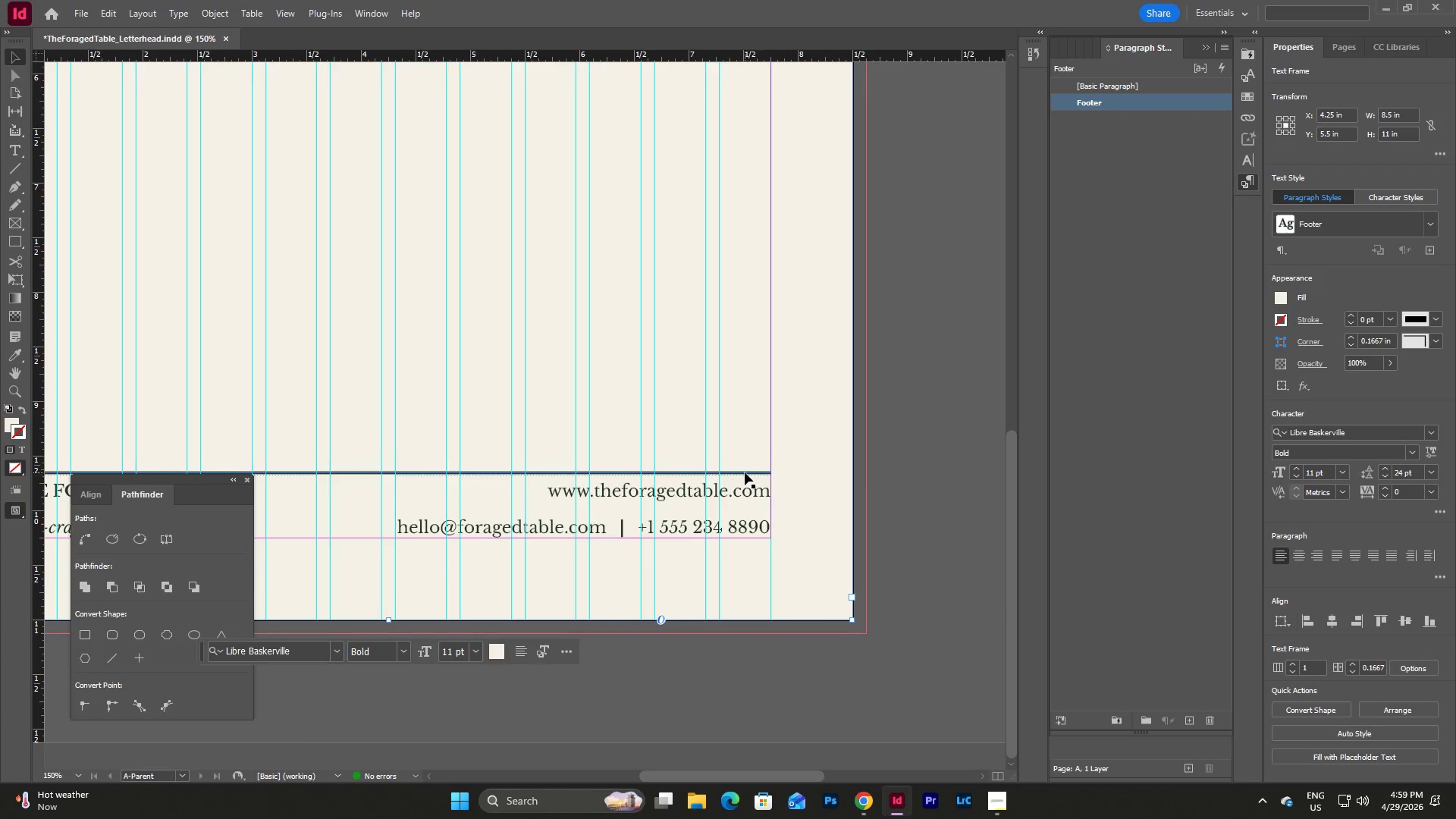 
left_click([745, 472])
 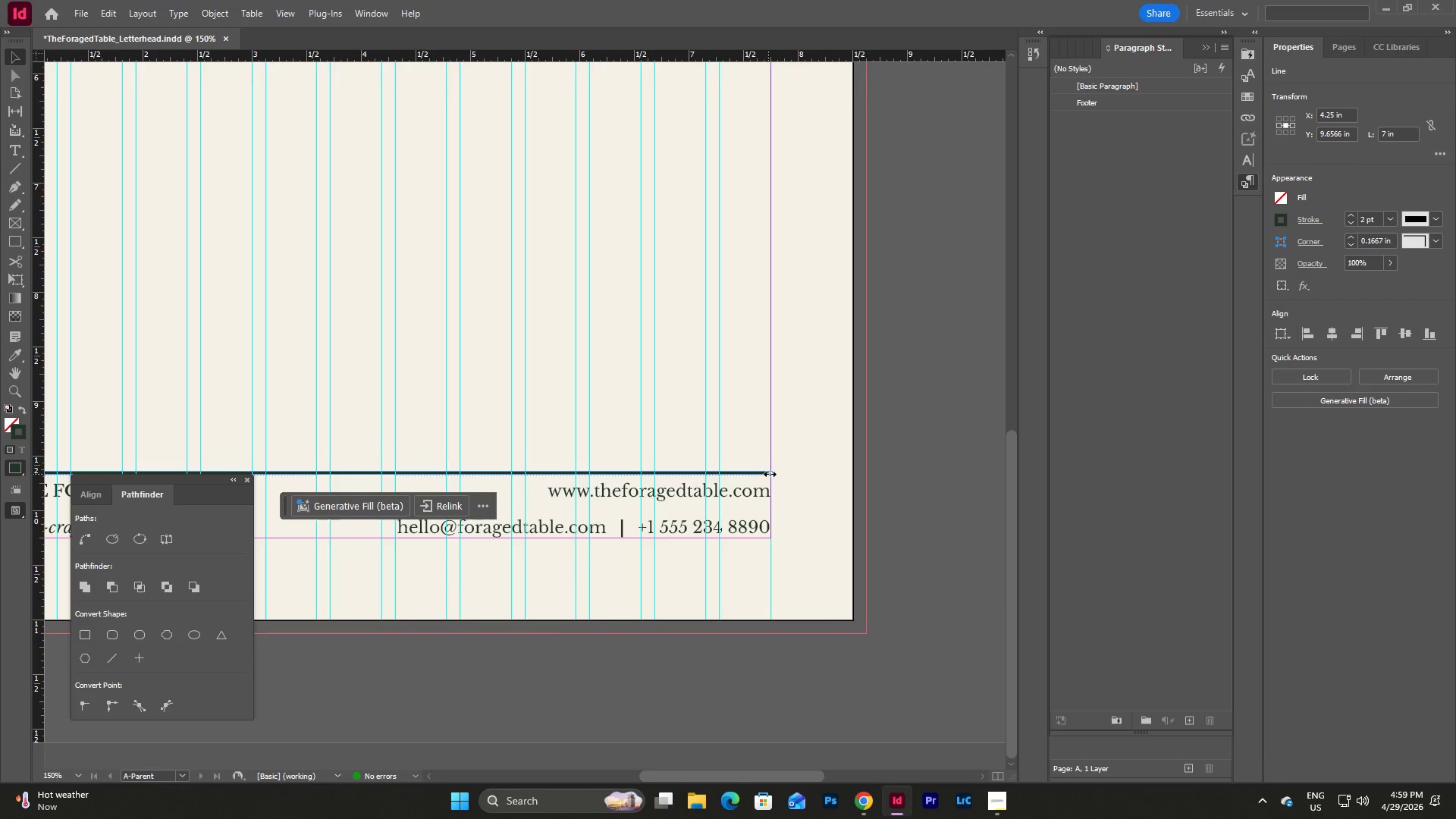 
left_click_drag(start_coordinate=[770, 474], to_coordinate=[770, 488])
 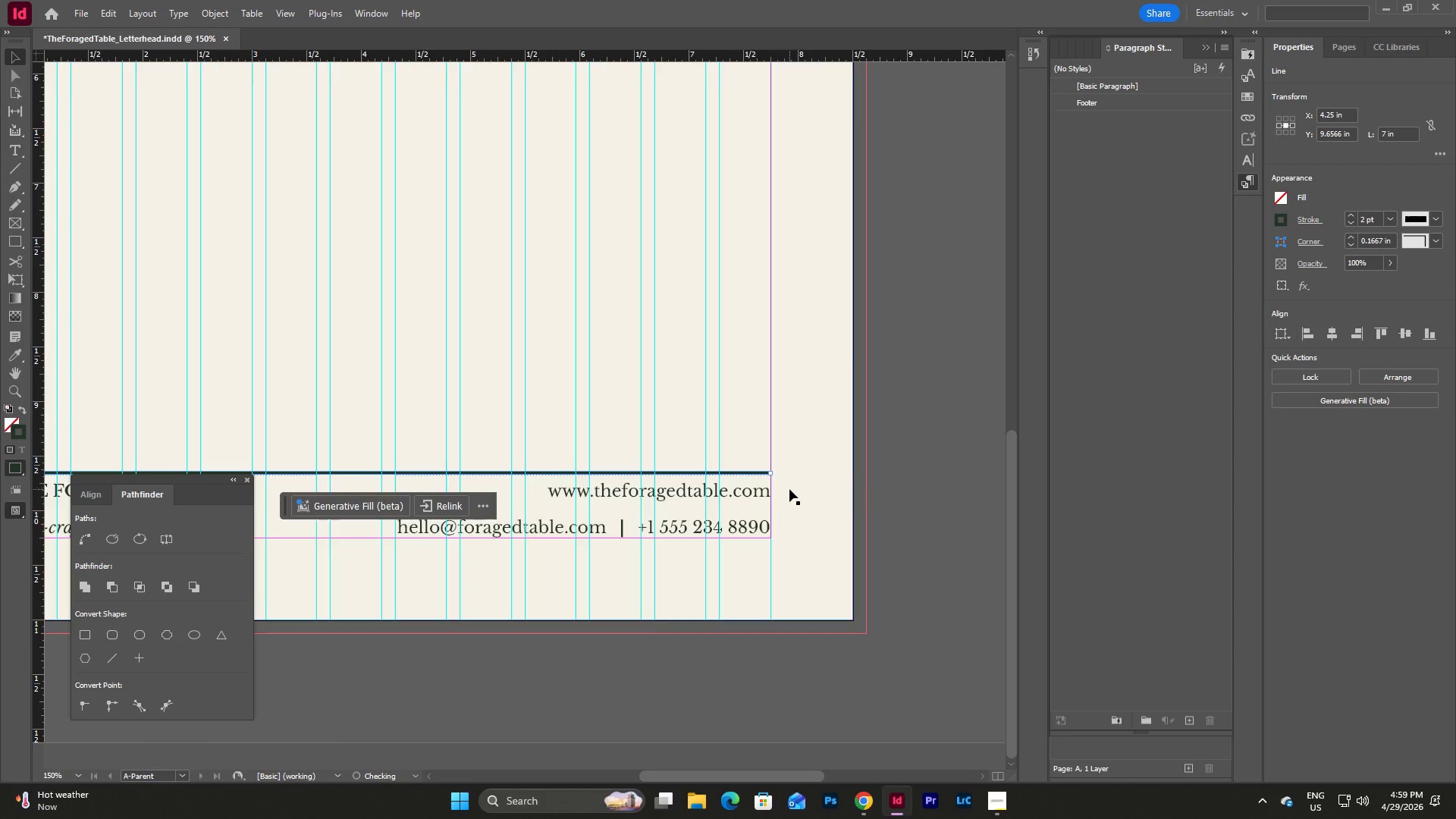 
left_click([789, 489])
 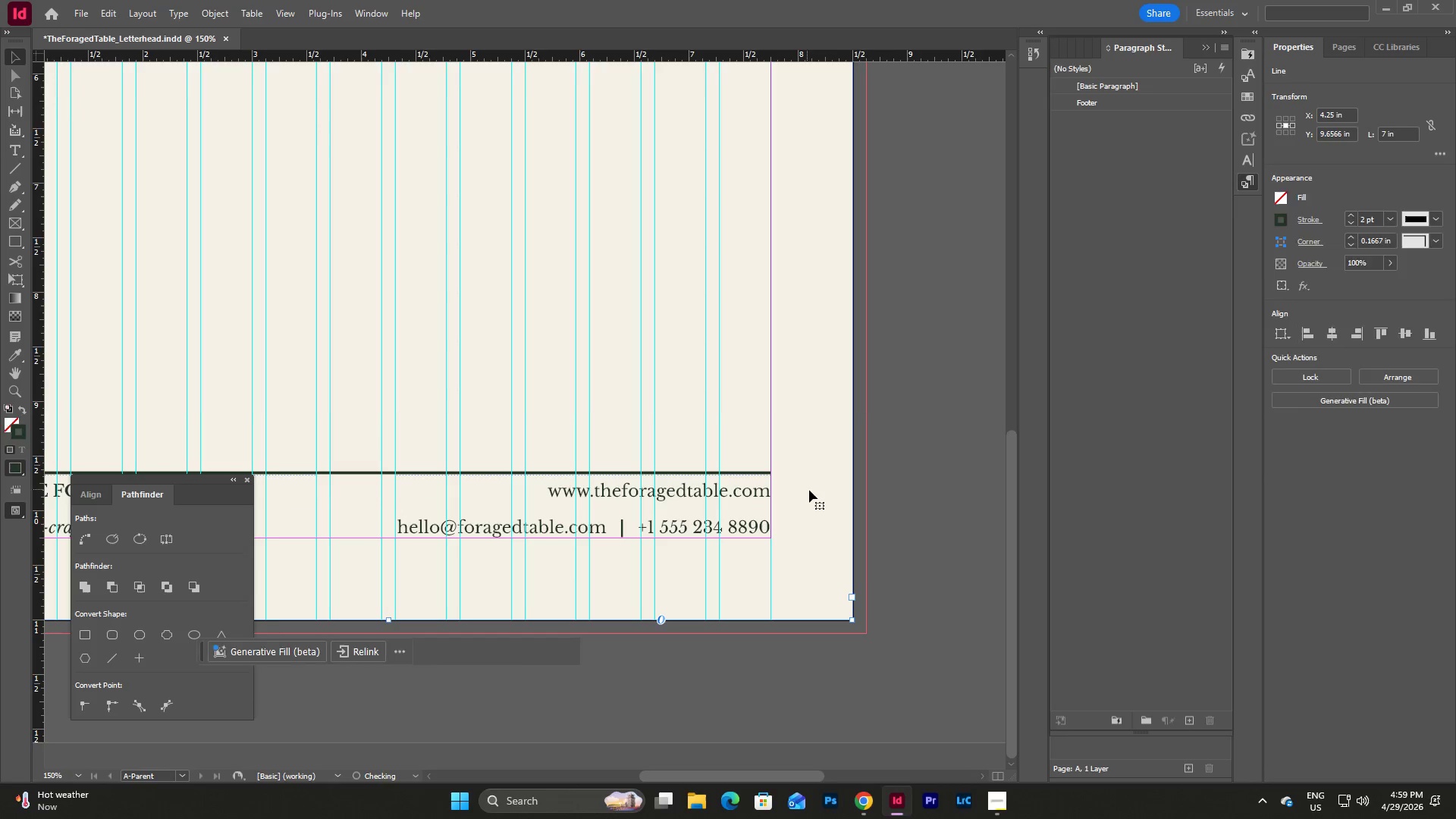 
scroll: coordinate [809, 490], scroll_direction: down, amount: 1.0
 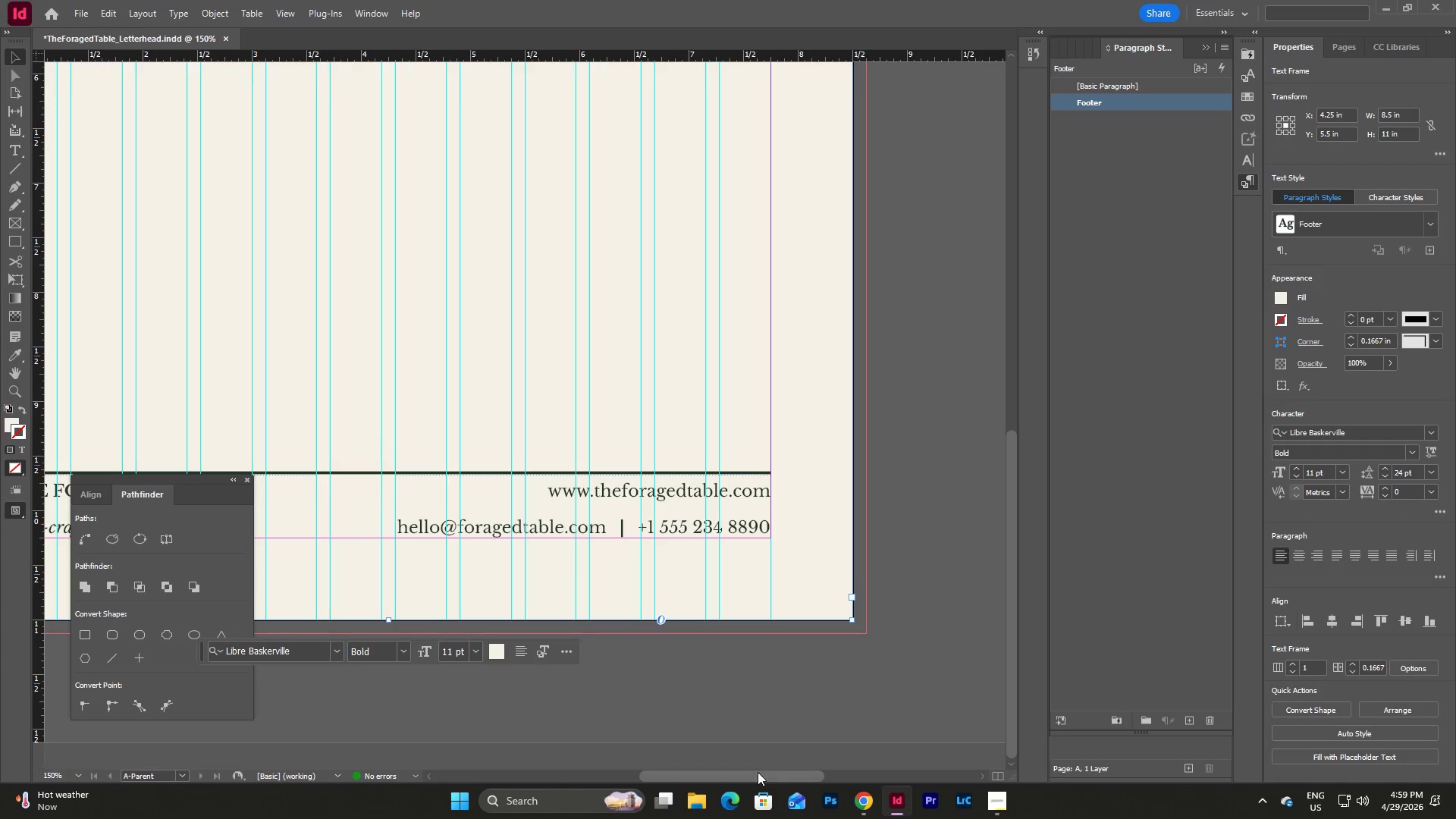 
left_click_drag(start_coordinate=[758, 776], to_coordinate=[709, 770])
 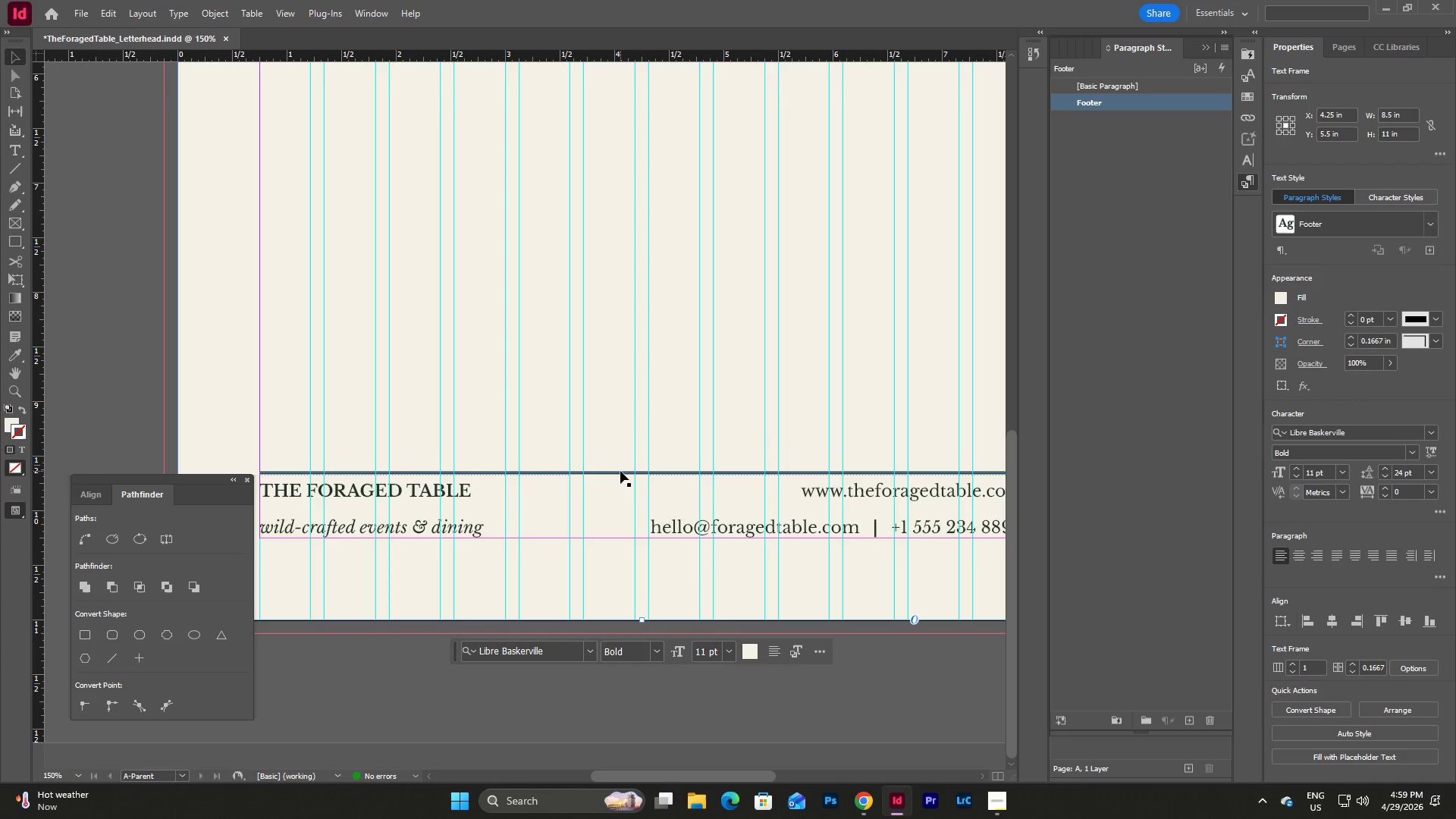 
left_click([620, 472])
 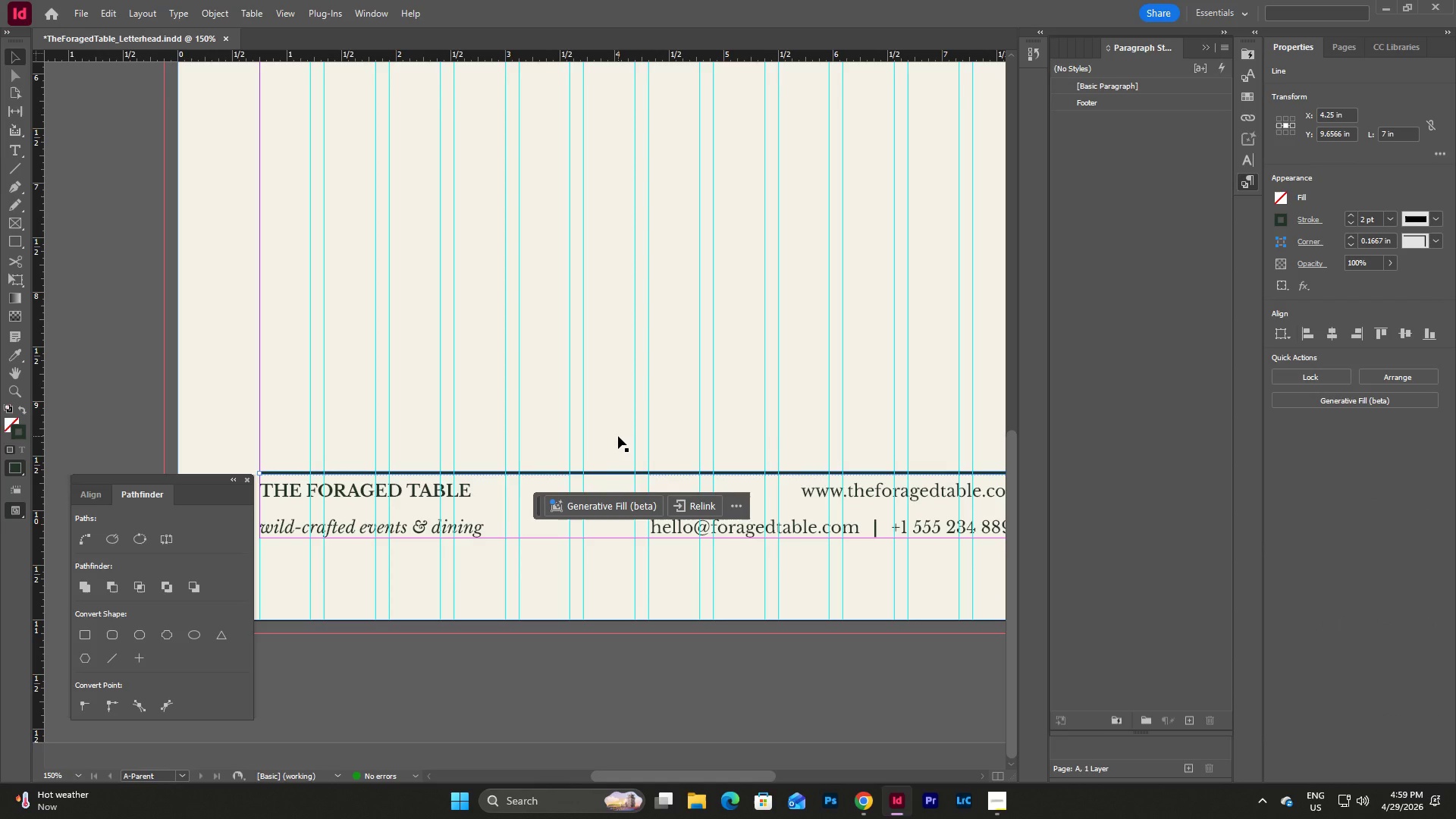 
key(Shift+ArrowUp)
 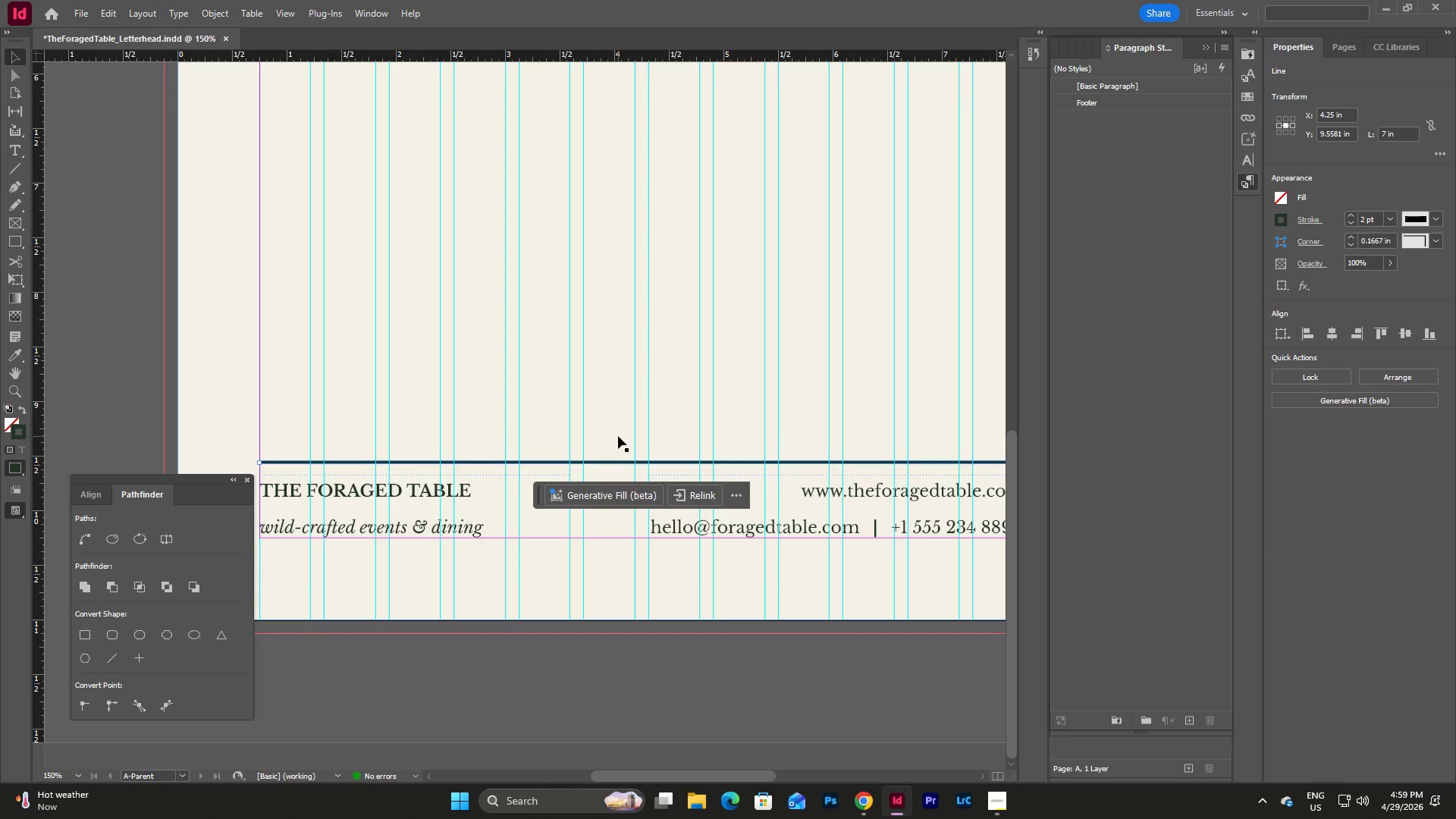 
key(Shift+ShiftLeft)
 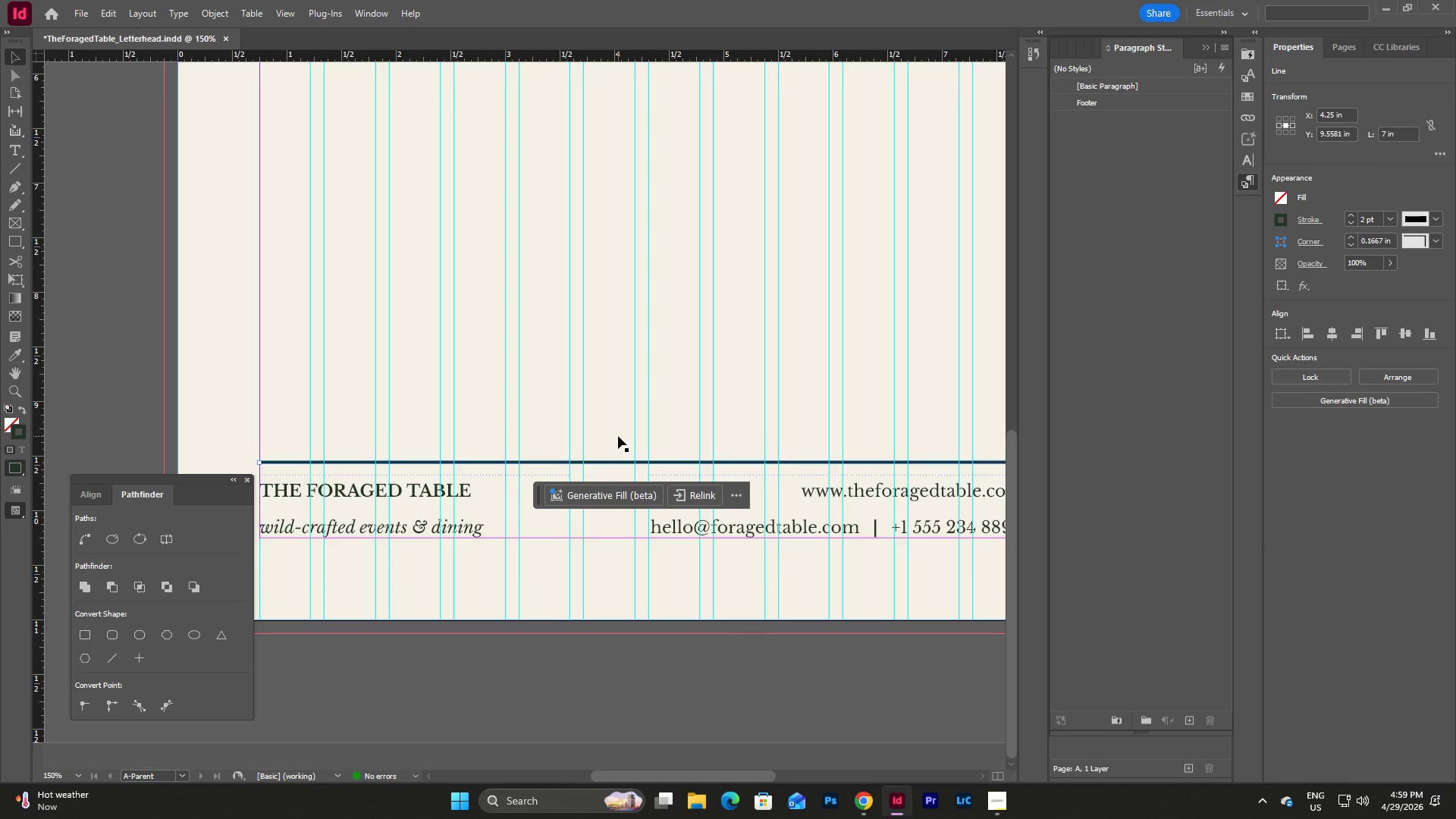 
key(Shift+ArrowUp)
 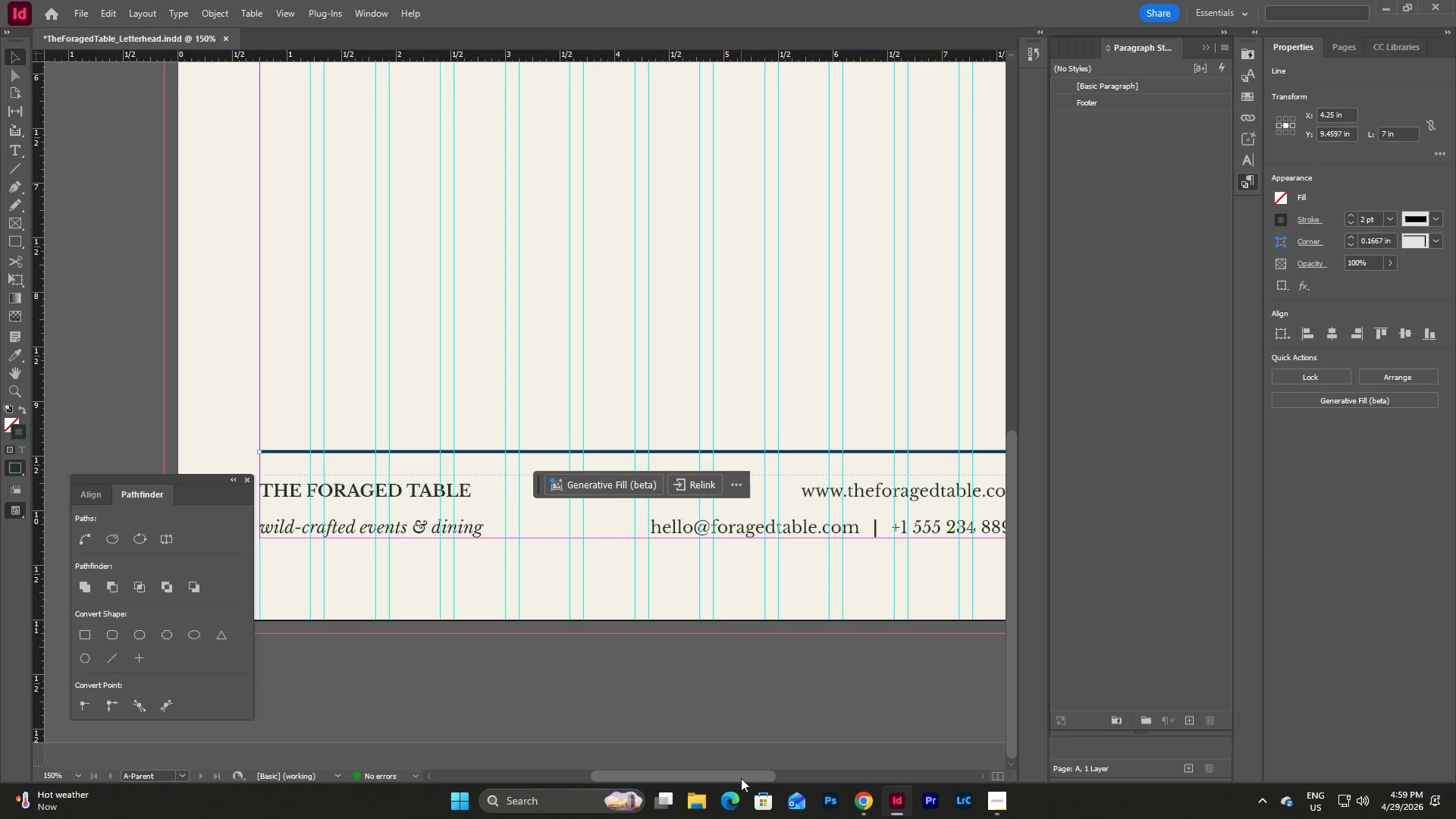 
left_click_drag(start_coordinate=[728, 775], to_coordinate=[737, 773])
 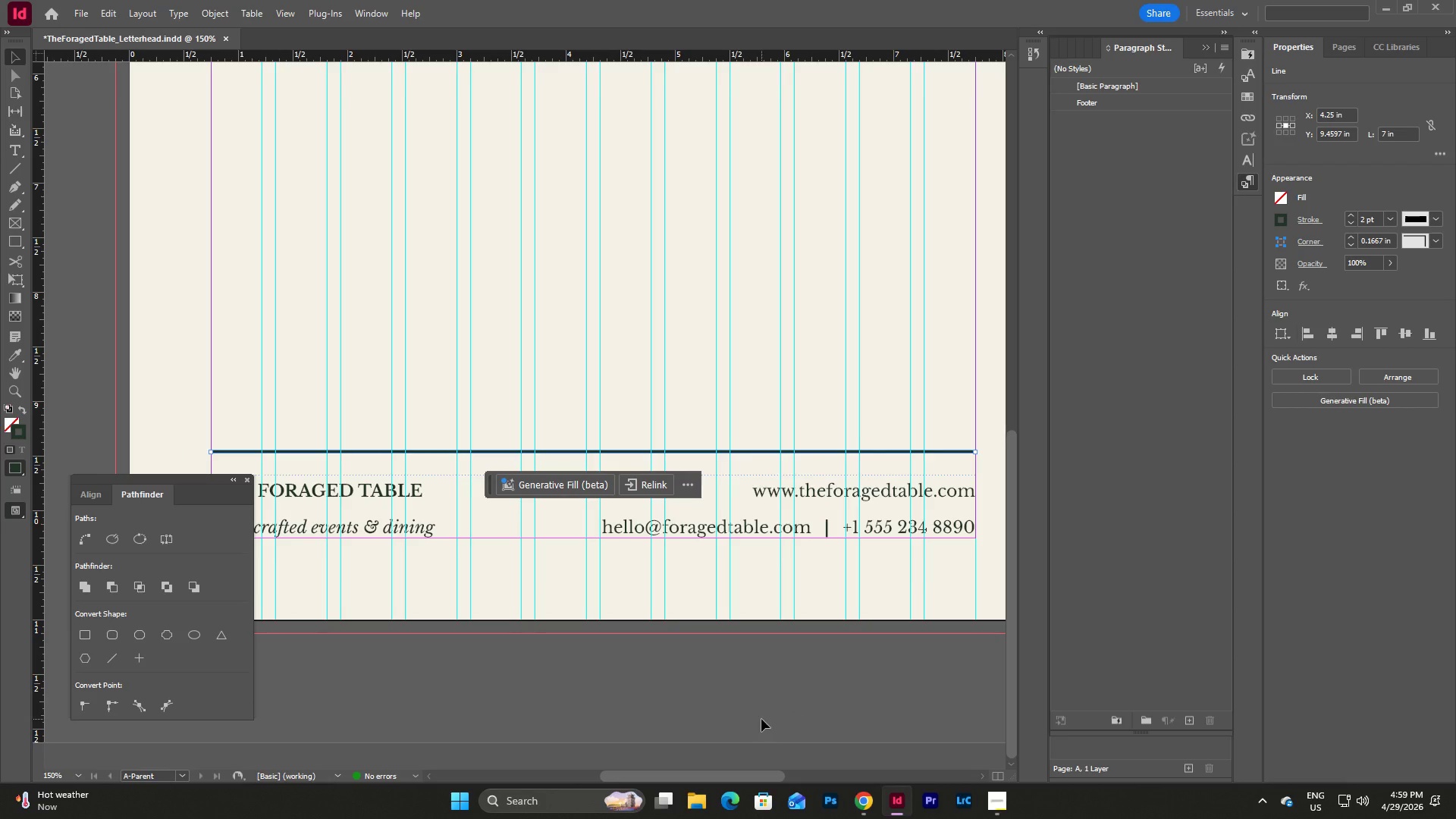 
key(W)
 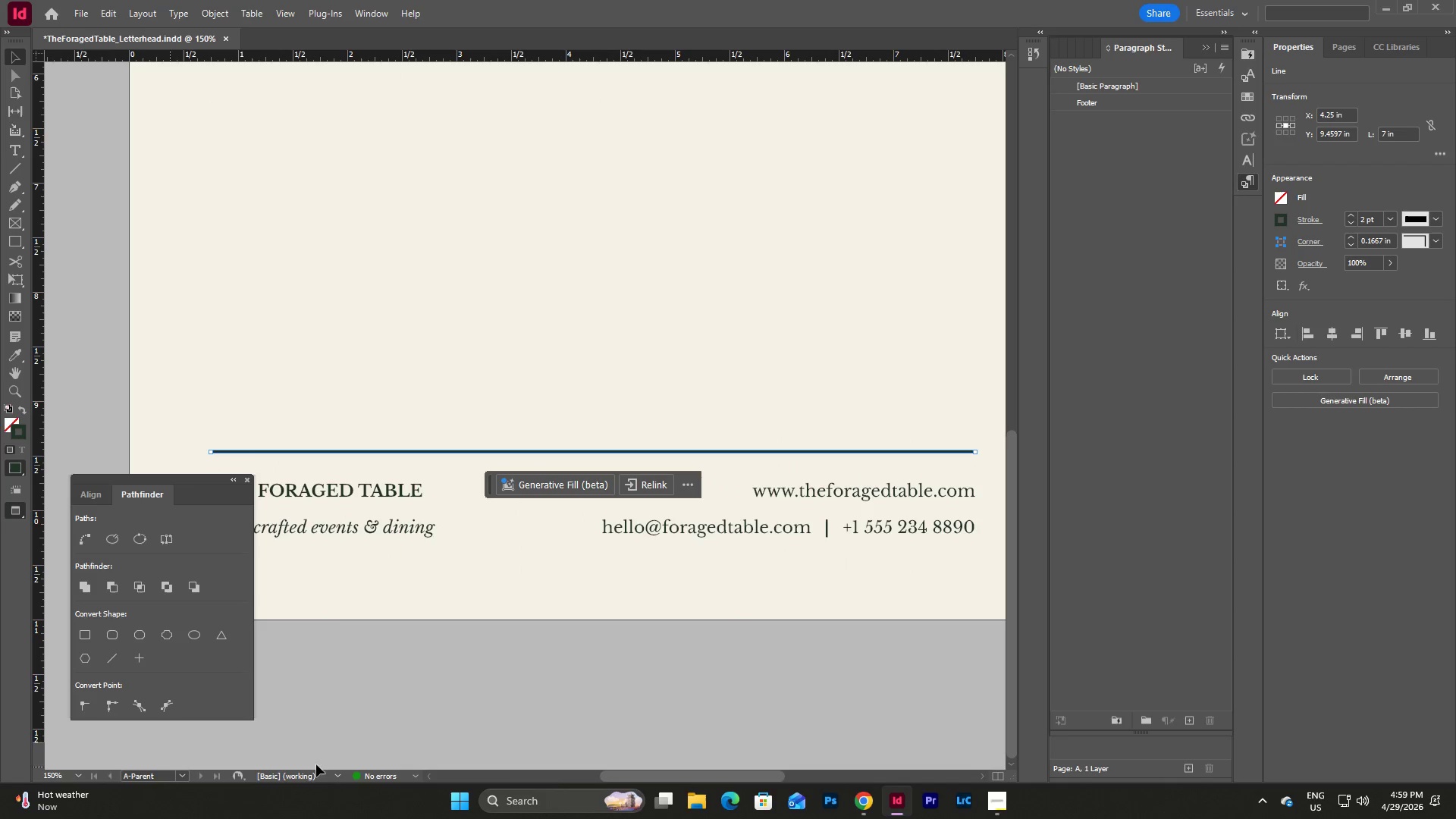 
left_click_drag(start_coordinate=[661, 773], to_coordinate=[720, 765])
 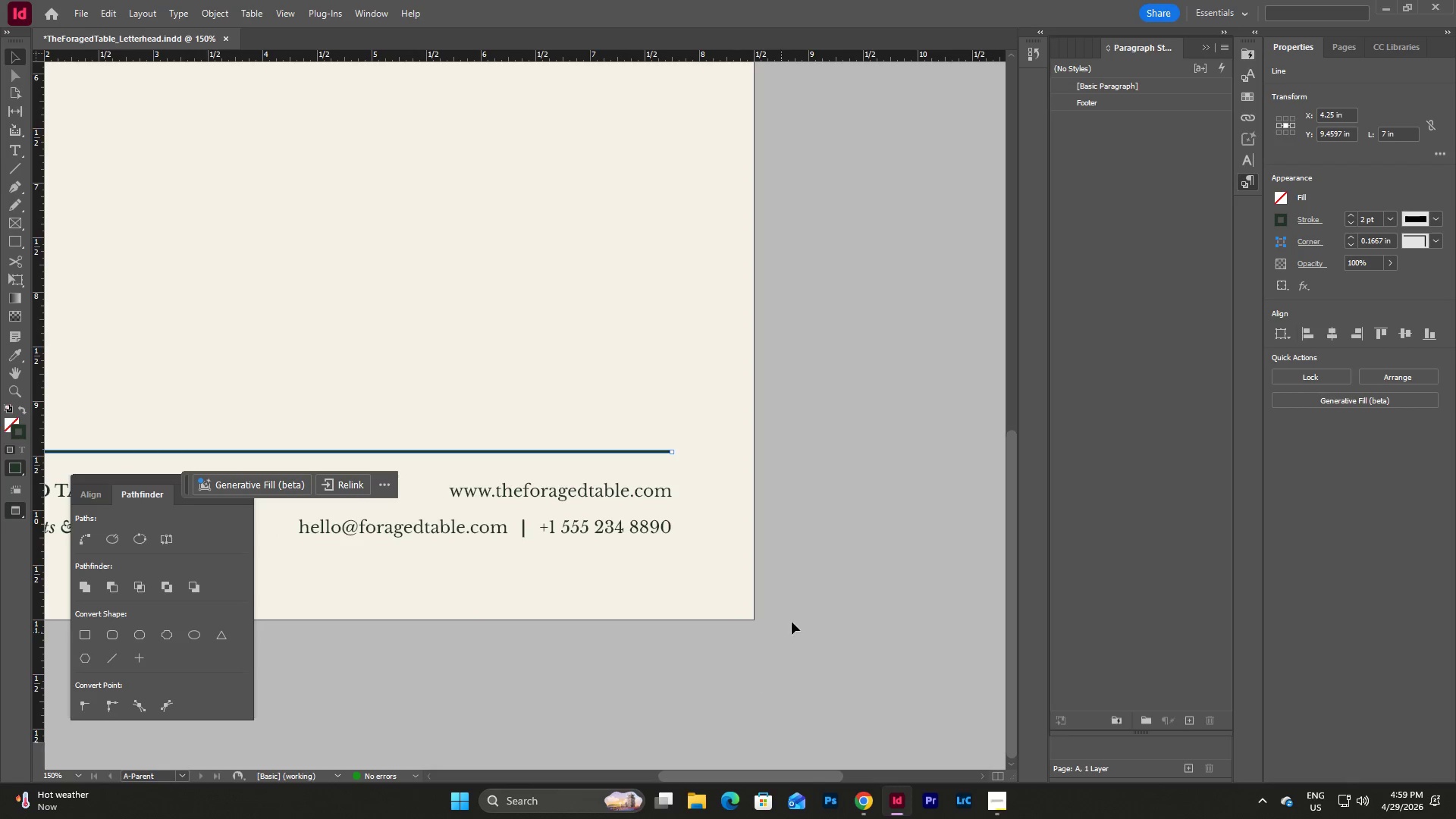 
left_click([811, 610])
 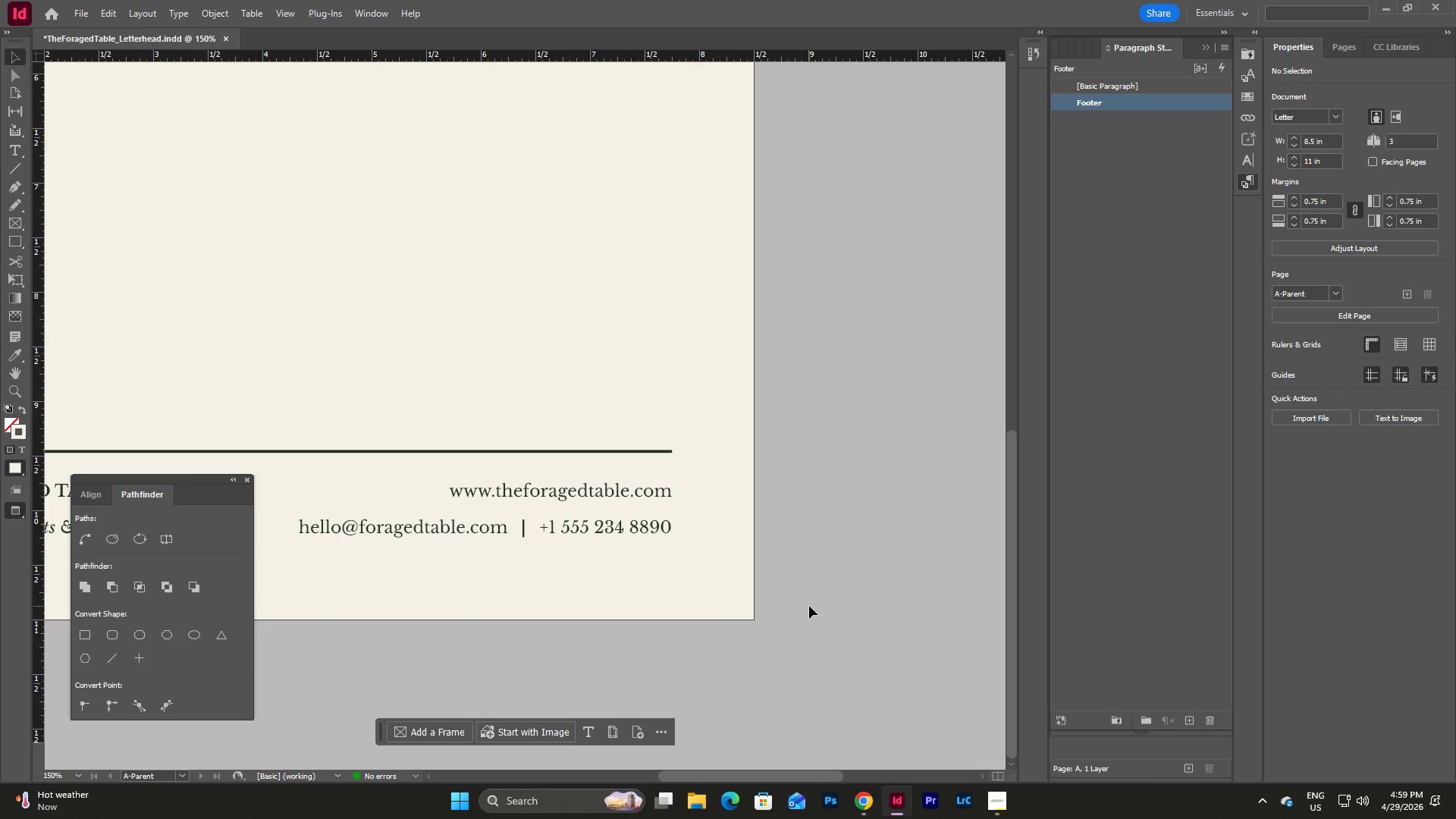 
scroll: coordinate [809, 606], scroll_direction: up, amount: 1.0
 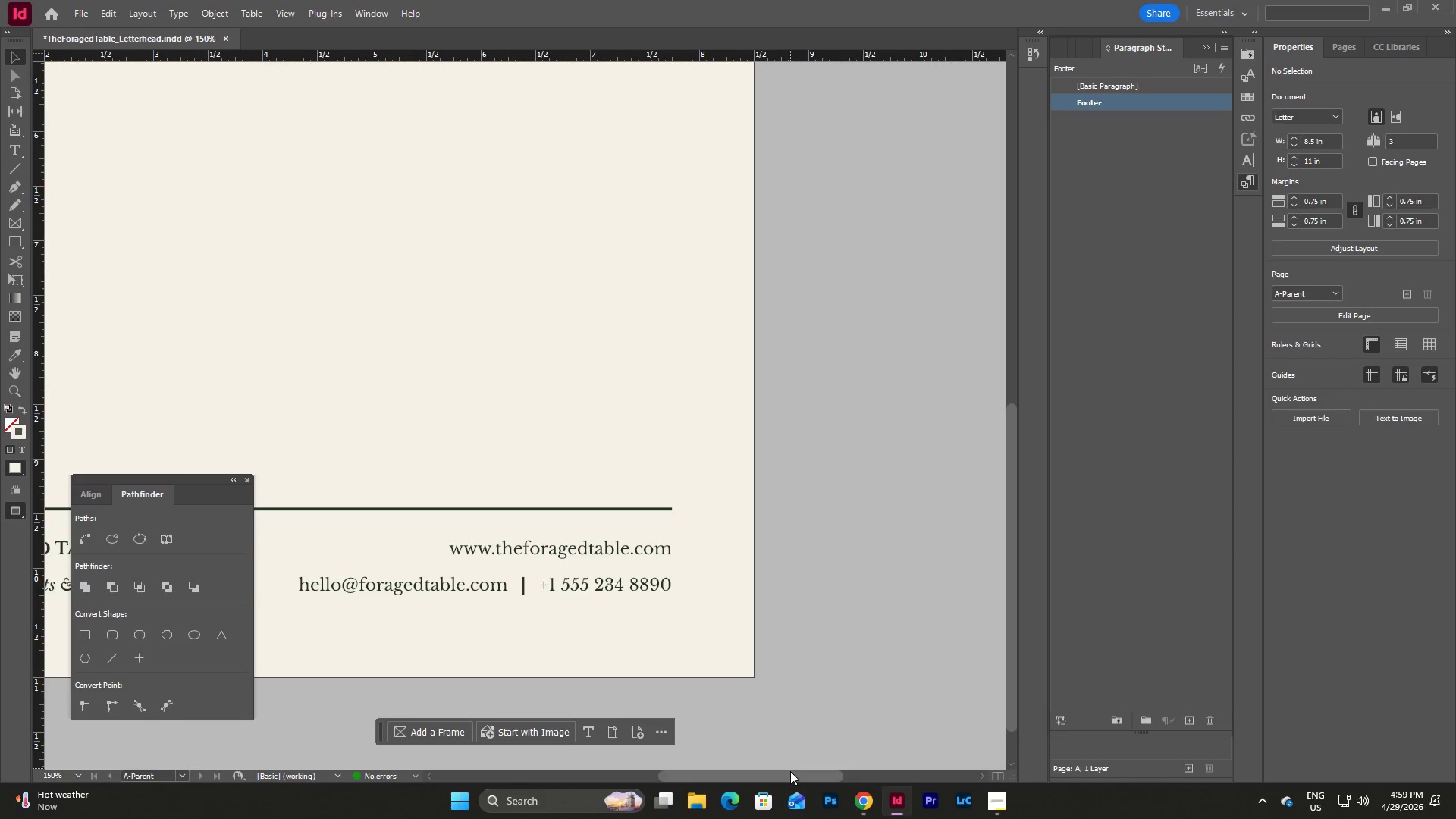 
left_click_drag(start_coordinate=[790, 771], to_coordinate=[717, 756])
 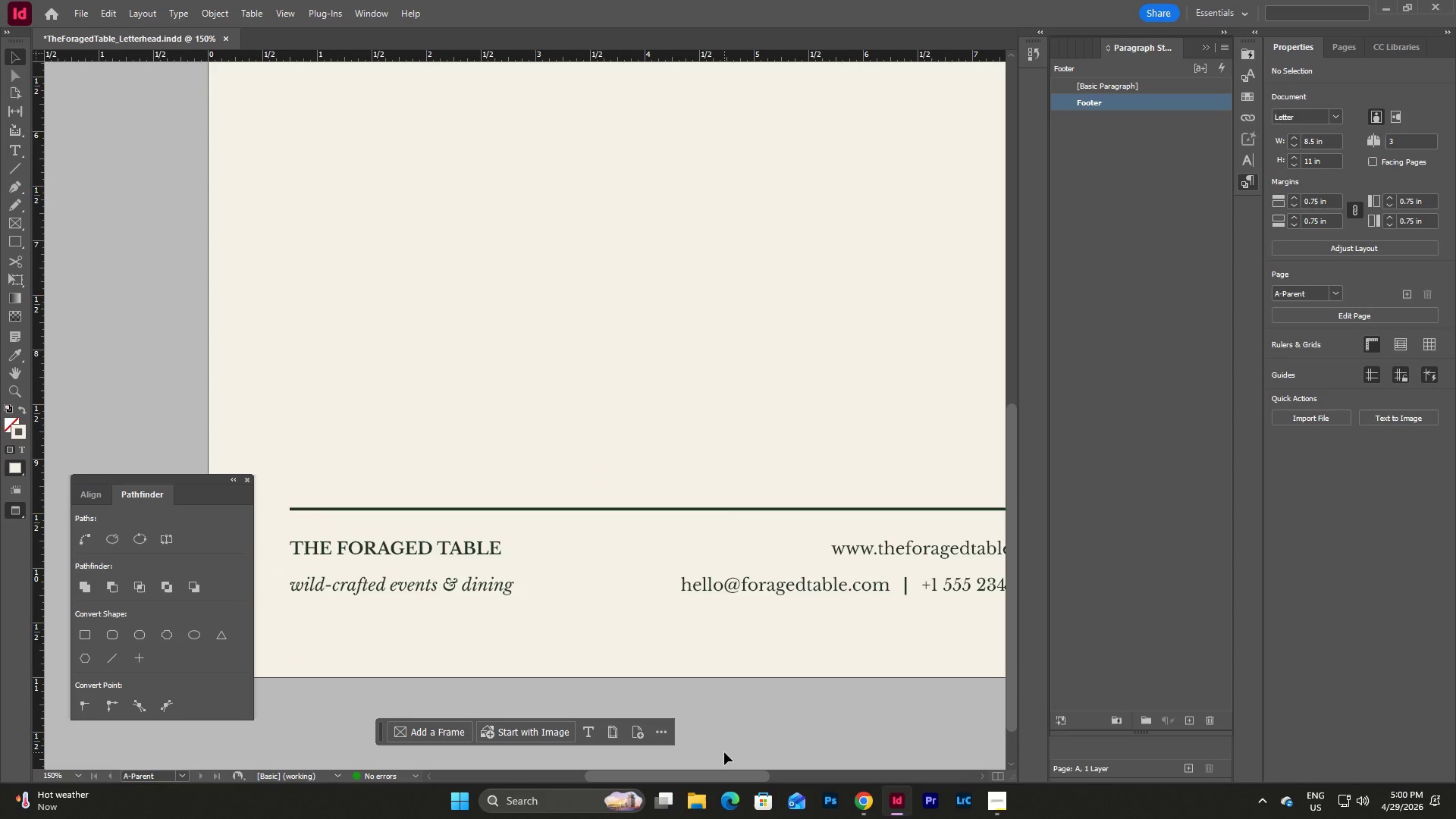 
wait(7.81)
 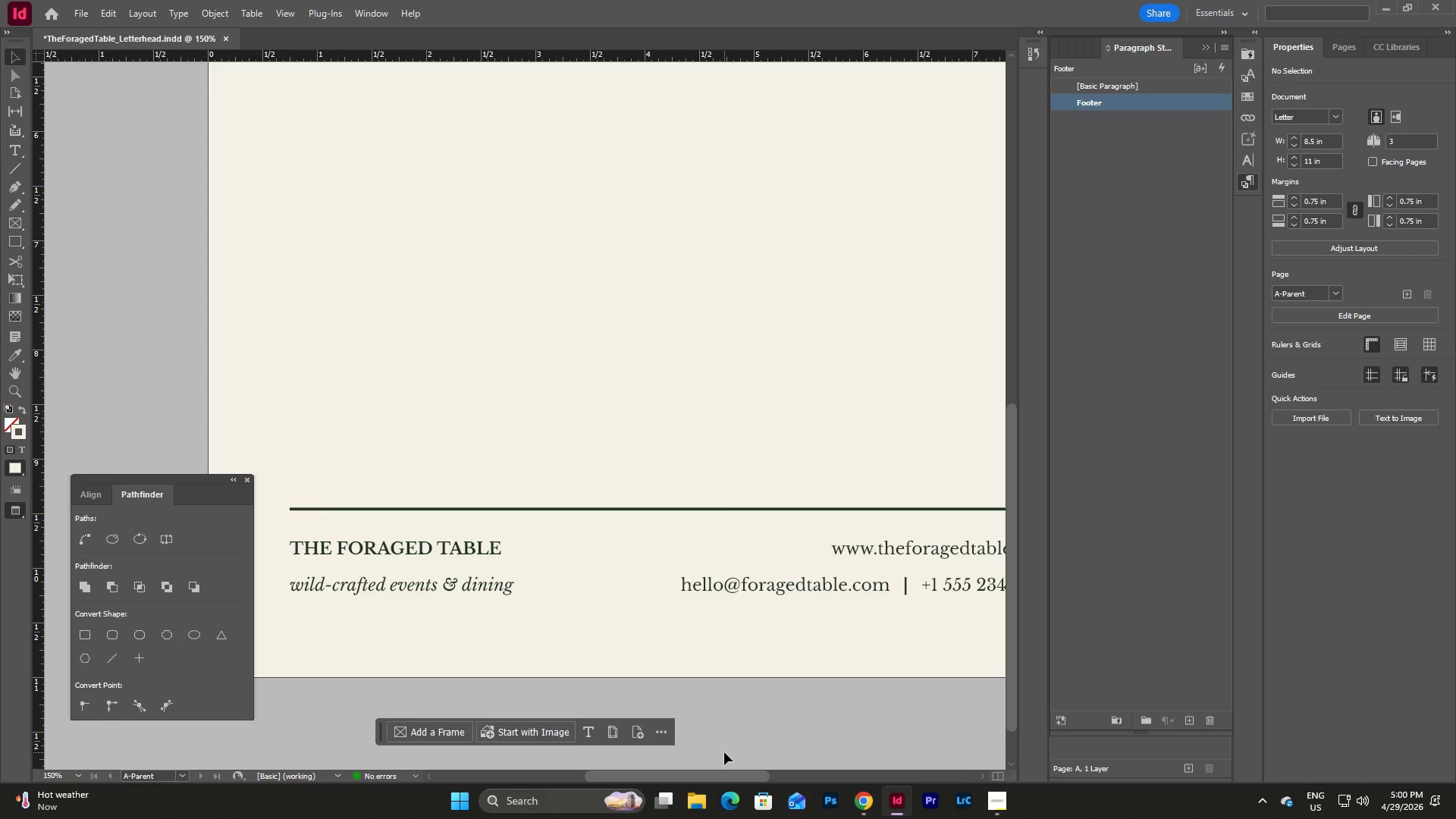 
left_click_drag(start_coordinate=[742, 776], to_coordinate=[805, 774])
 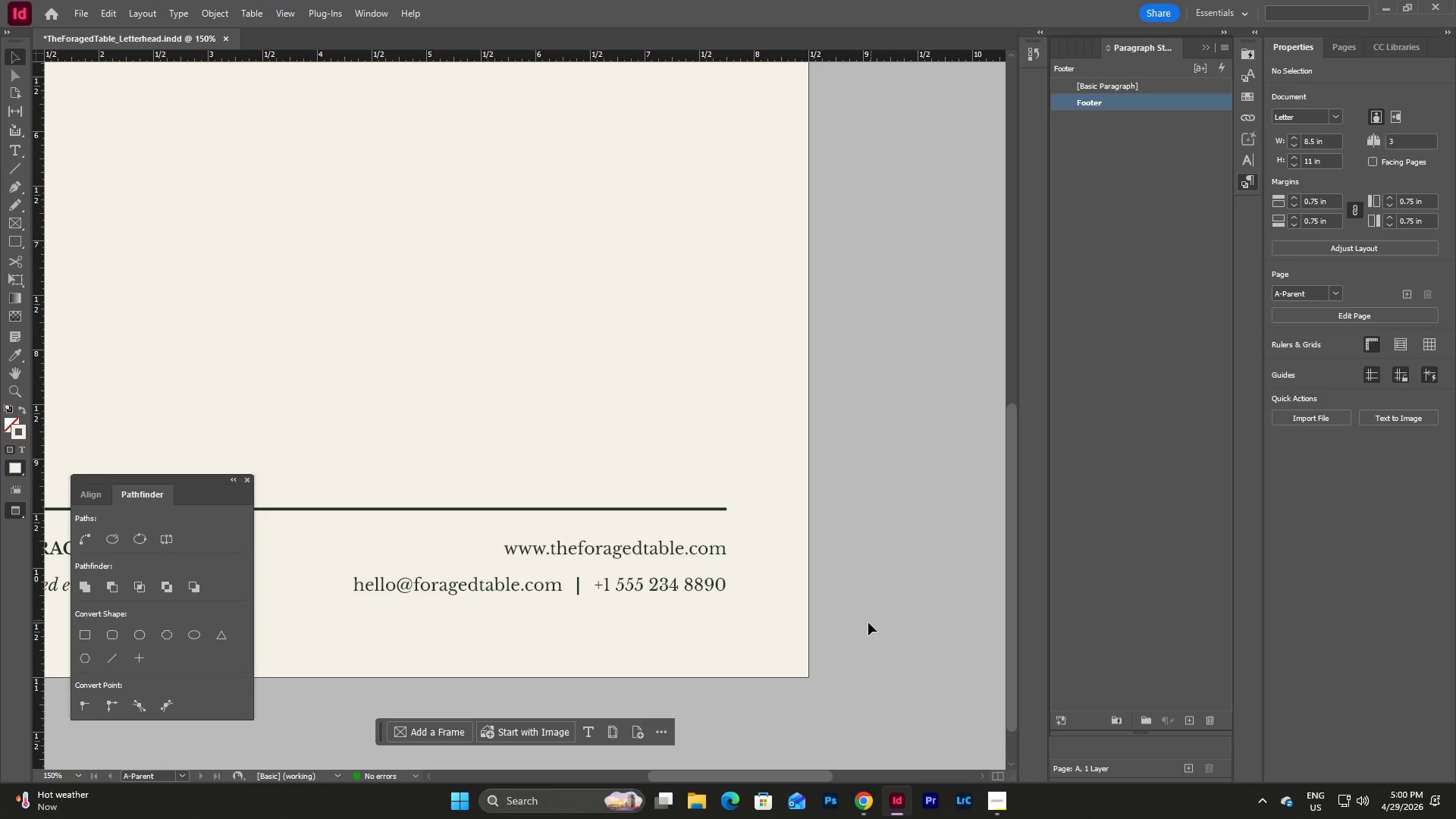 
double_click([654, 585])
 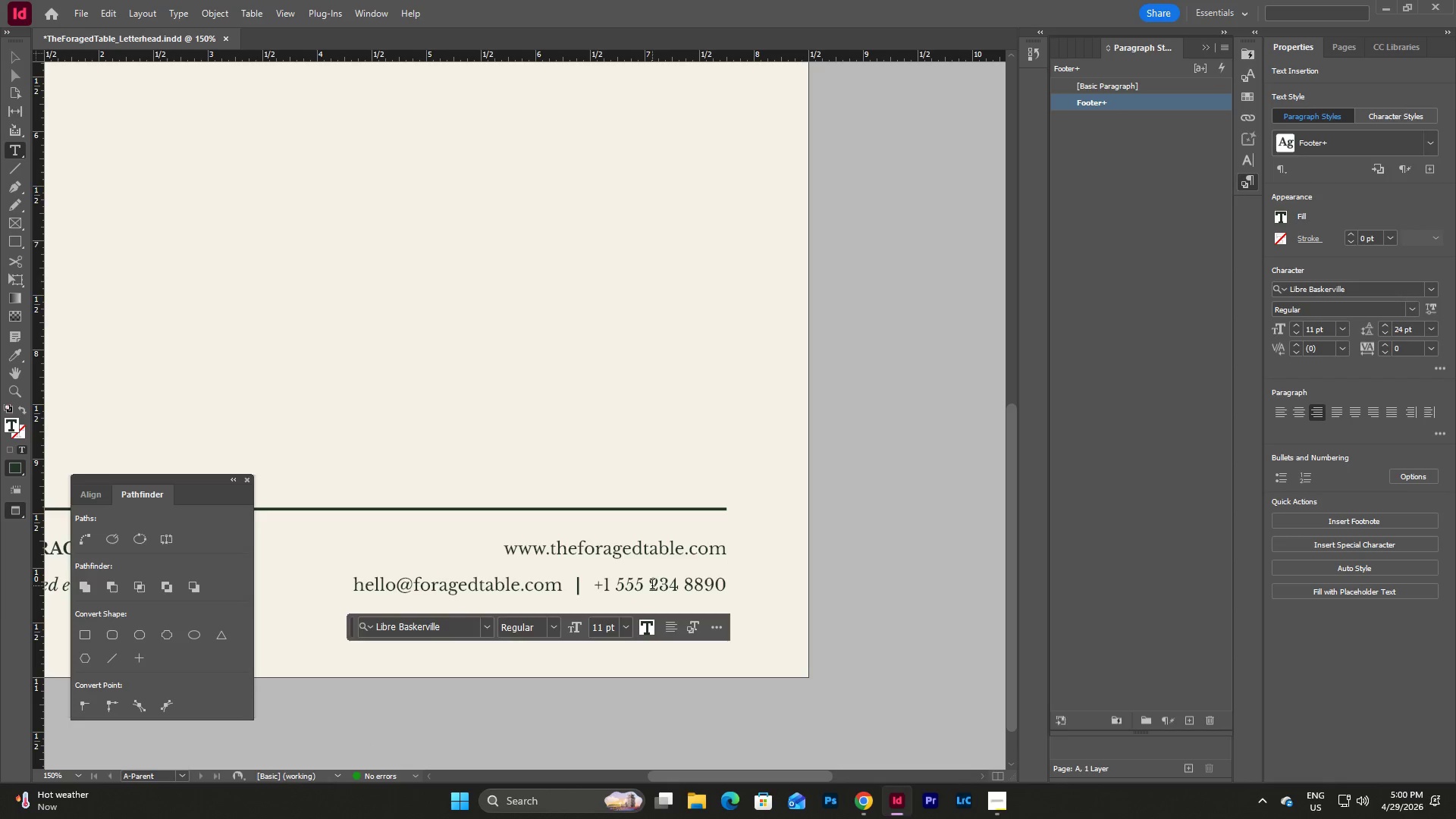 
triple_click([652, 585])
 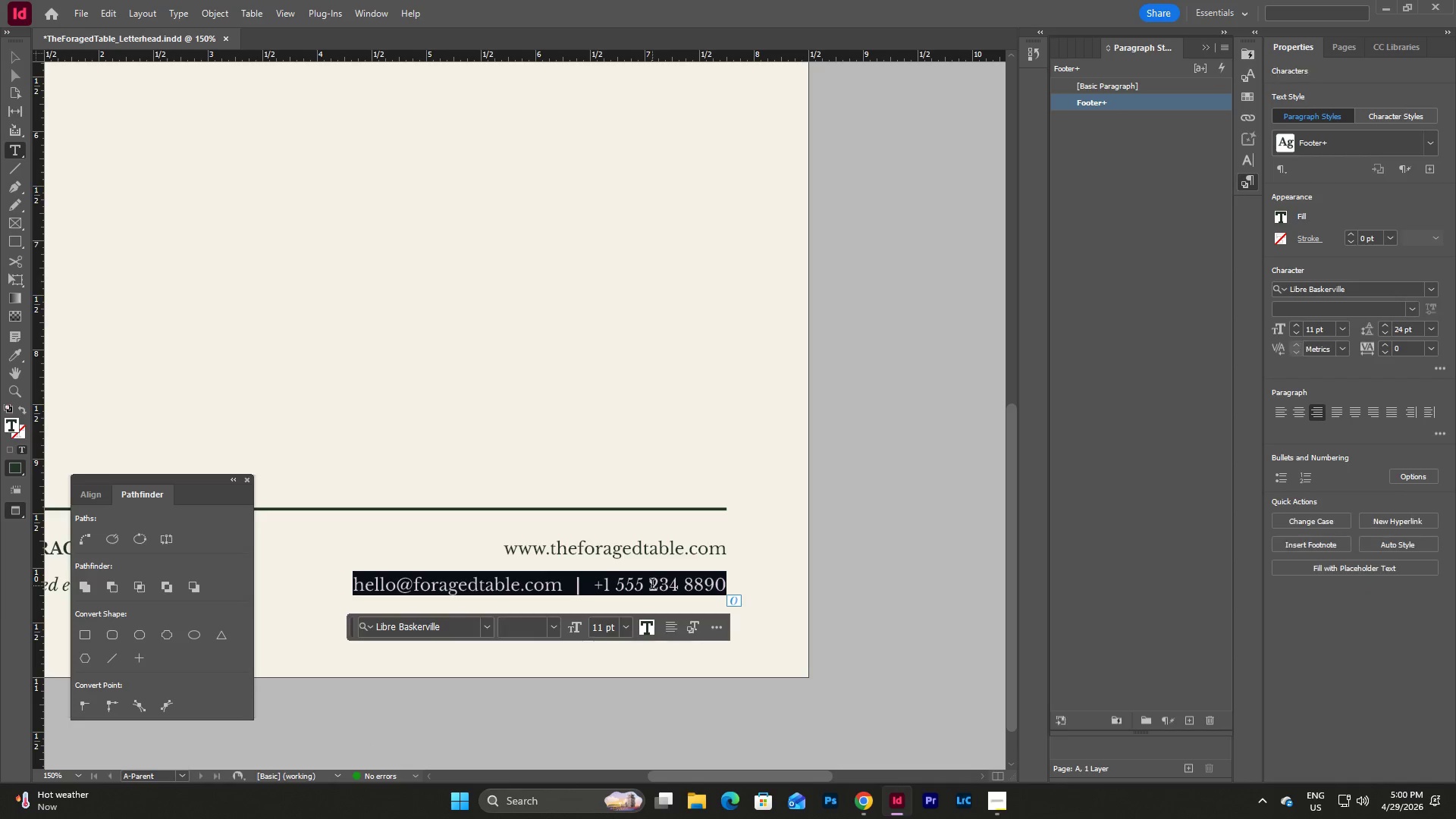 
left_click([652, 585])
 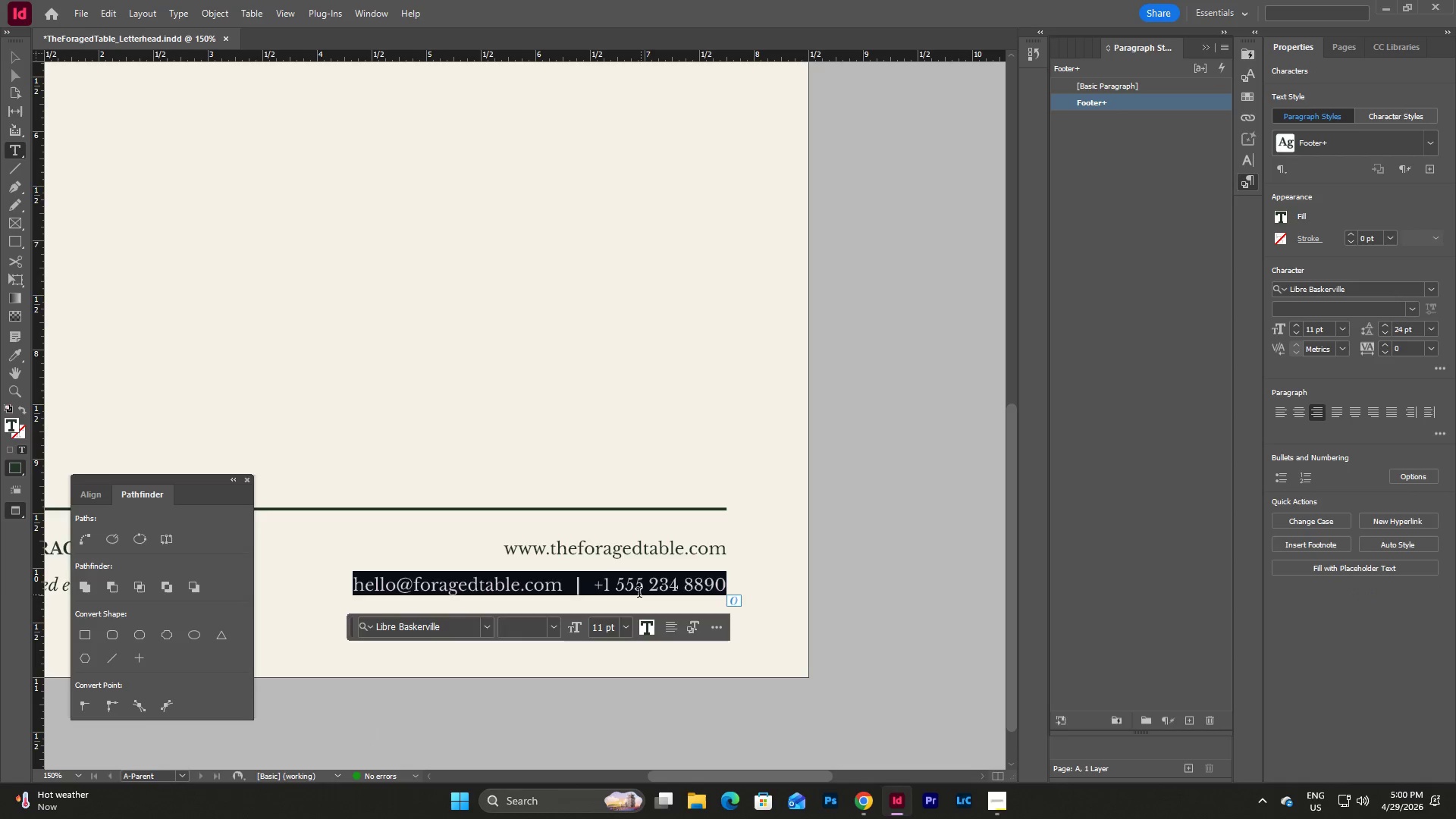 
left_click([638, 592])
 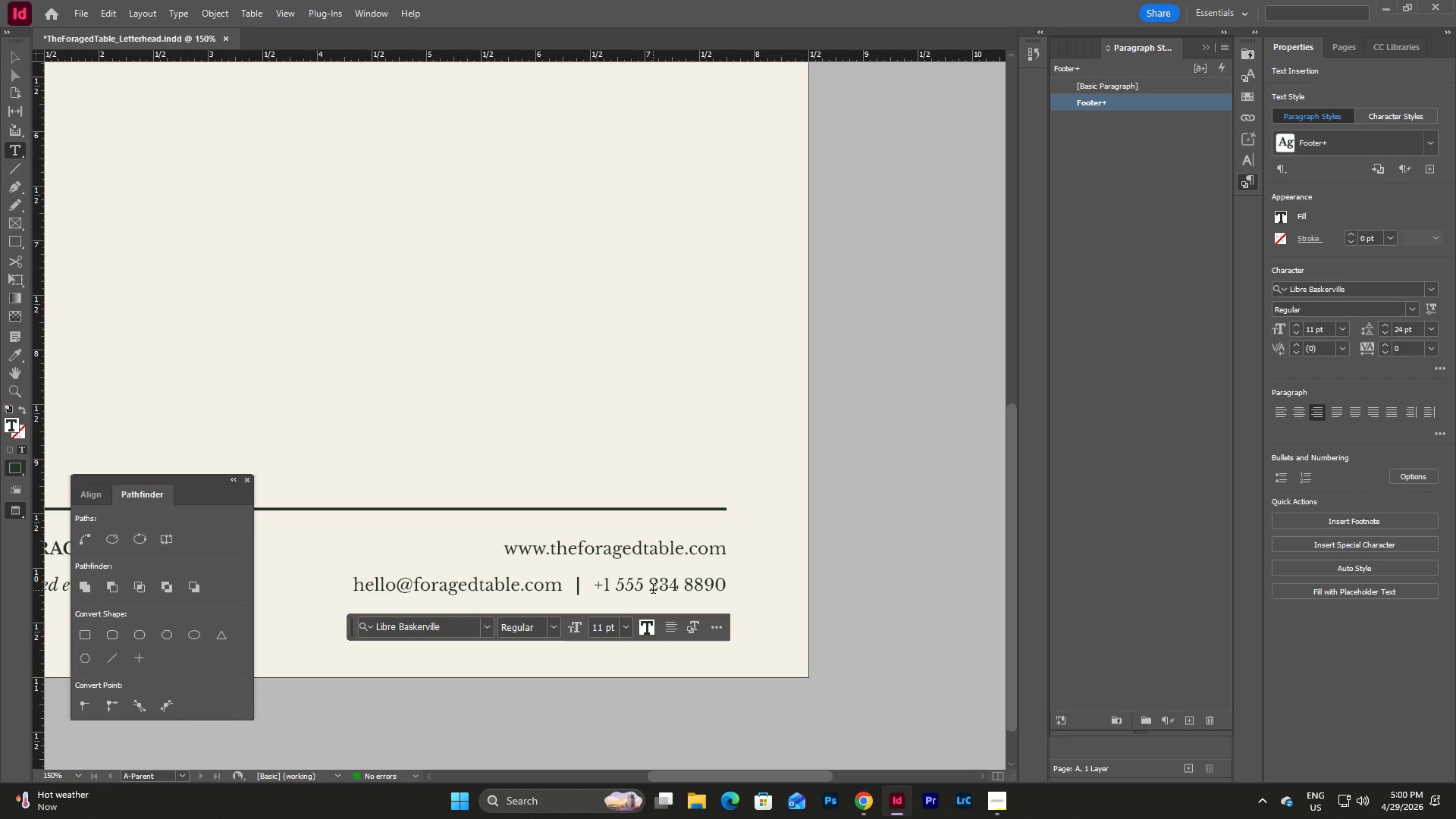 
double_click([651, 588])
 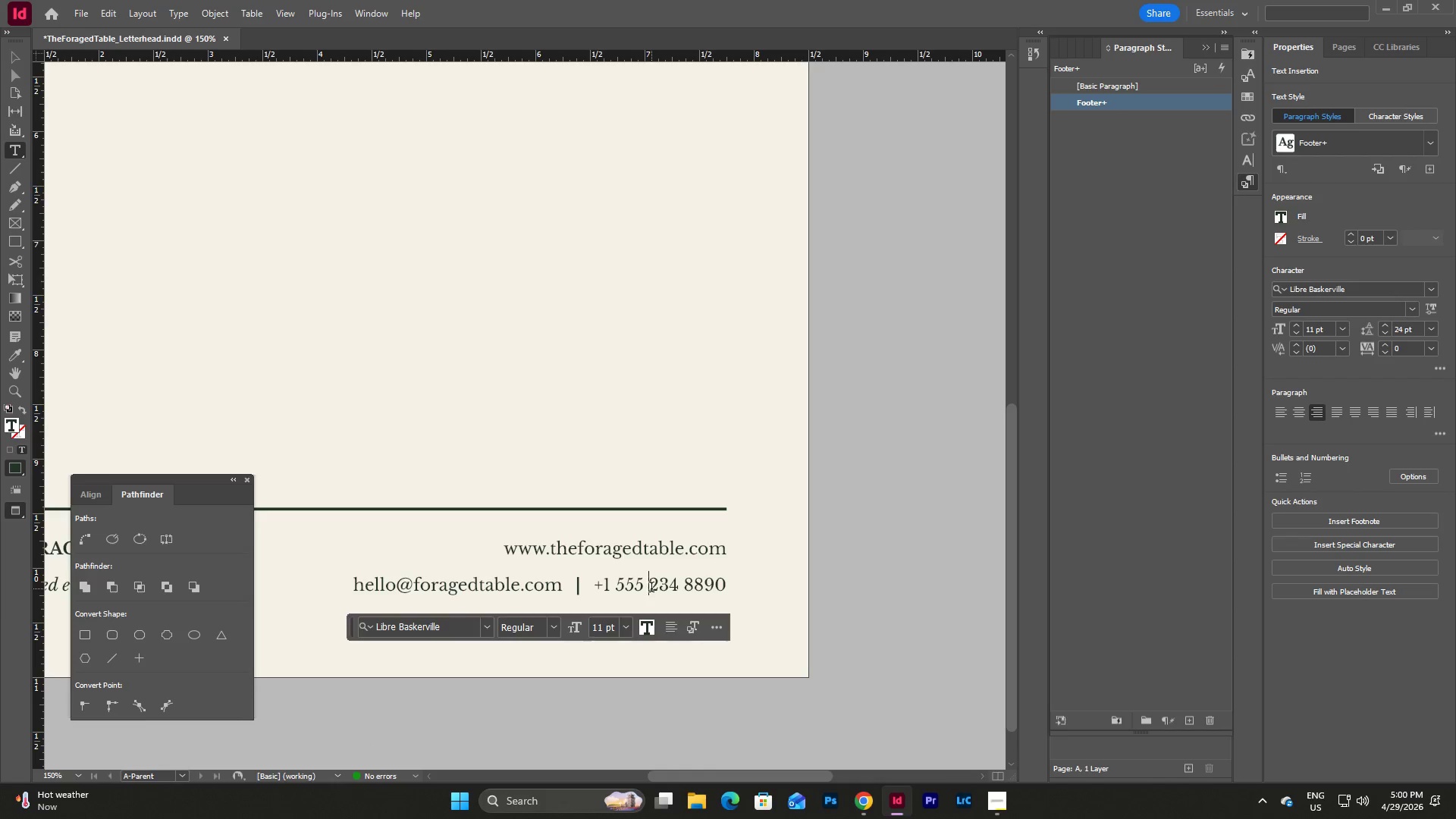 
key(Backspace)
 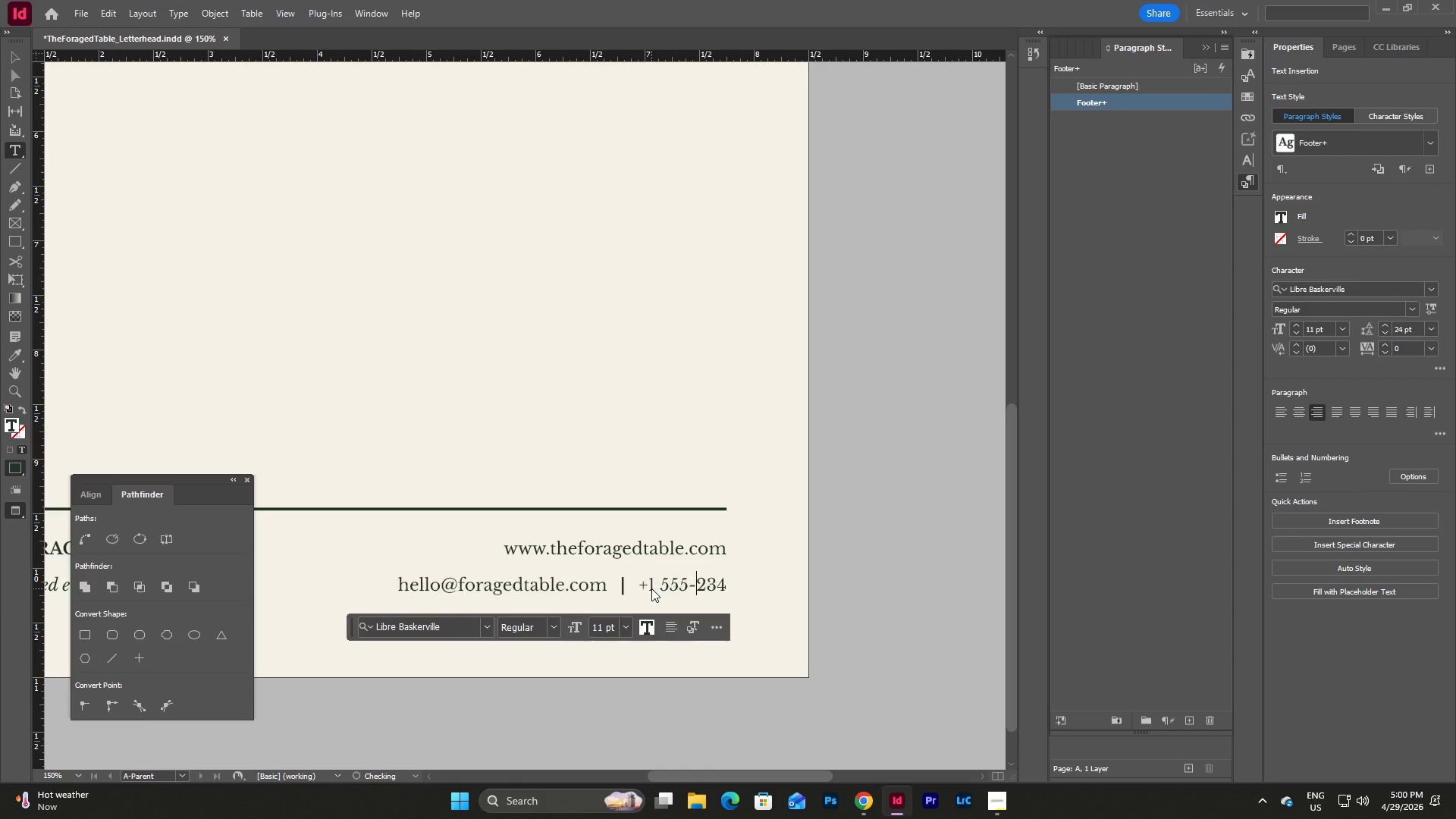 
key(Minus)
 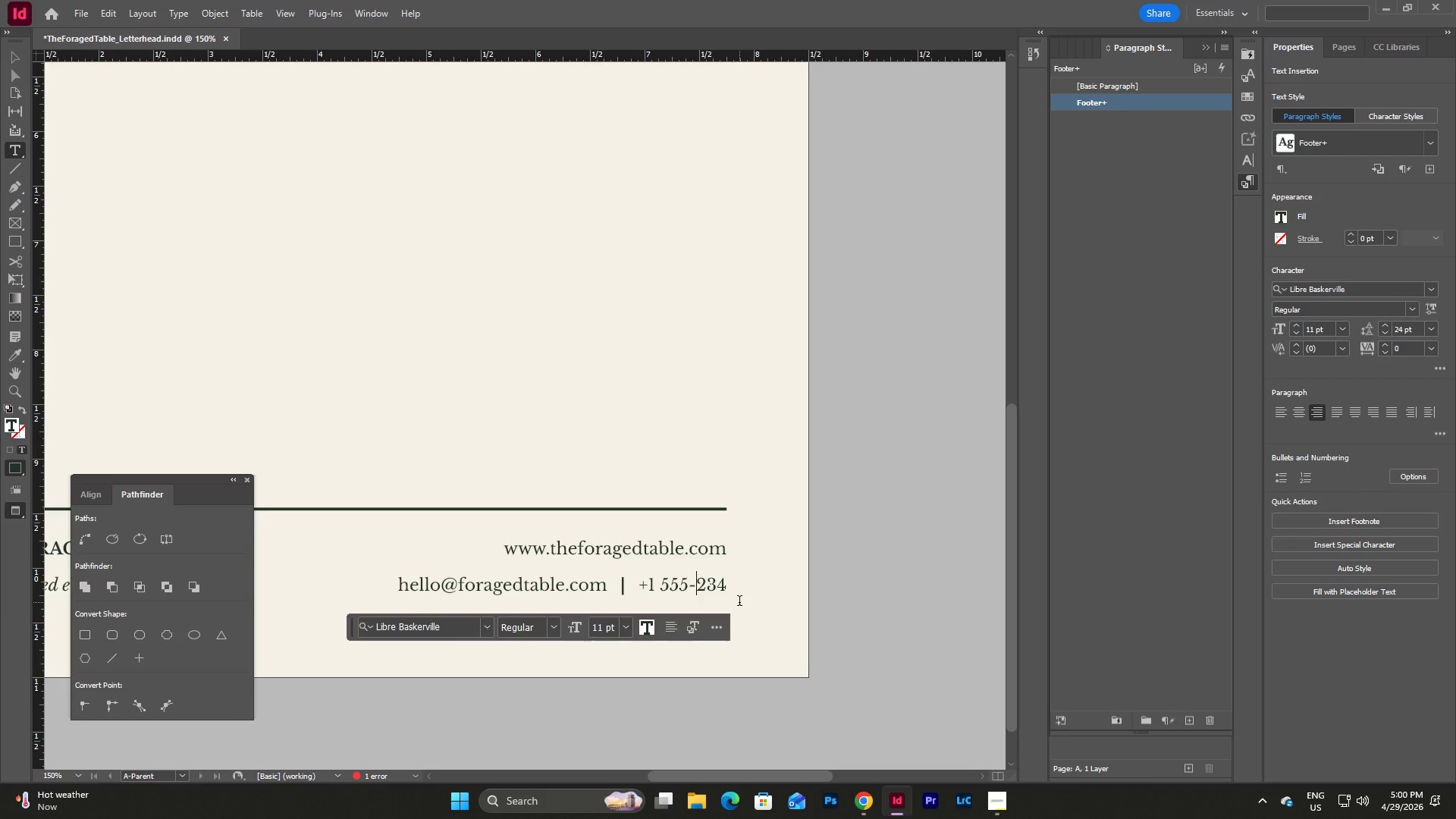 
key(Escape)
 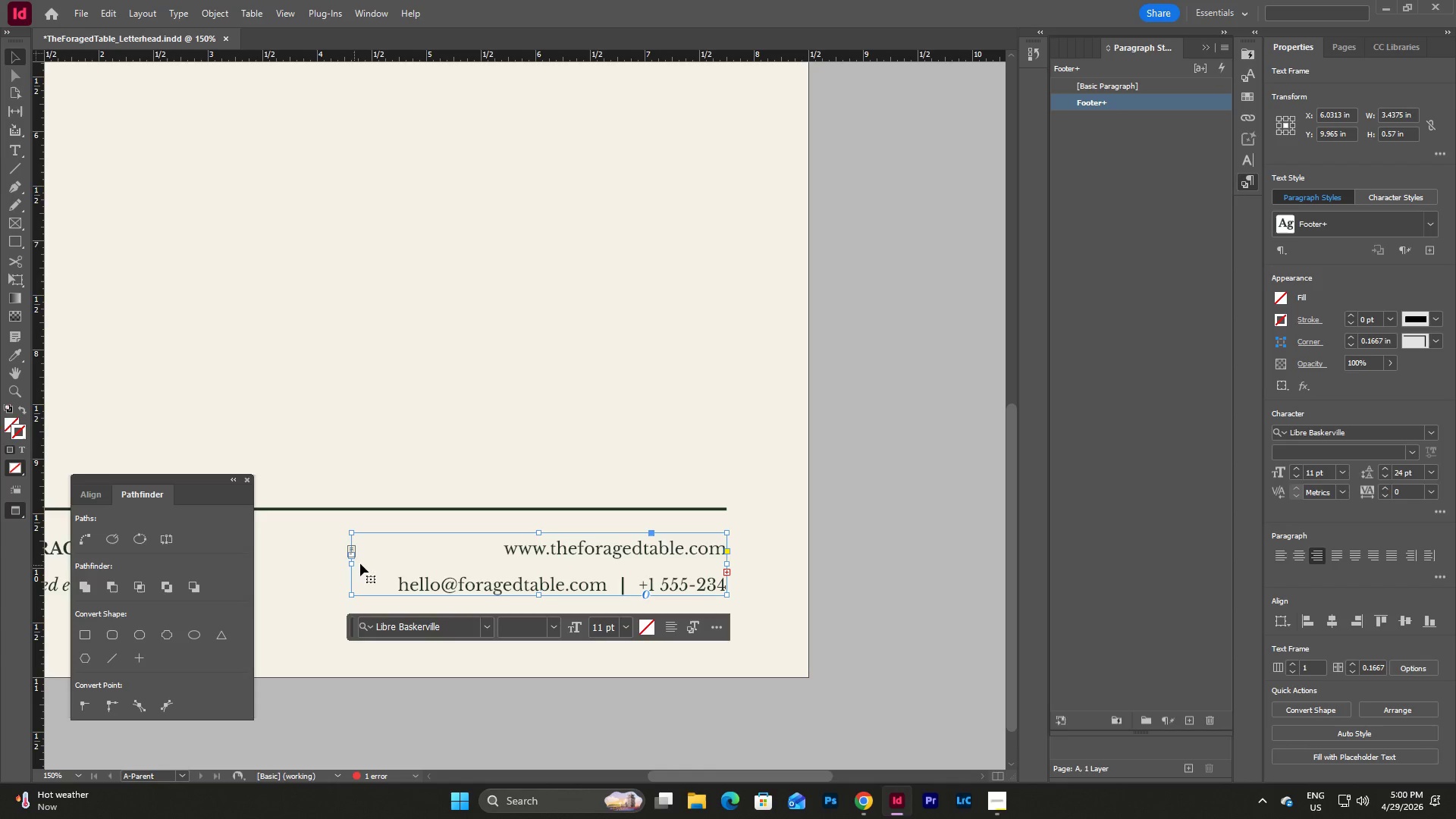 
key(W)
 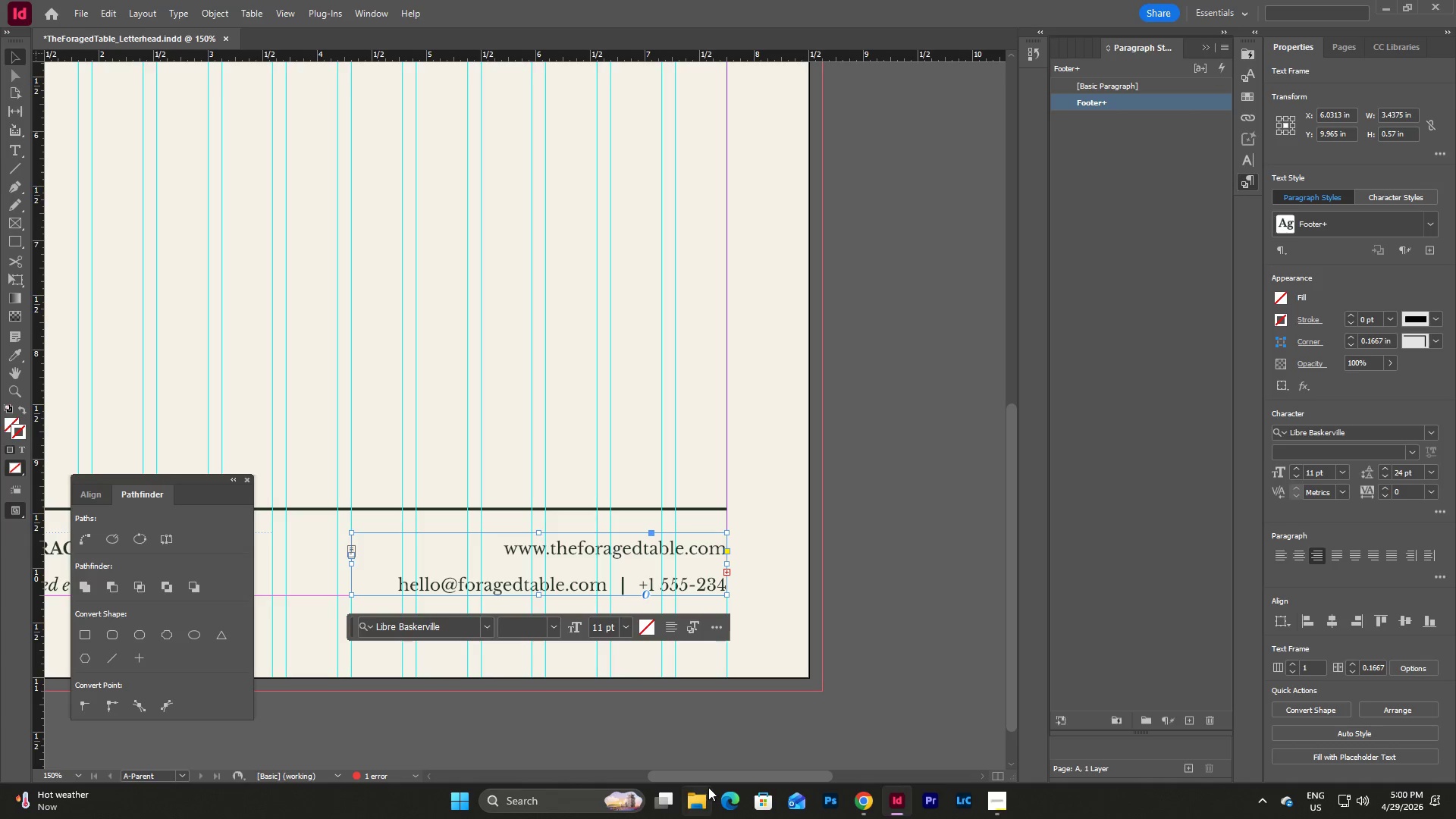 
left_click_drag(start_coordinate=[708, 777], to_coordinate=[671, 777])
 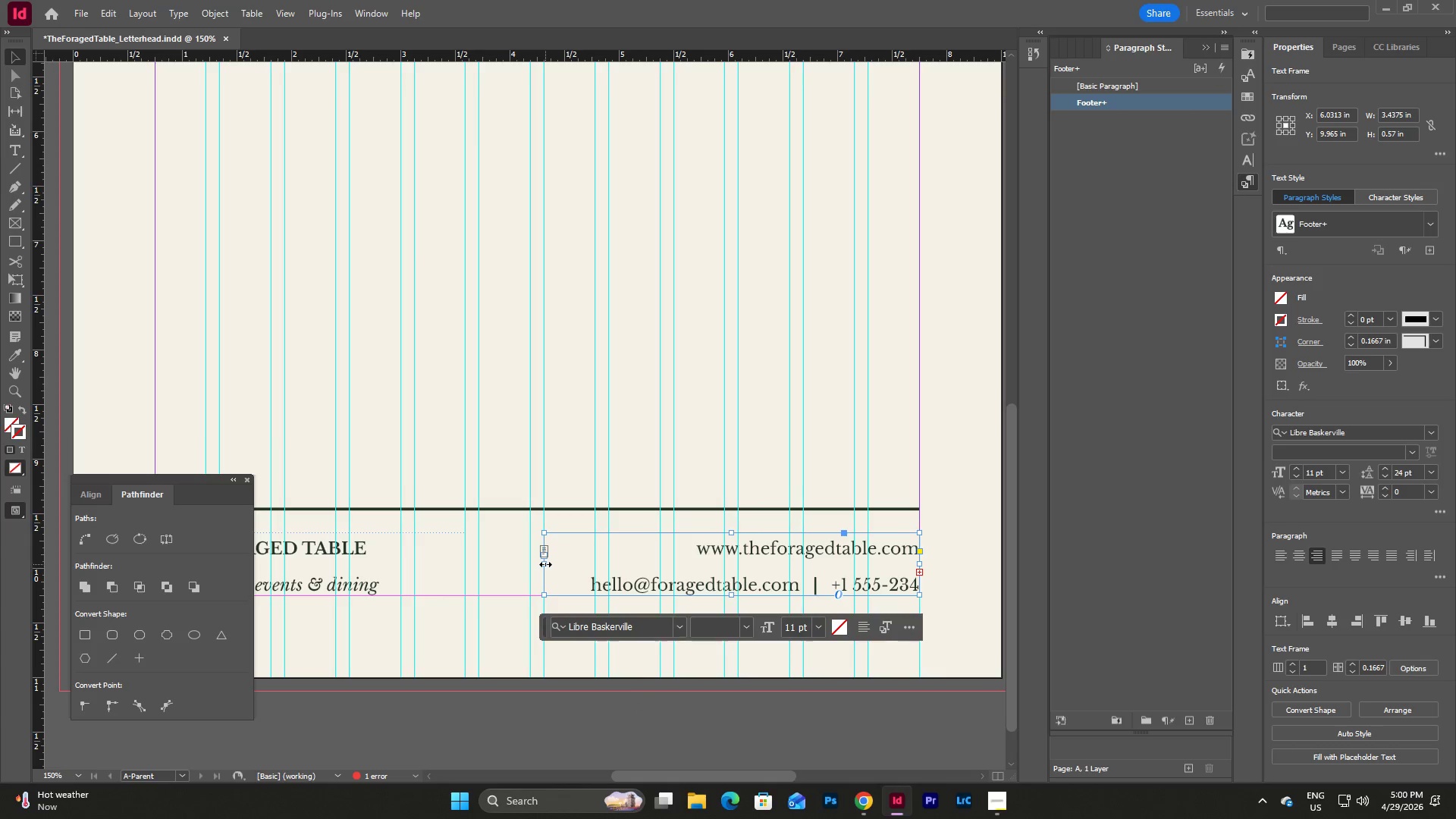 
left_click_drag(start_coordinate=[545, 564], to_coordinate=[479, 582])
 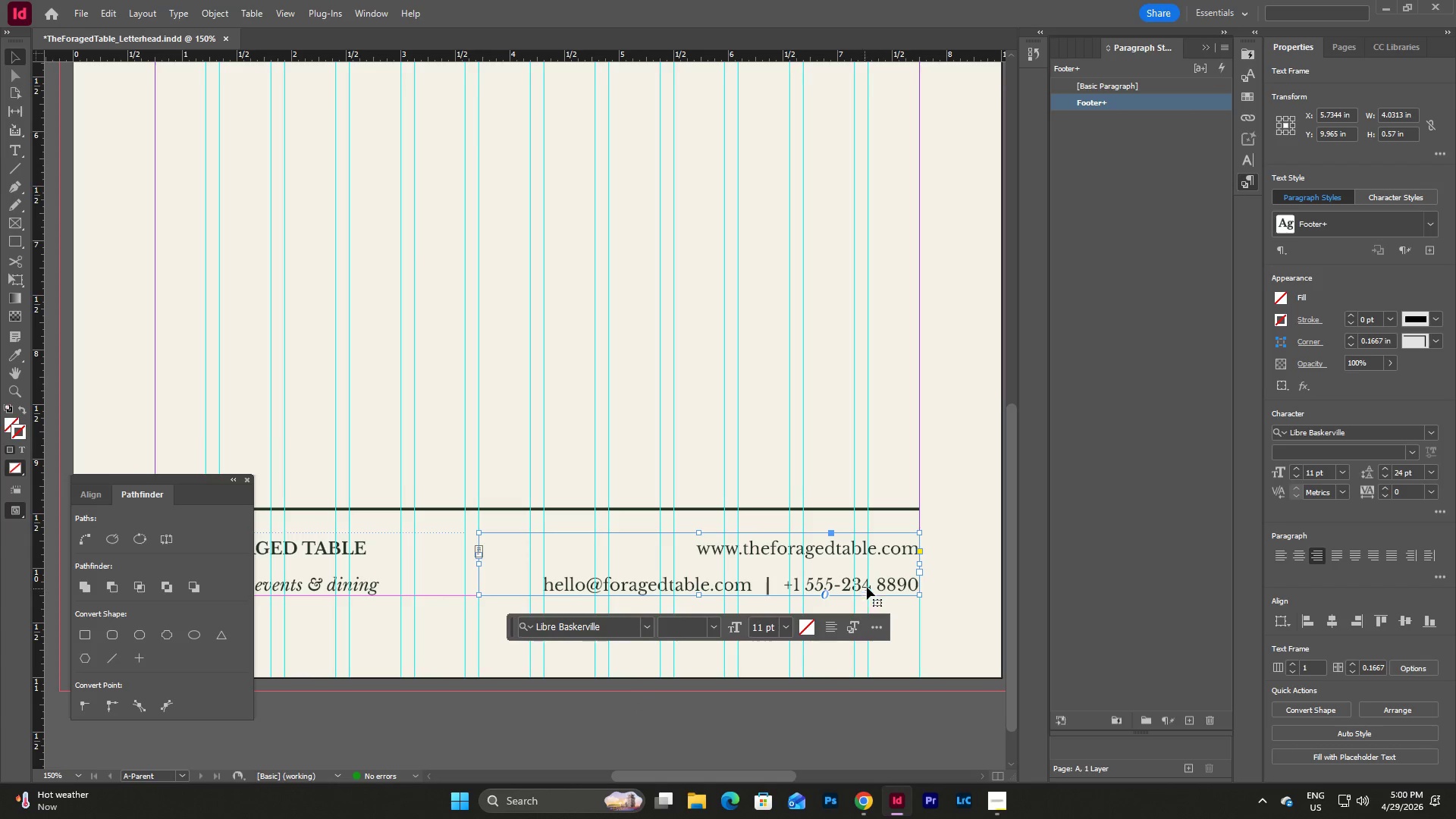 
double_click([879, 581])
 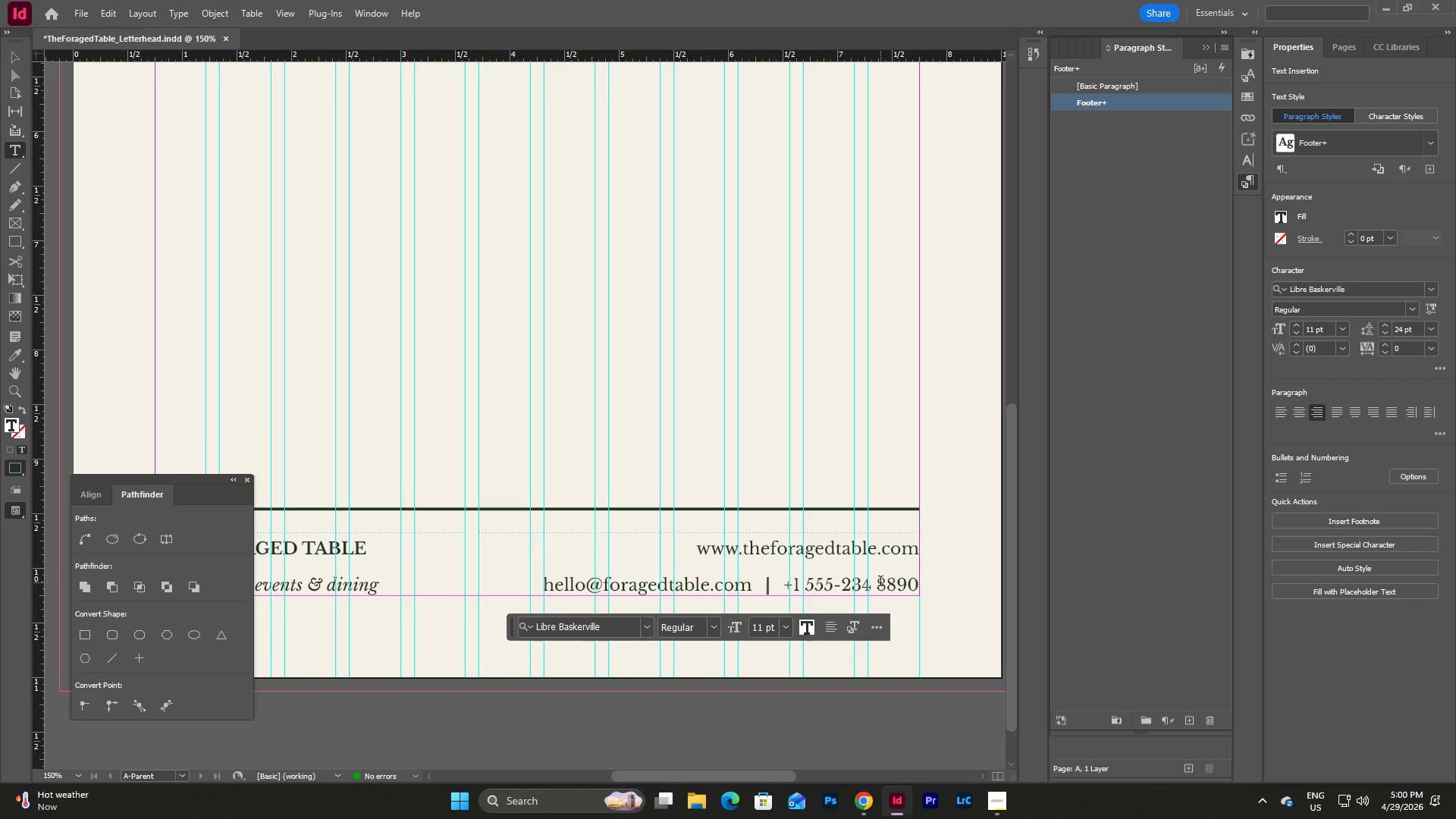 
key(Backspace)
 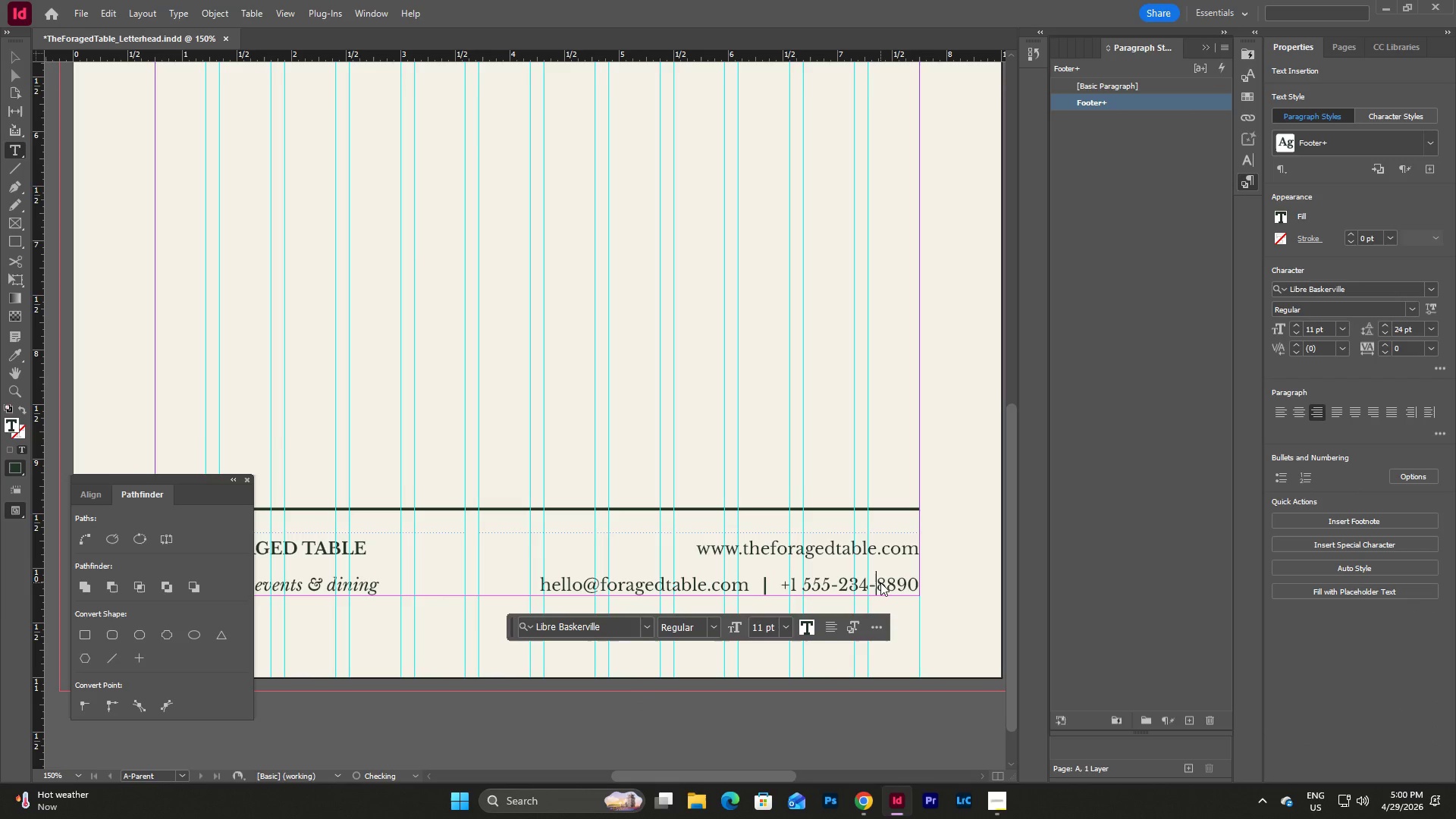 
key(Minus)
 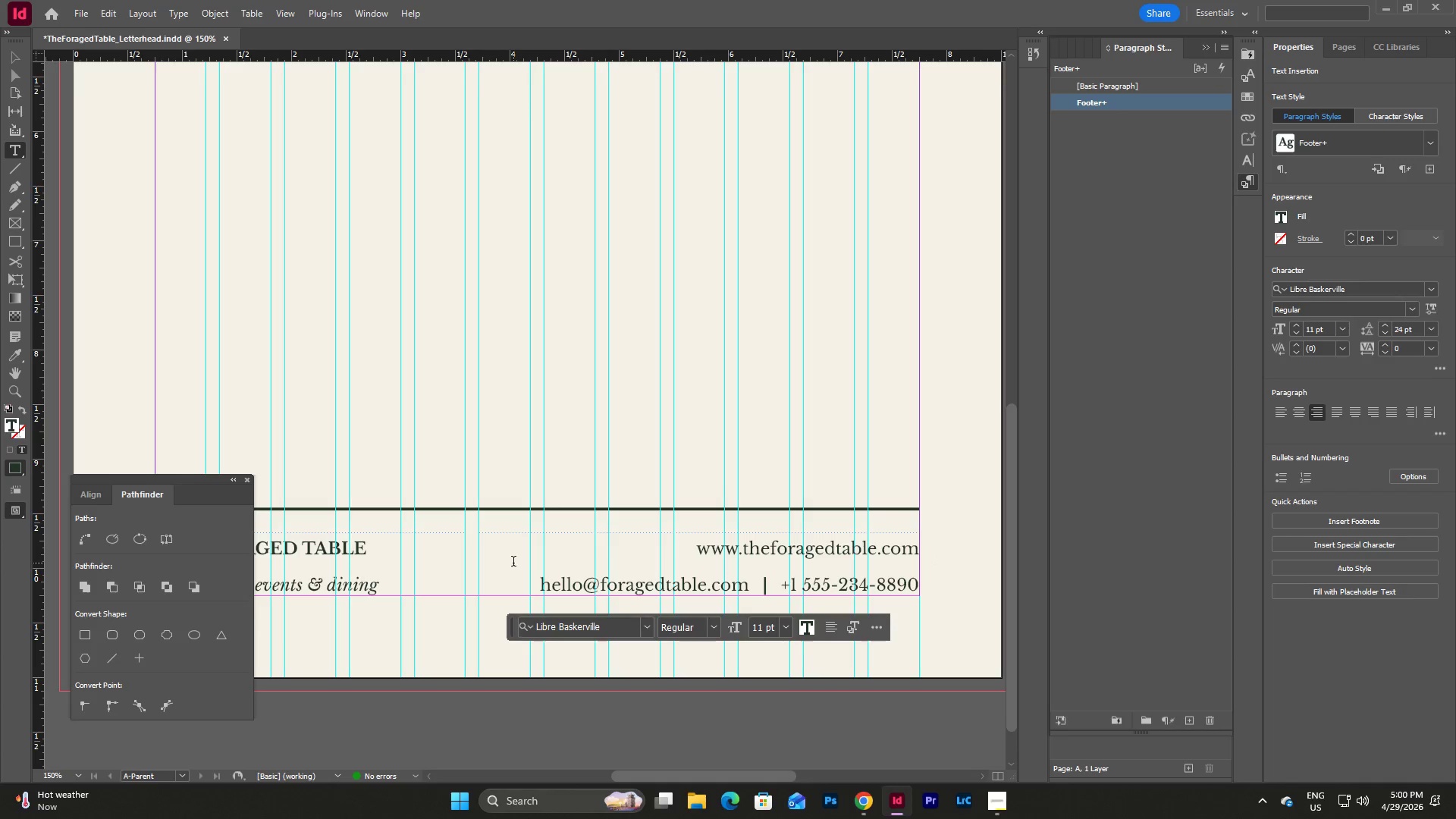 
key(Escape)
 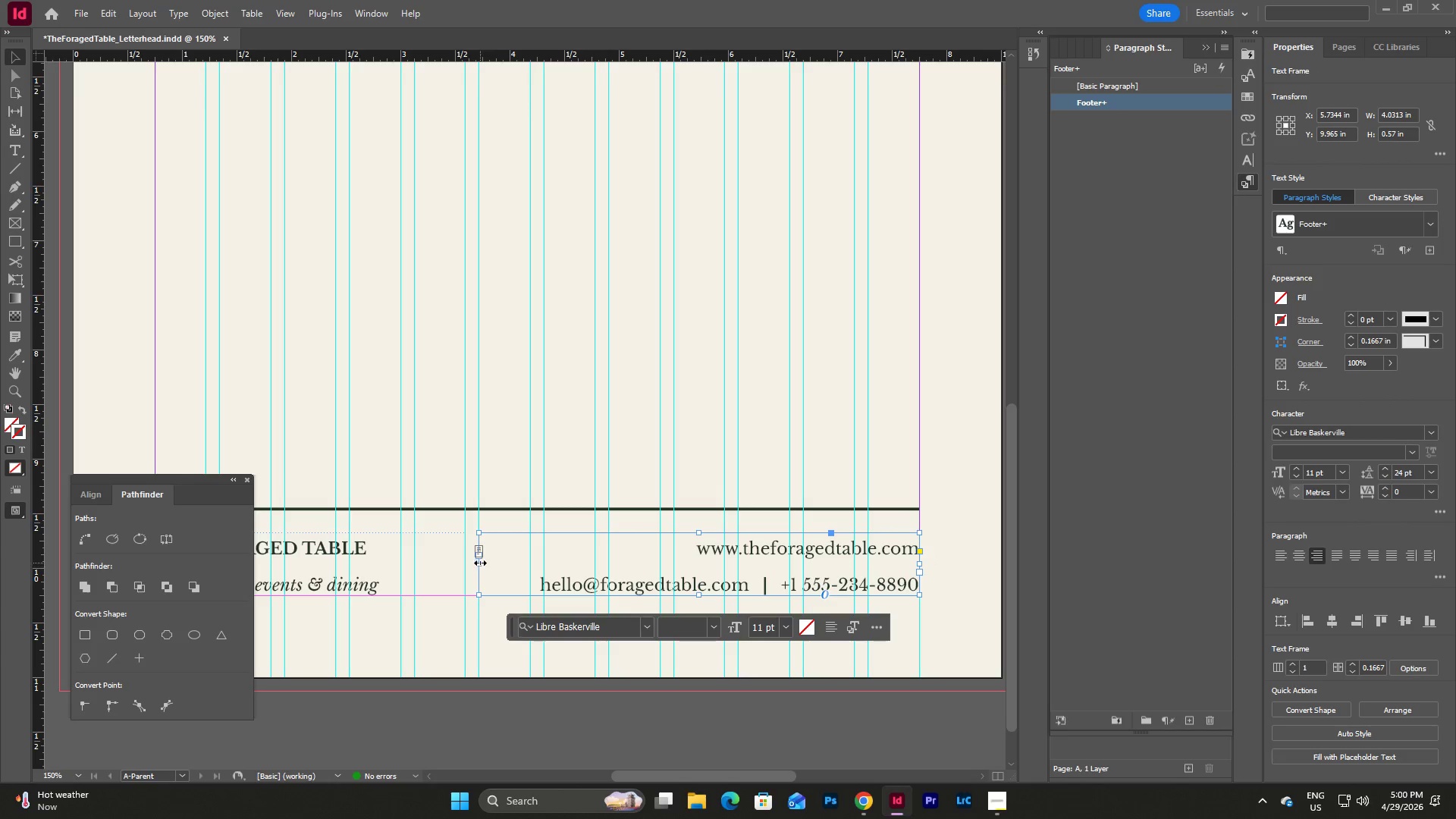 
left_click_drag(start_coordinate=[480, 563], to_coordinate=[529, 569])
 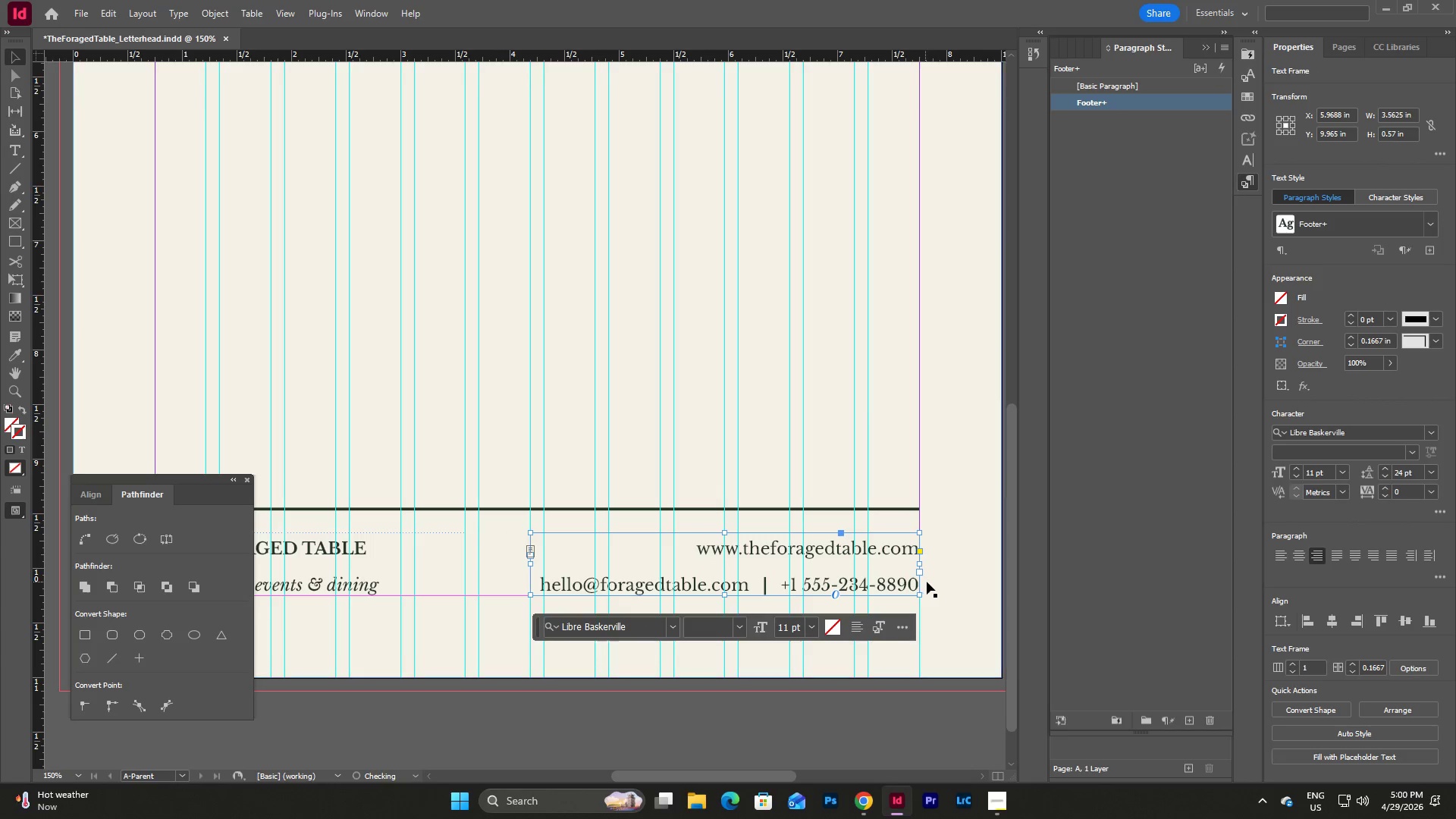 
left_click([927, 582])
 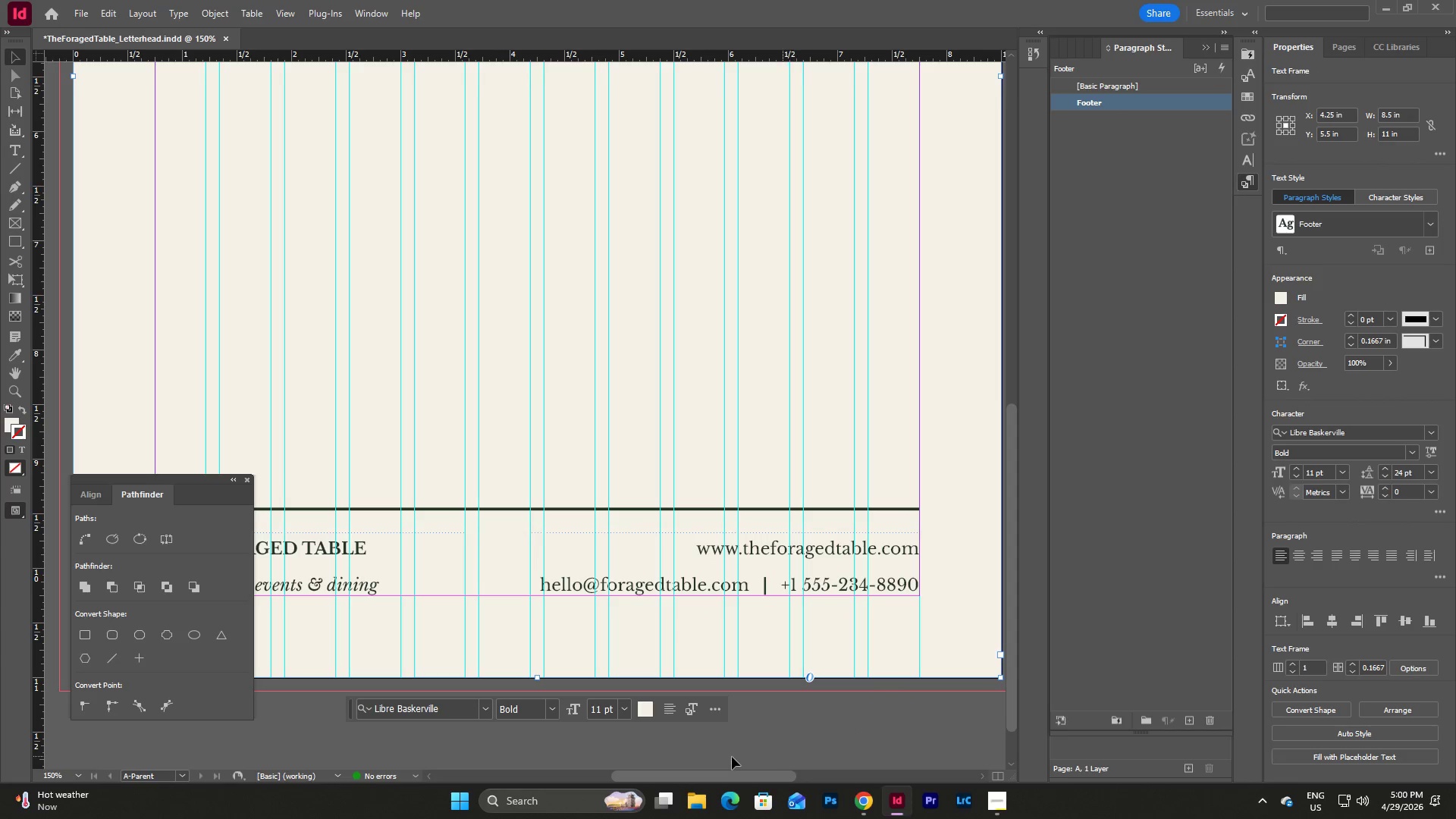 
left_click([79, 777])
 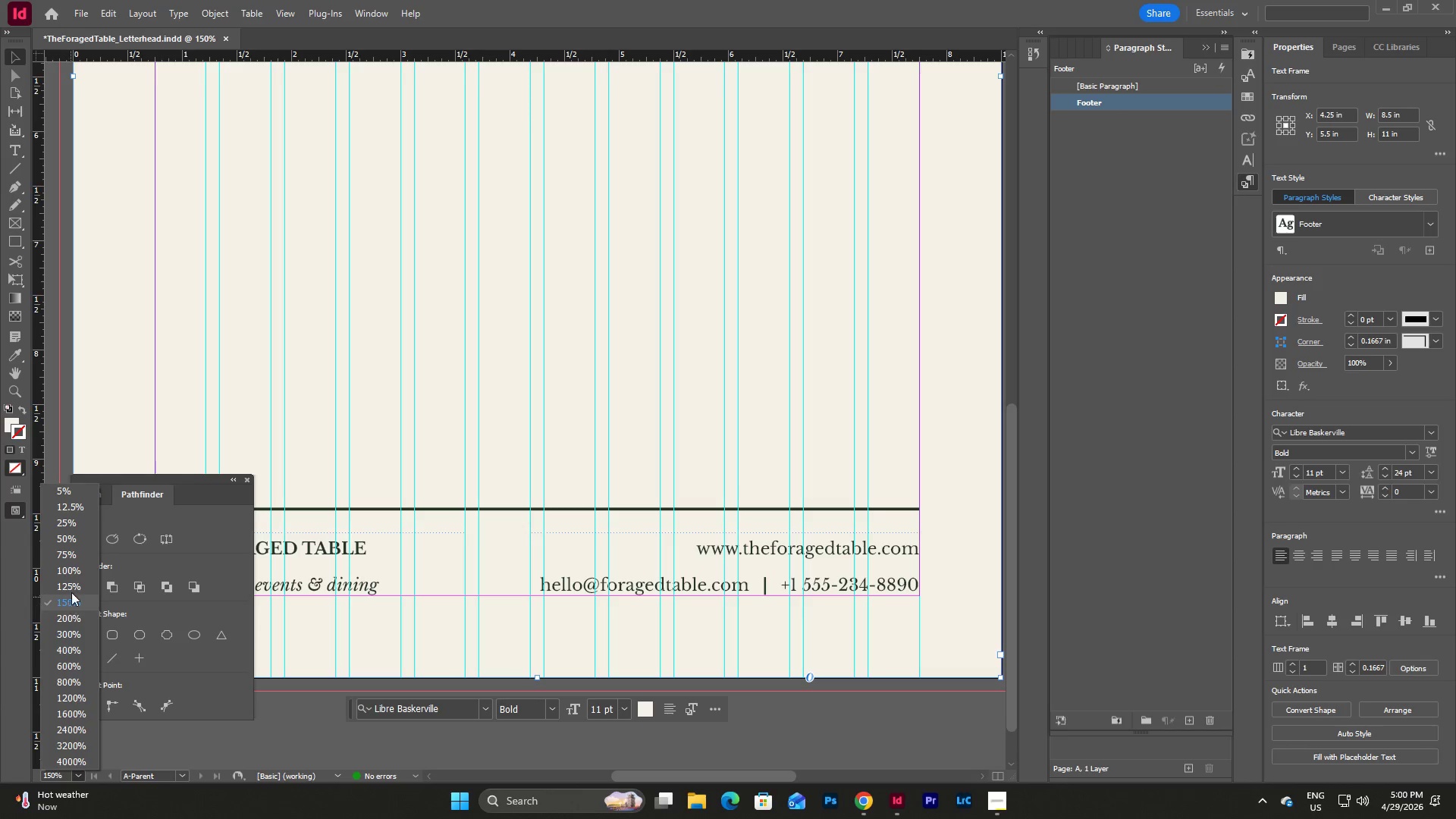 
left_click([73, 571])
 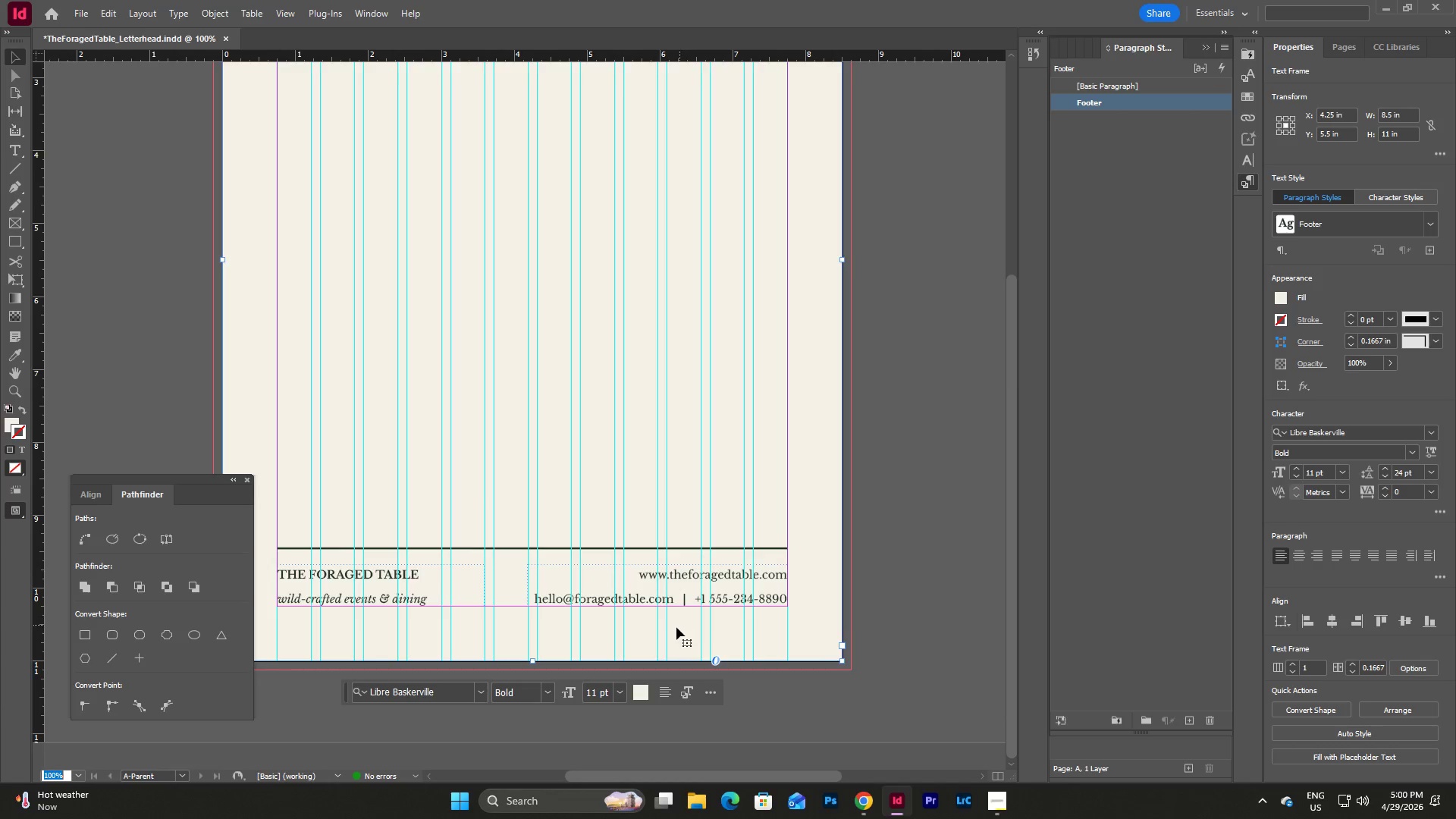 
scroll: coordinate [680, 632], scroll_direction: none, amount: 0.0
 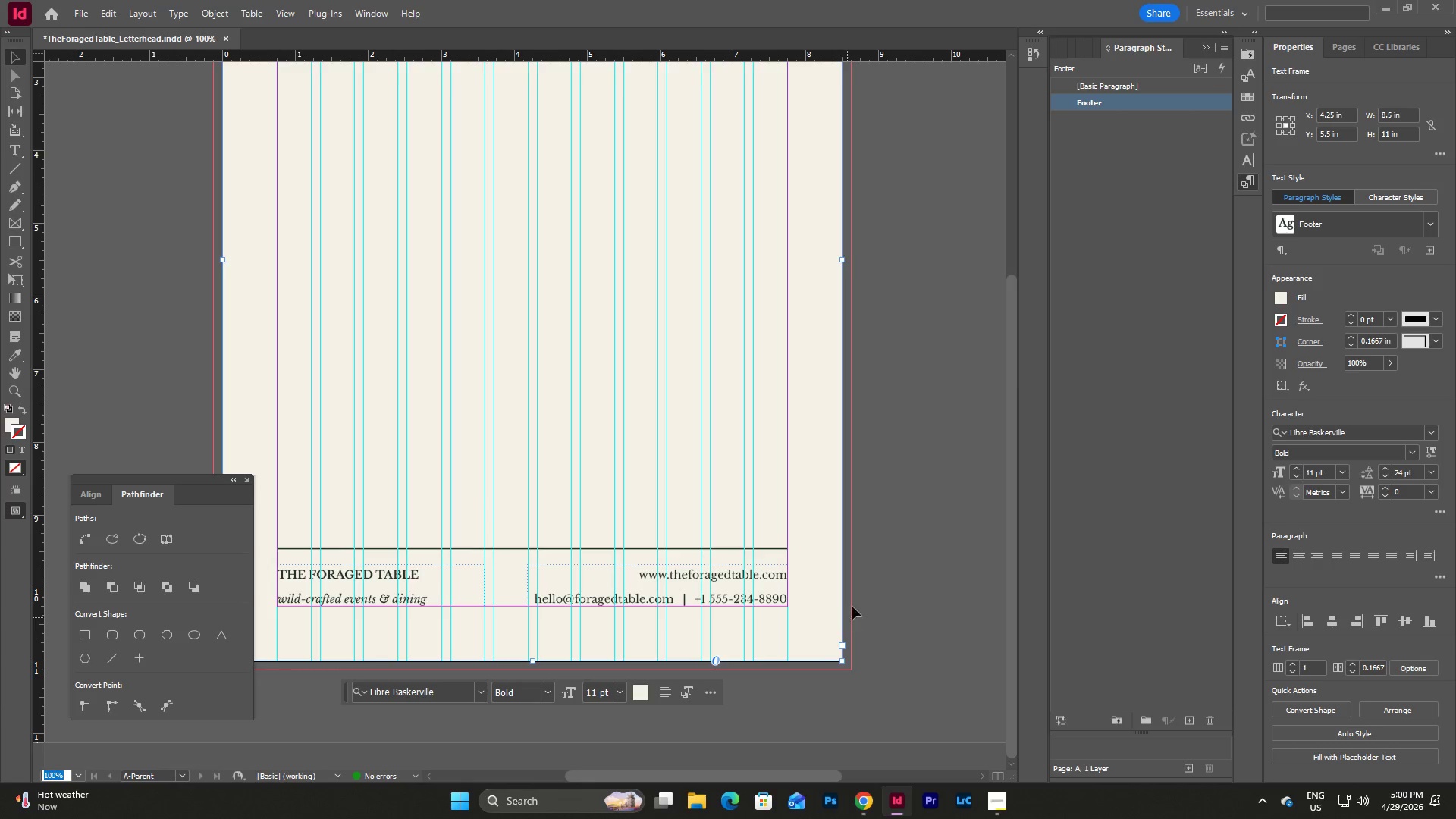 
left_click([902, 584])
 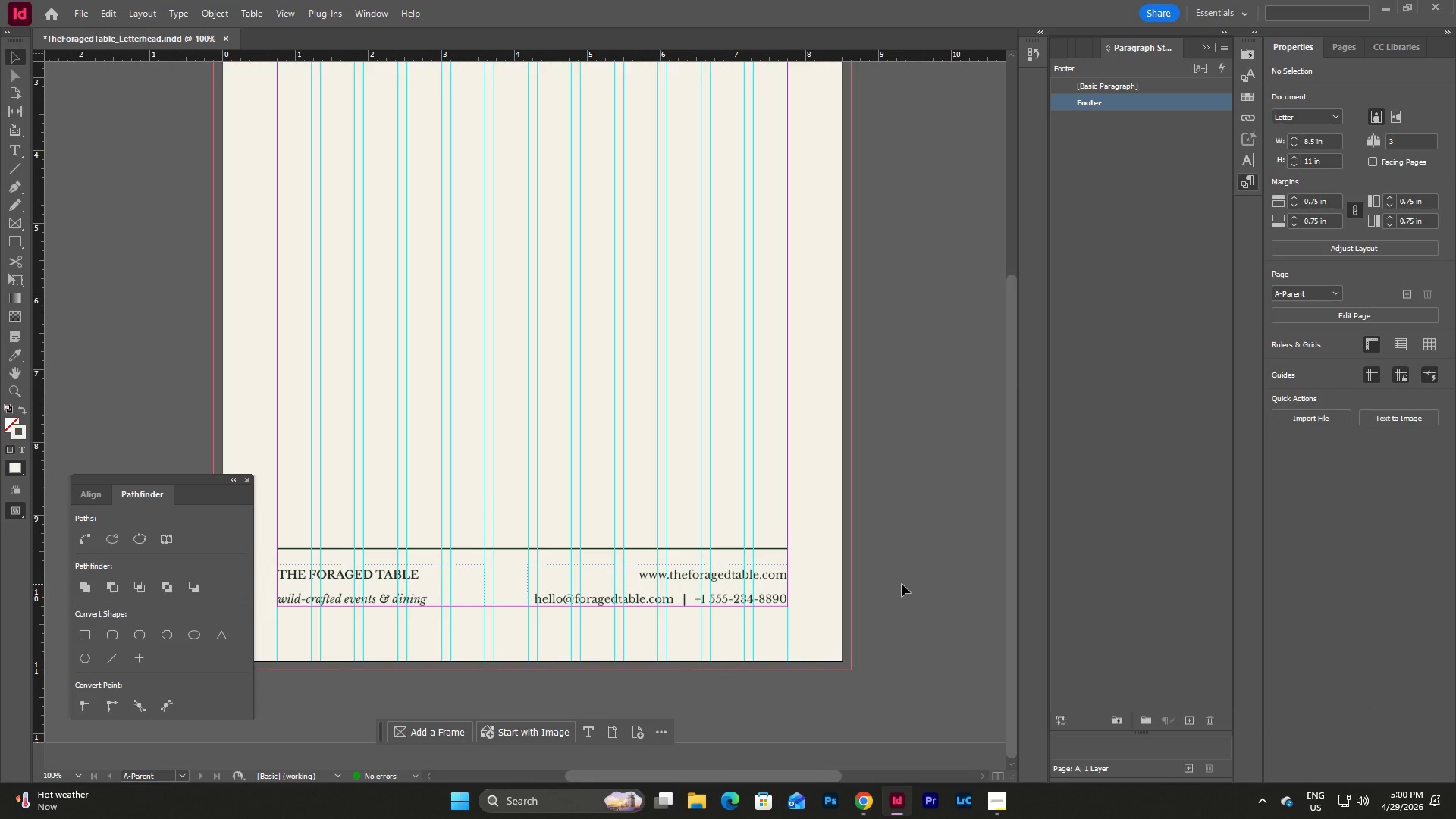 
key(W)
 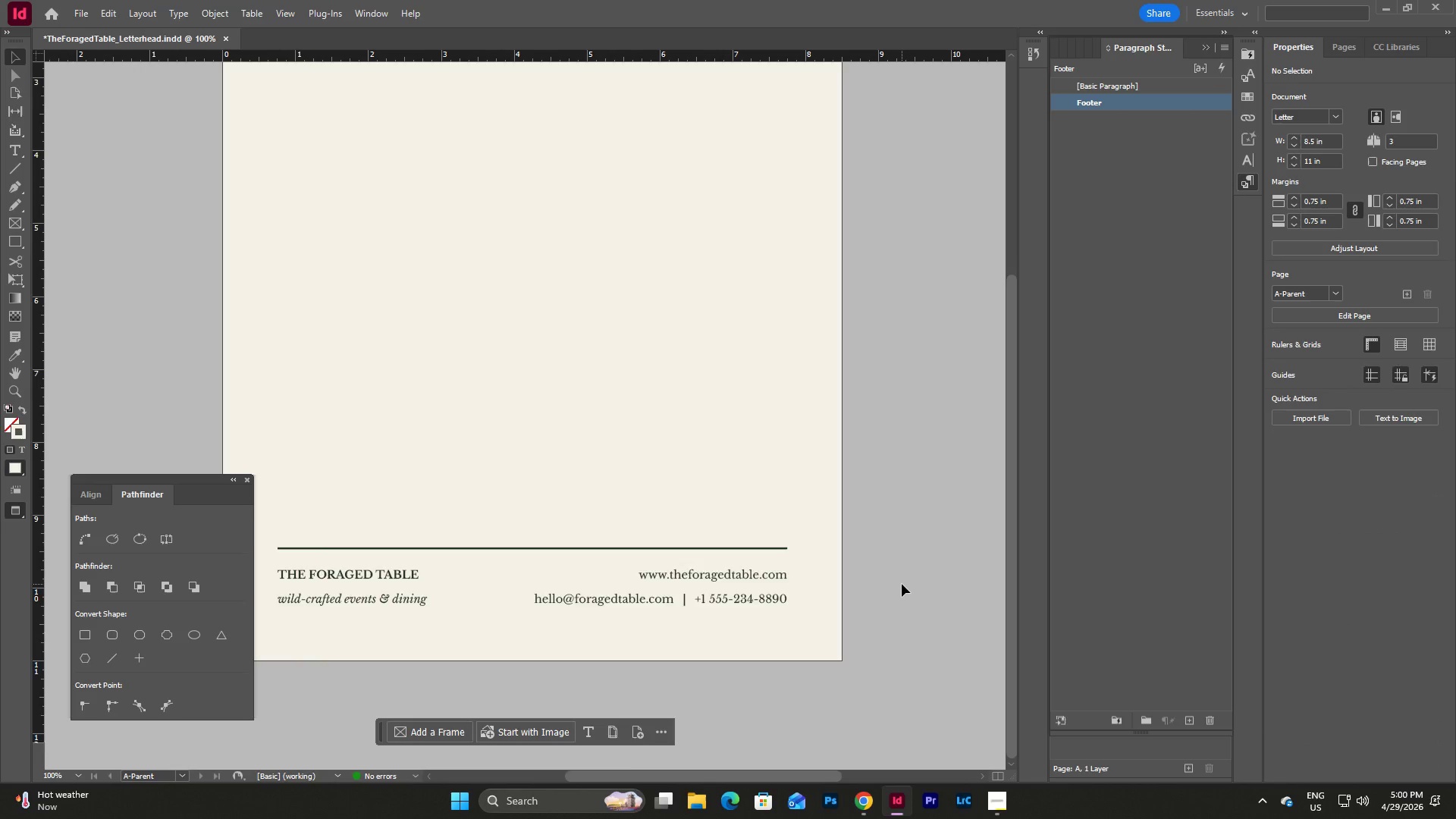 
scroll: coordinate [902, 584], scroll_direction: up, amount: 4.0
 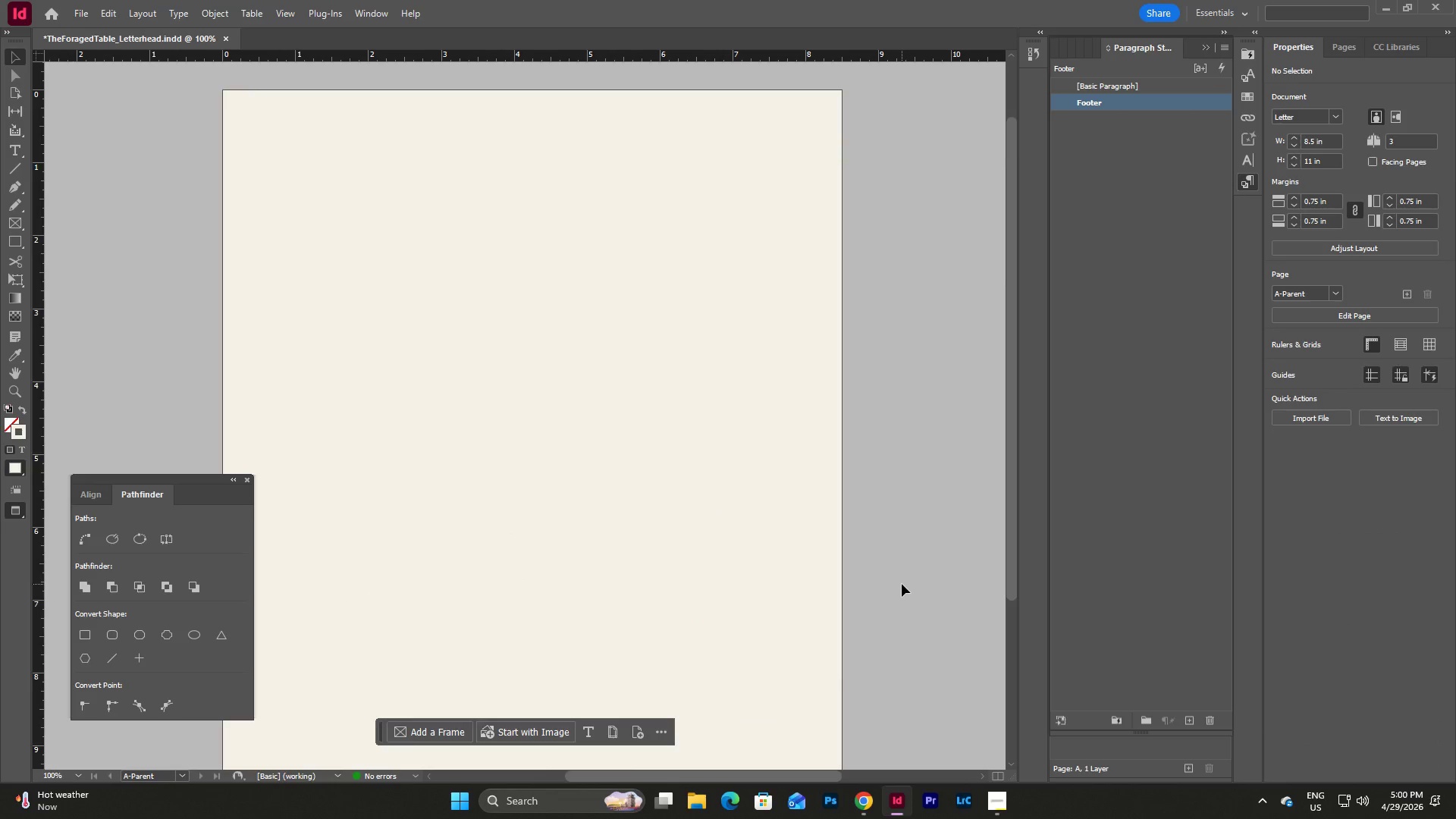 
scroll: coordinate [902, 584], scroll_direction: down, amount: 4.0
 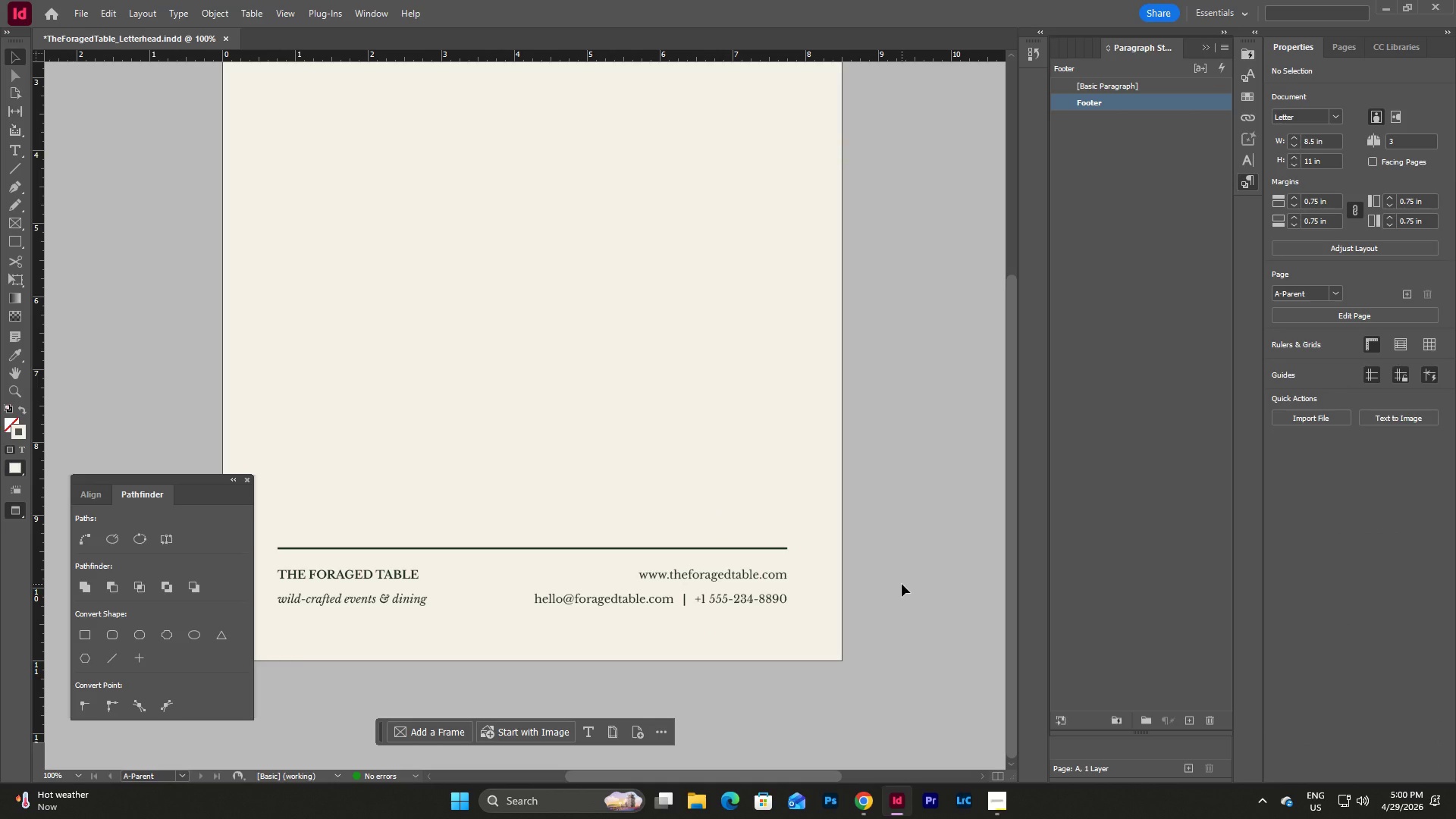 
wait(12.94)
 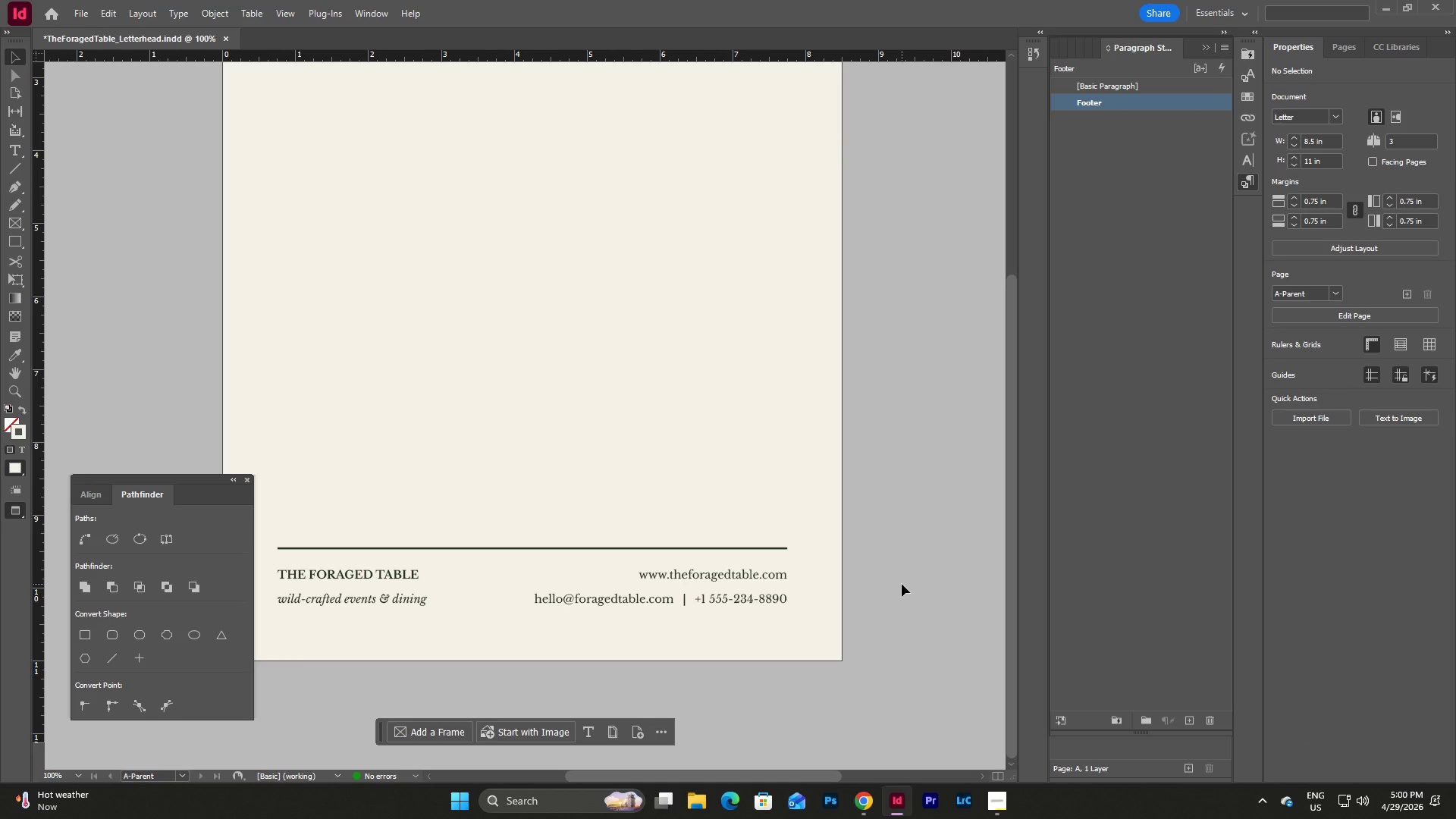 
scroll: coordinate [864, 468], scroll_direction: up, amount: 5.0
 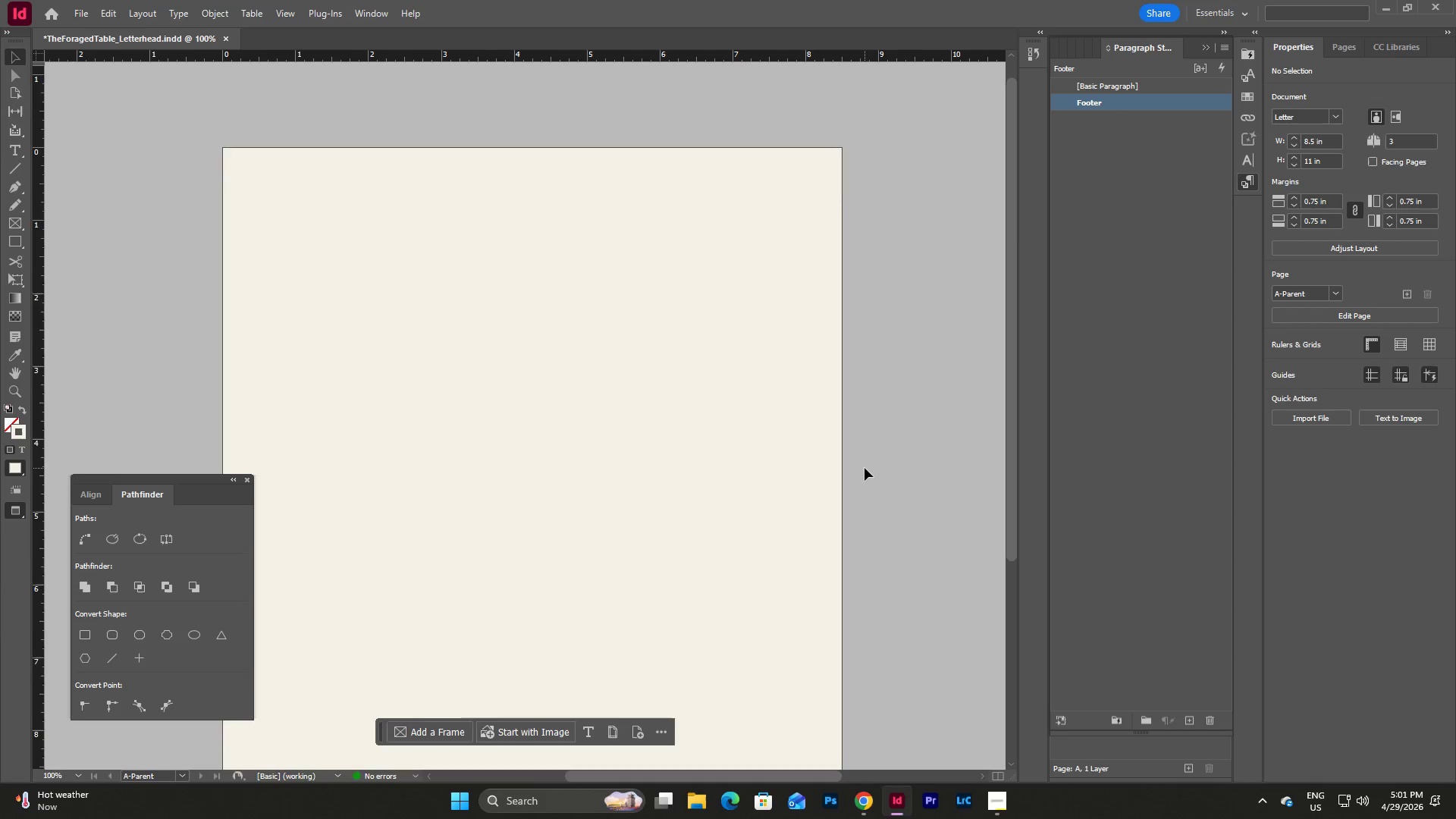 
scroll: coordinate [864, 468], scroll_direction: down, amount: 4.0
 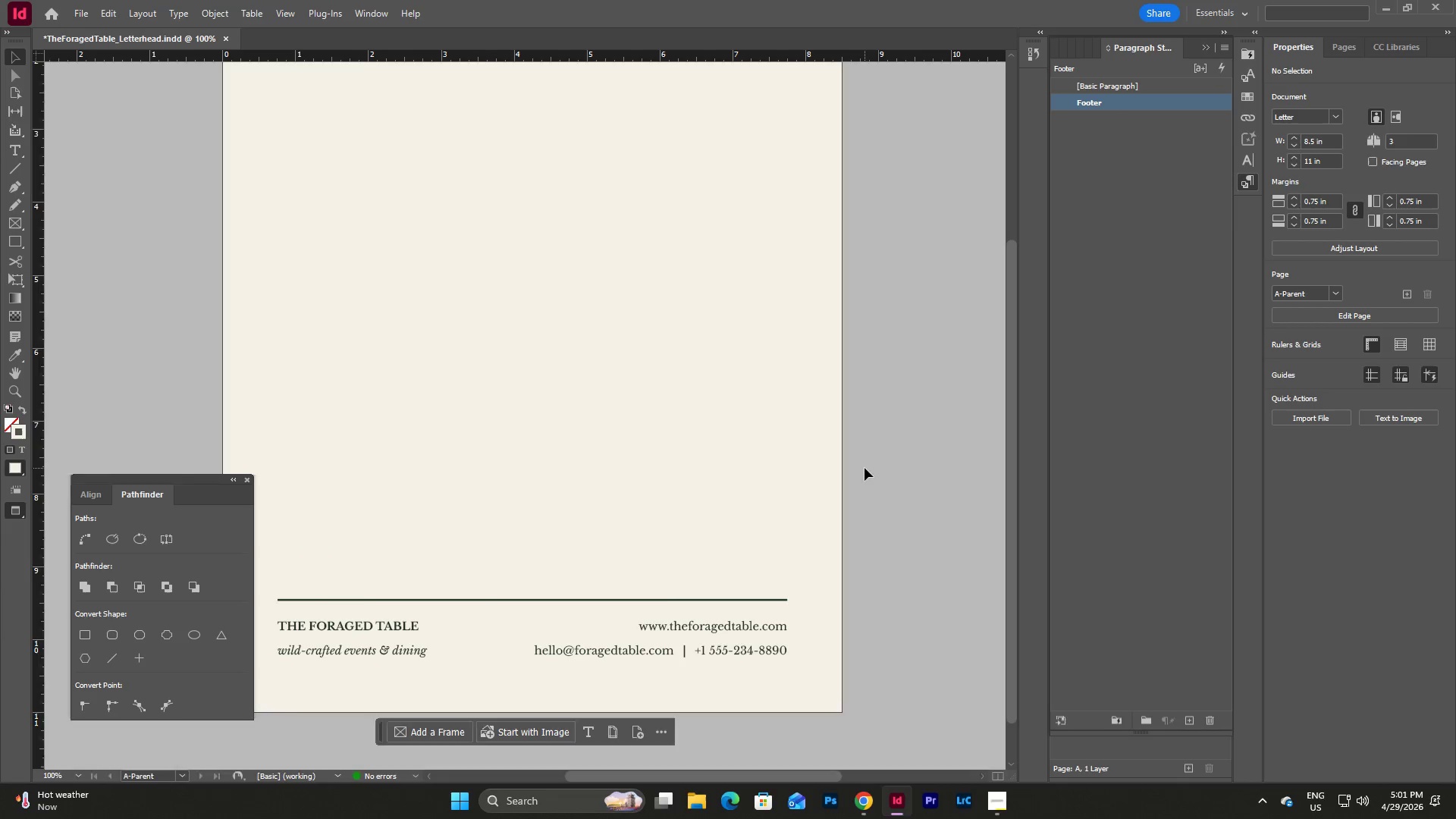 
key(W)
 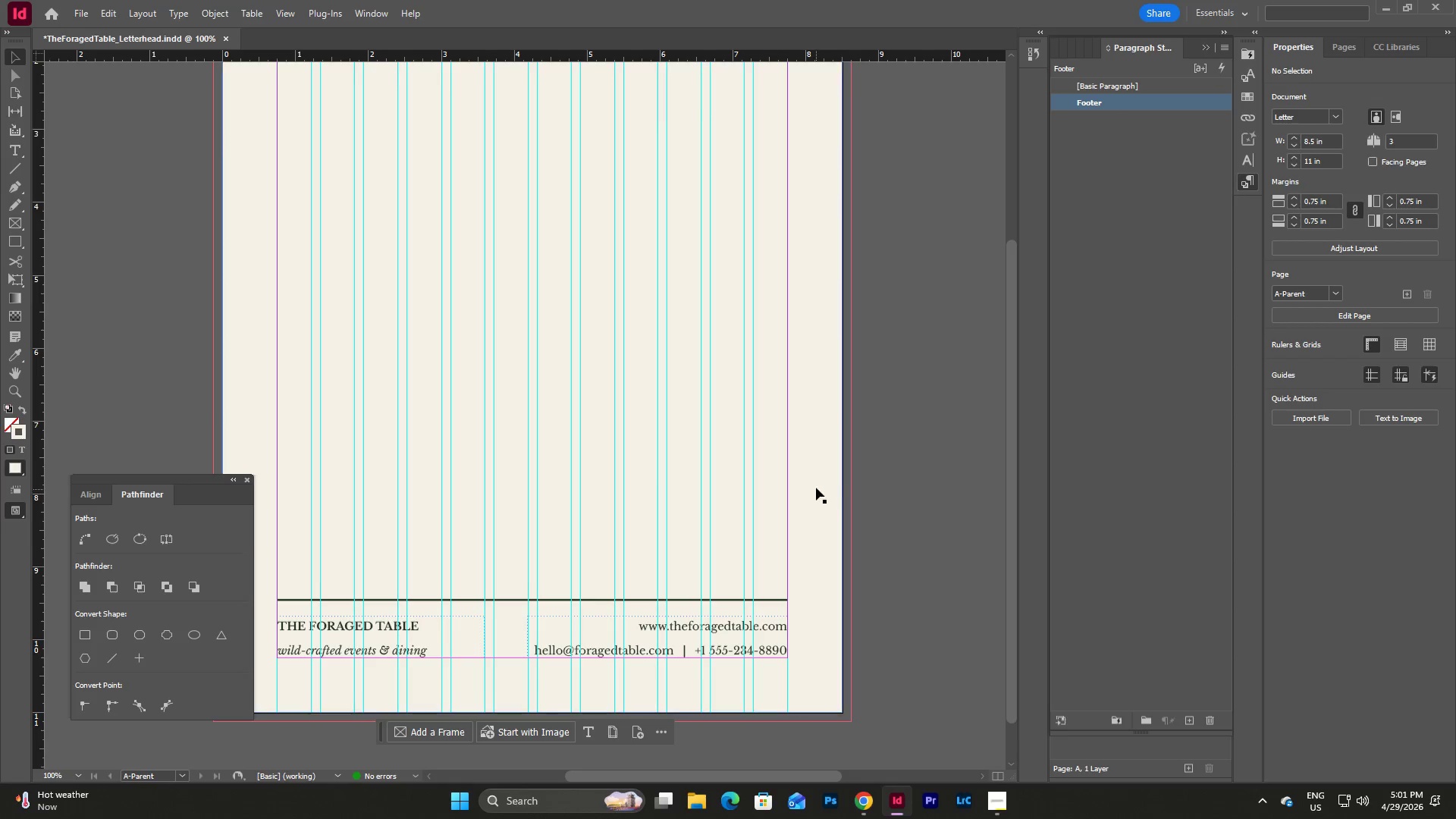 
scroll: coordinate [818, 482], scroll_direction: down, amount: 2.0
 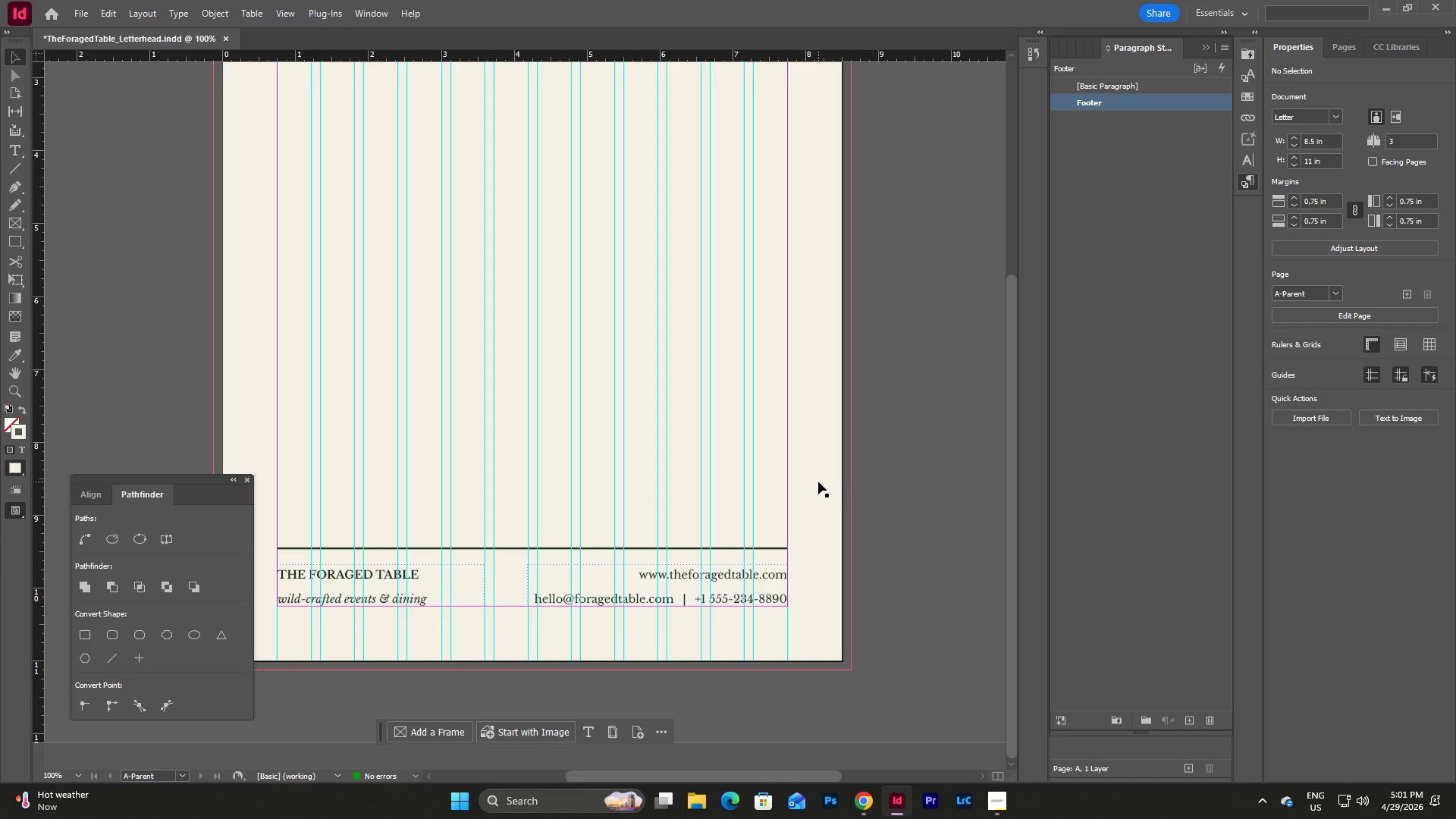 
scroll: coordinate [818, 482], scroll_direction: up, amount: 8.0
 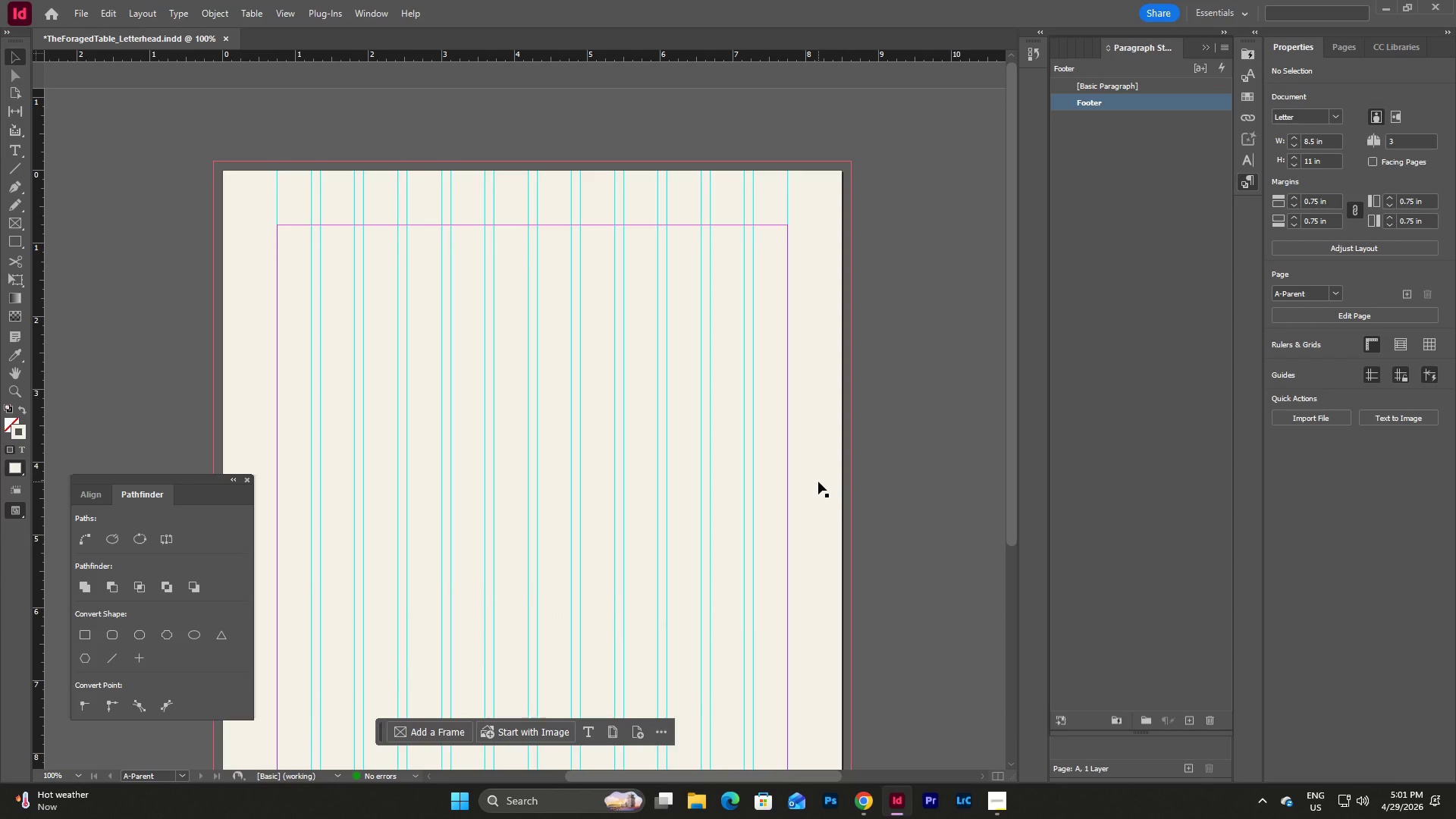 
scroll: coordinate [818, 482], scroll_direction: down, amount: 5.0
 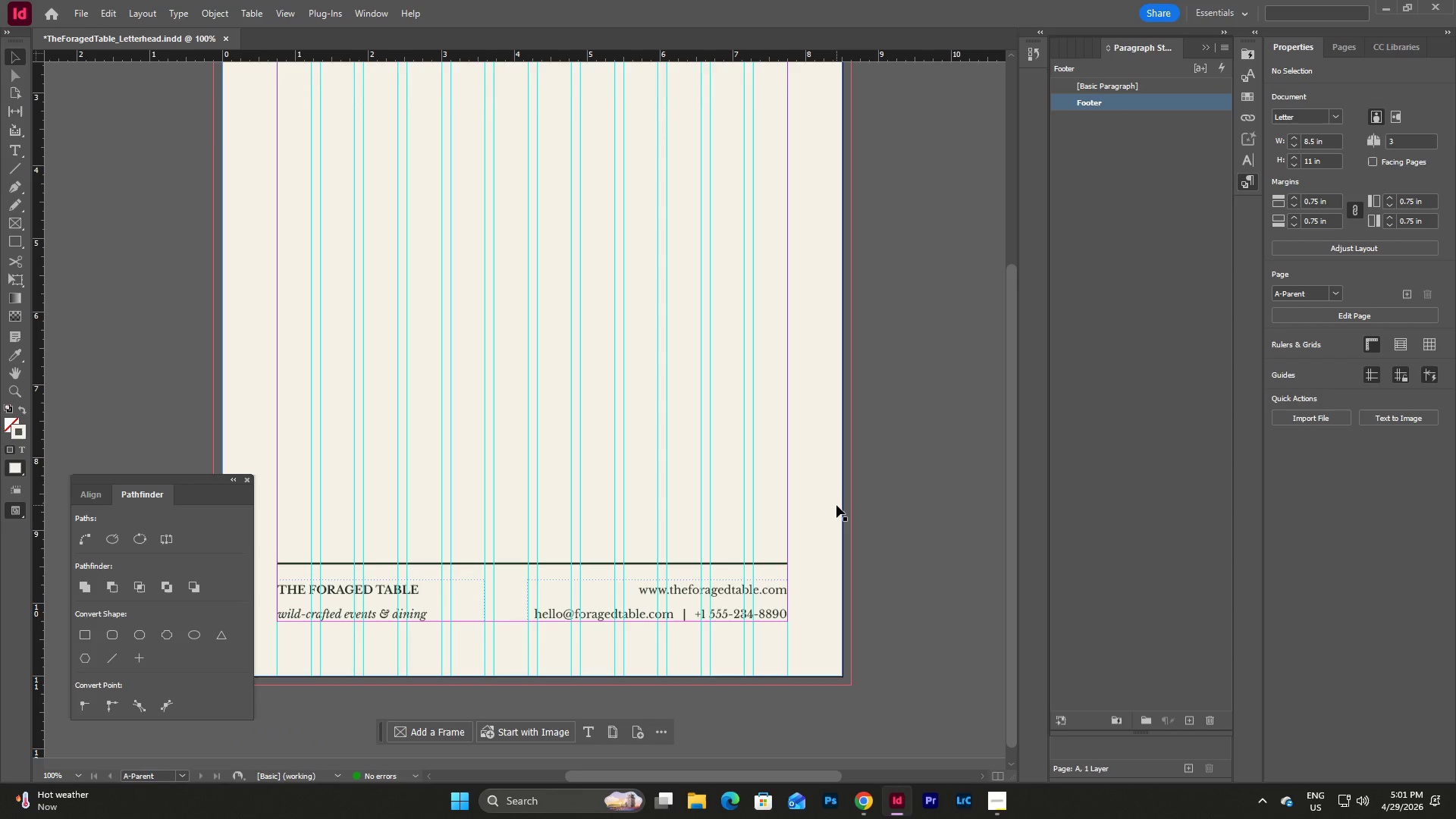 
key(W)
 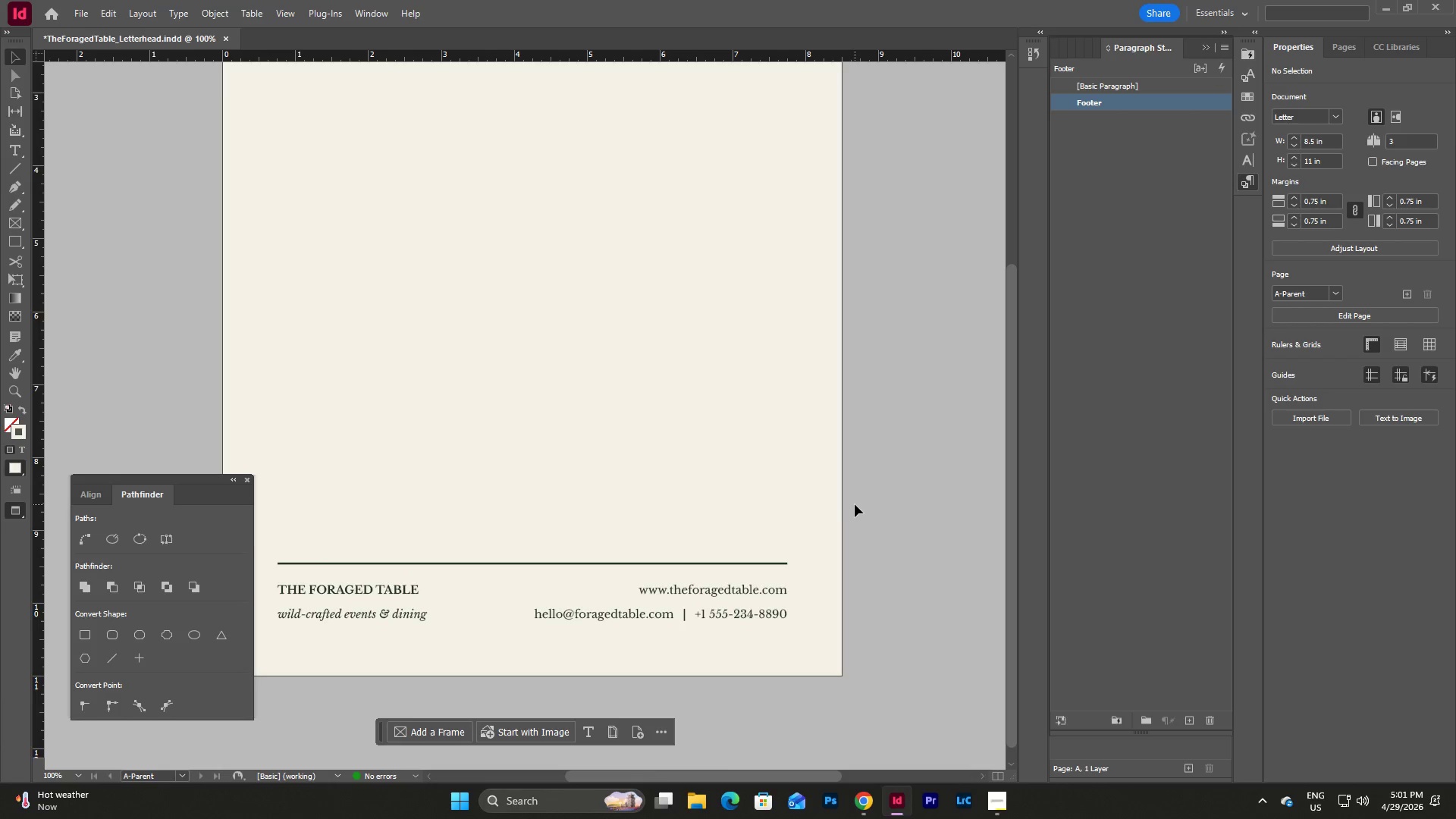 
scroll: coordinate [887, 502], scroll_direction: up, amount: 7.0
 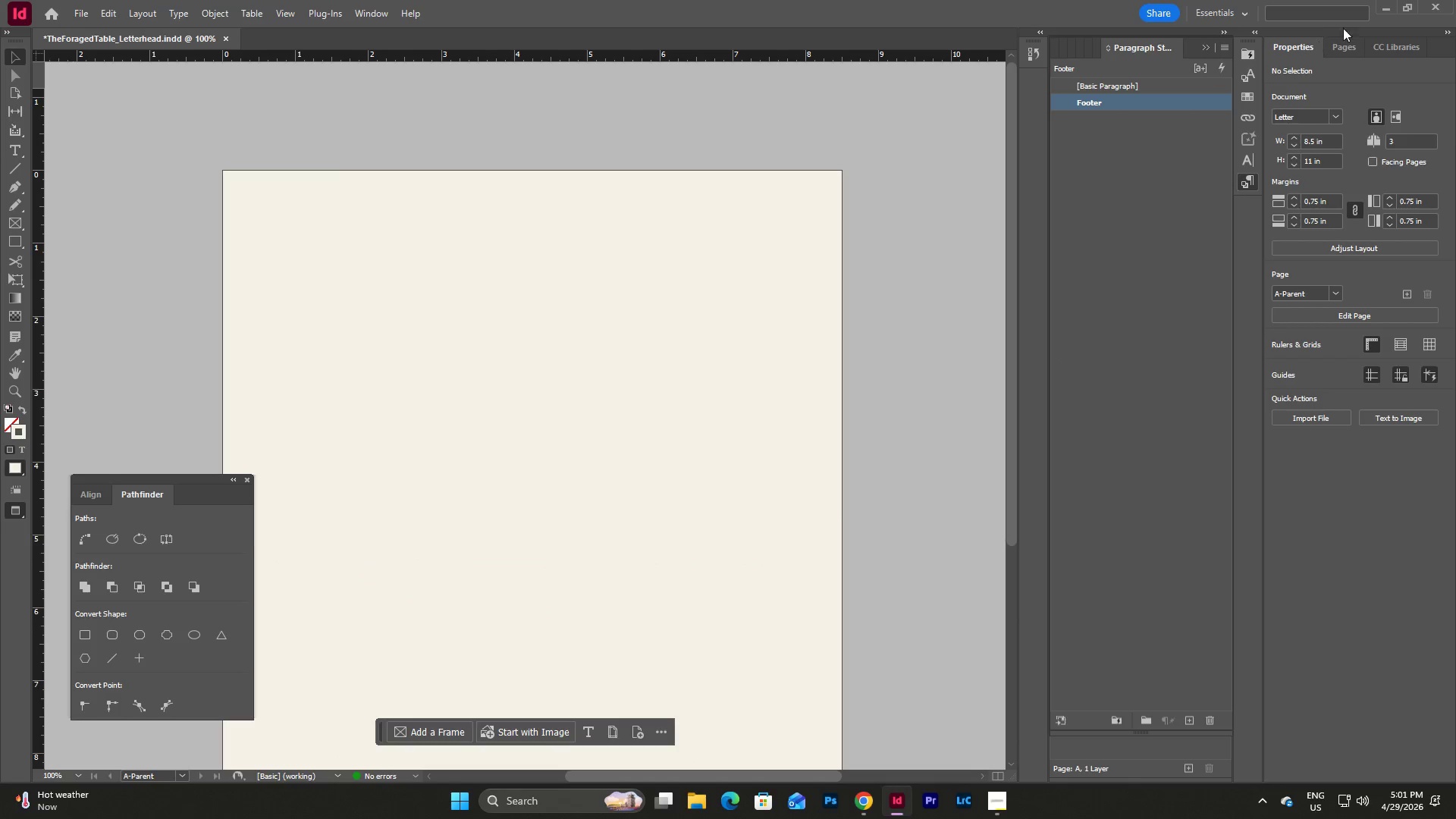 
left_click([1349, 45])
 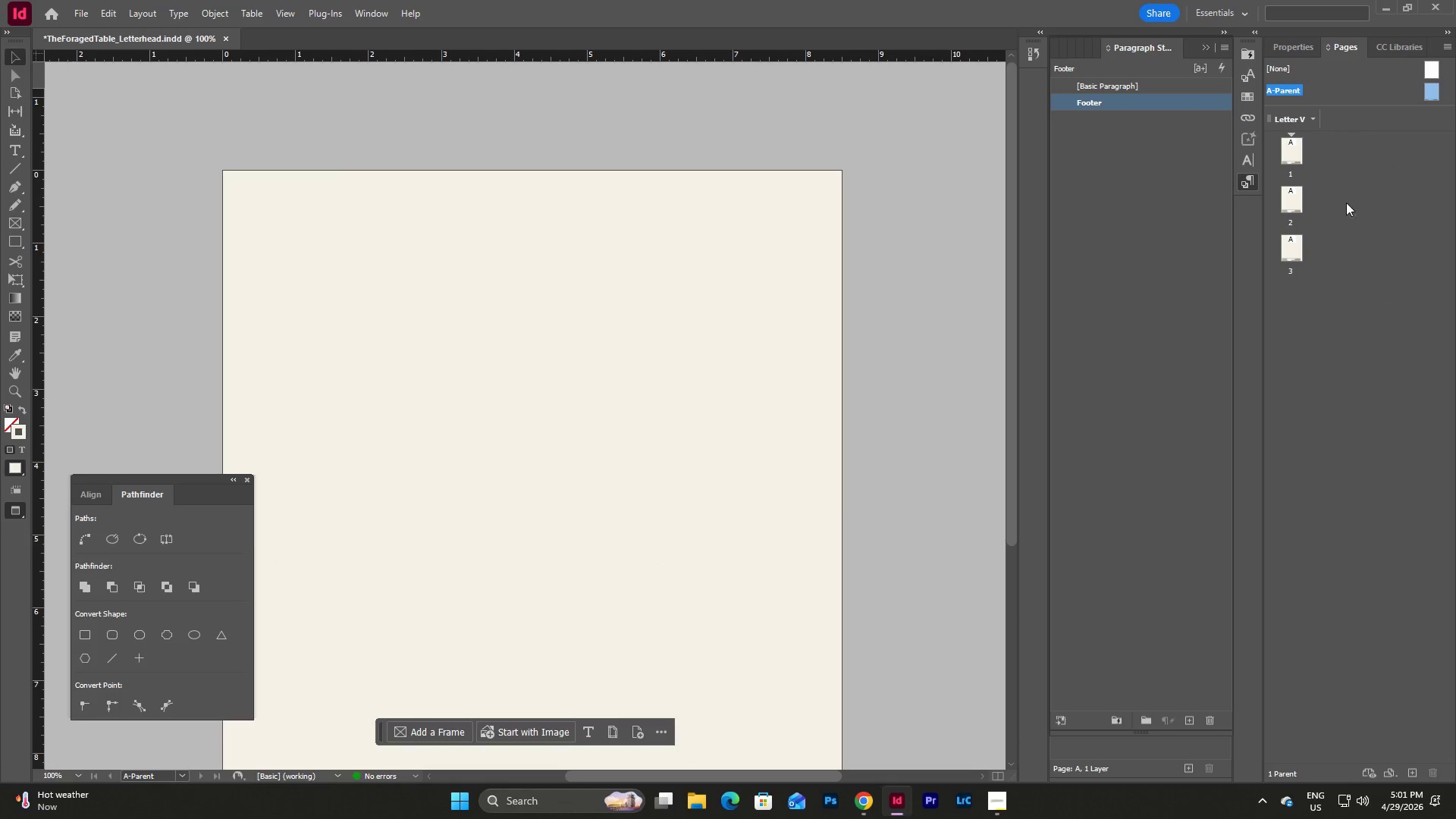 
left_click([1341, 228])
 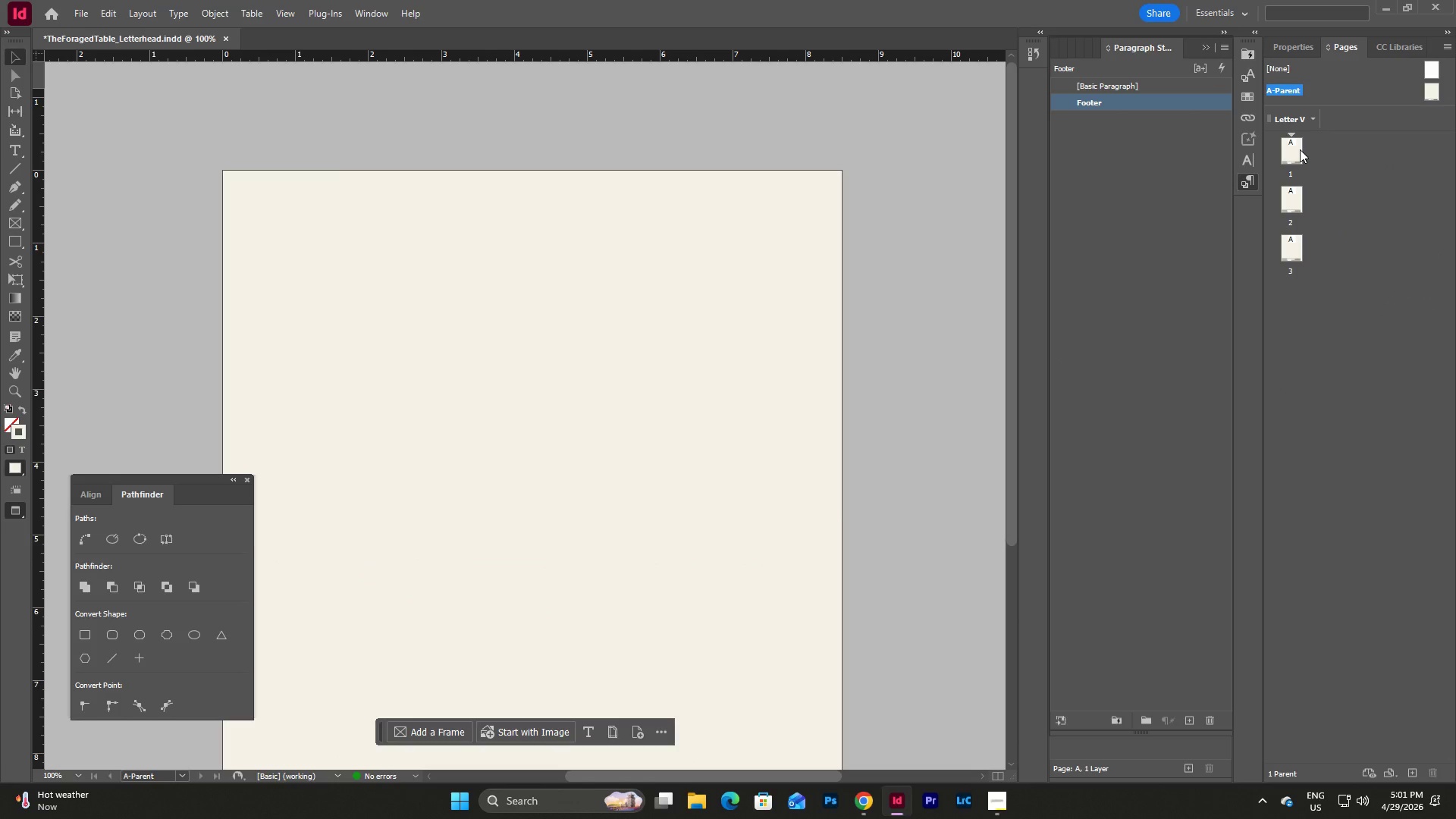 
left_click([1300, 149])
 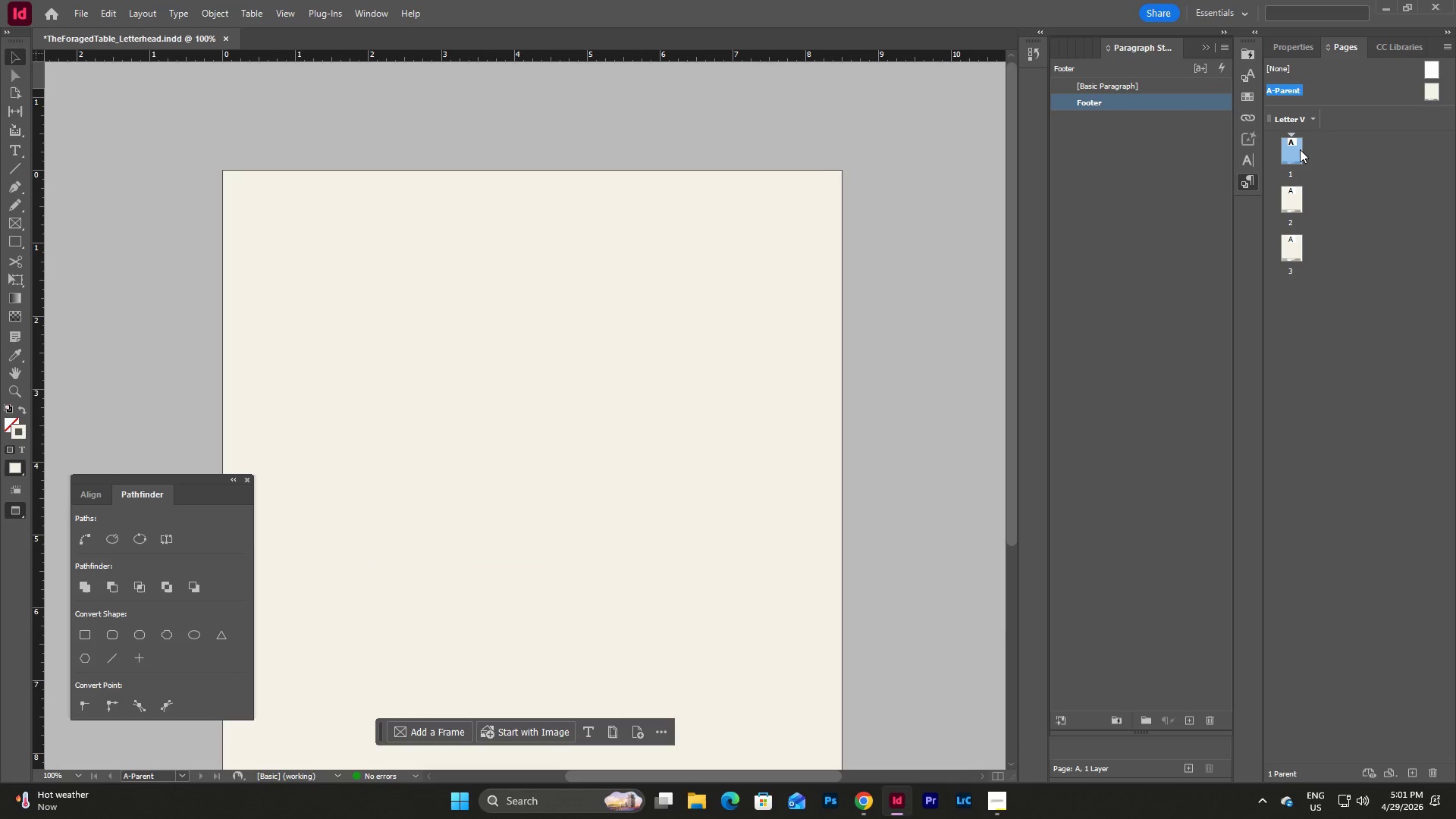 
double_click([1300, 149])
 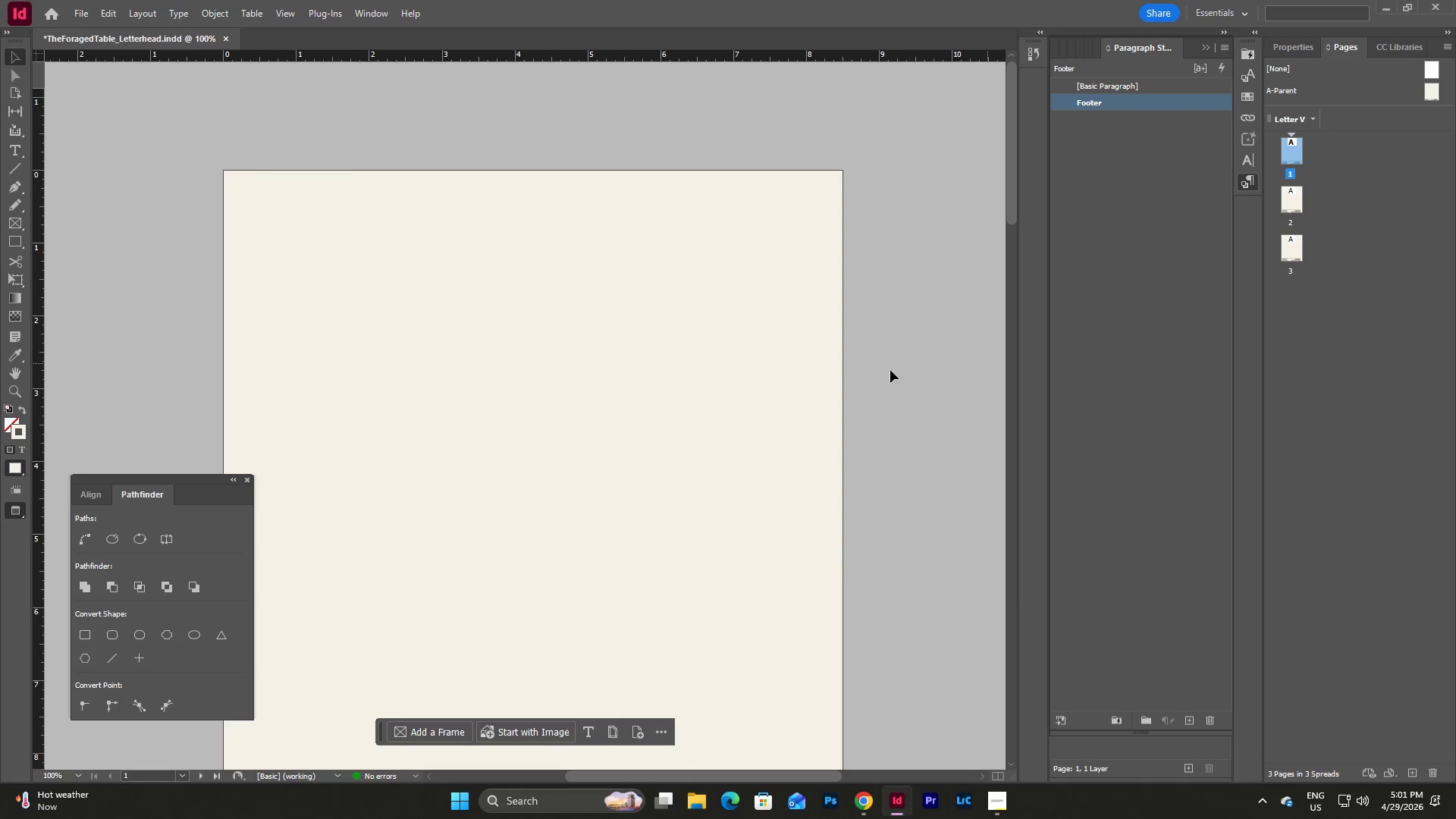 
scroll: coordinate [888, 353], scroll_direction: down, amount: 6.0
 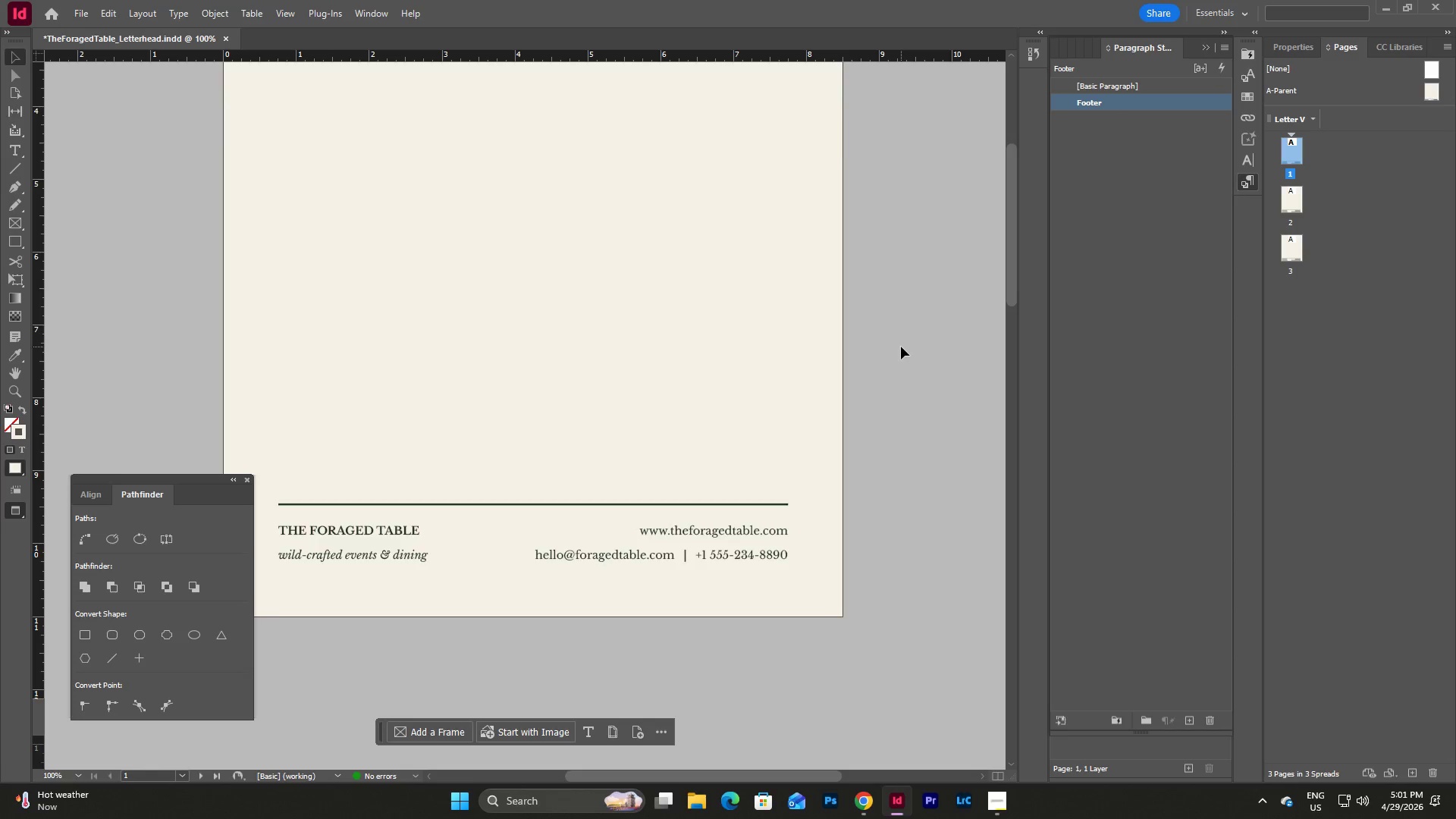 
scroll: coordinate [901, 347], scroll_direction: up, amount: 3.0
 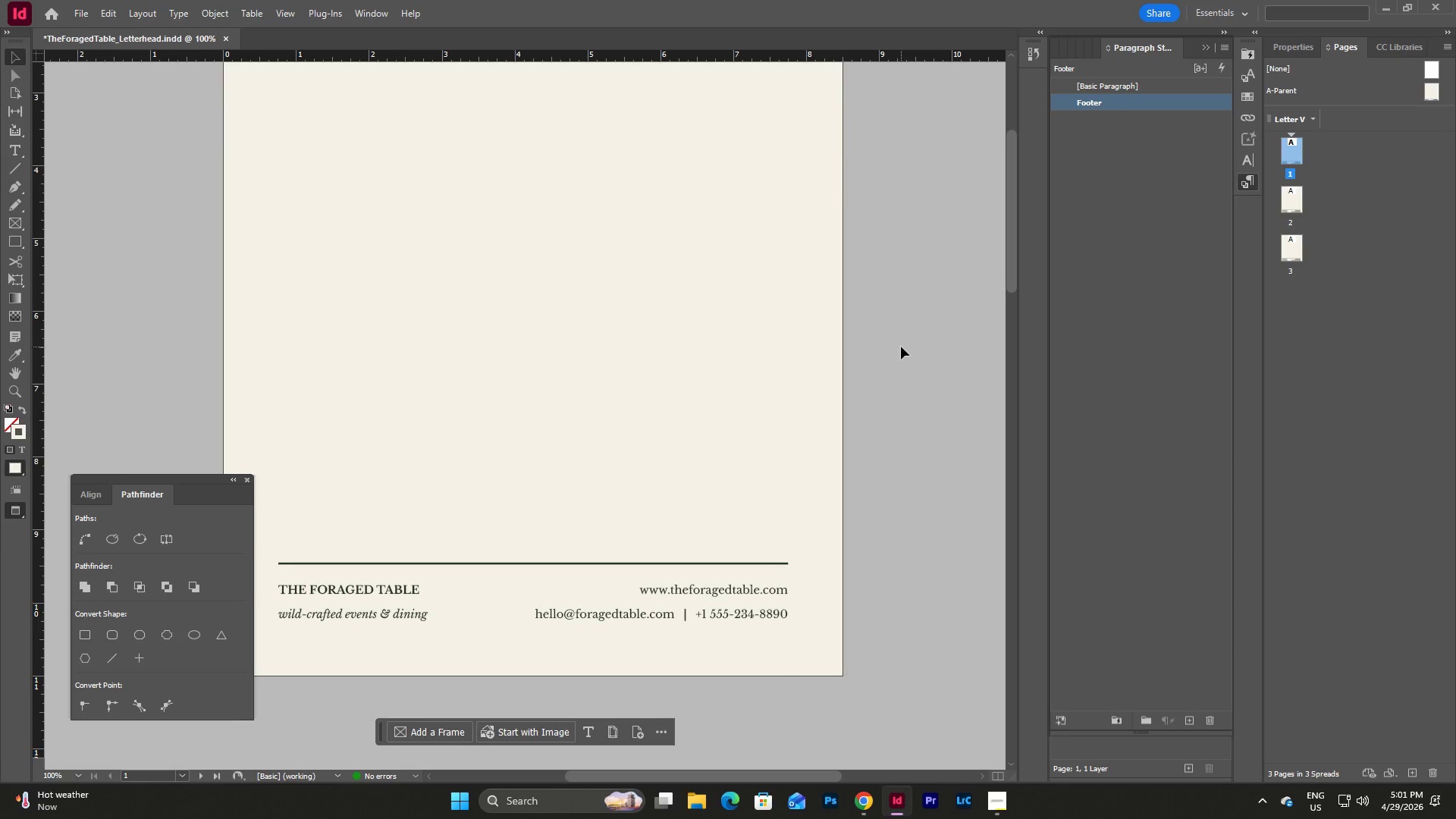 
wait(6.36)
 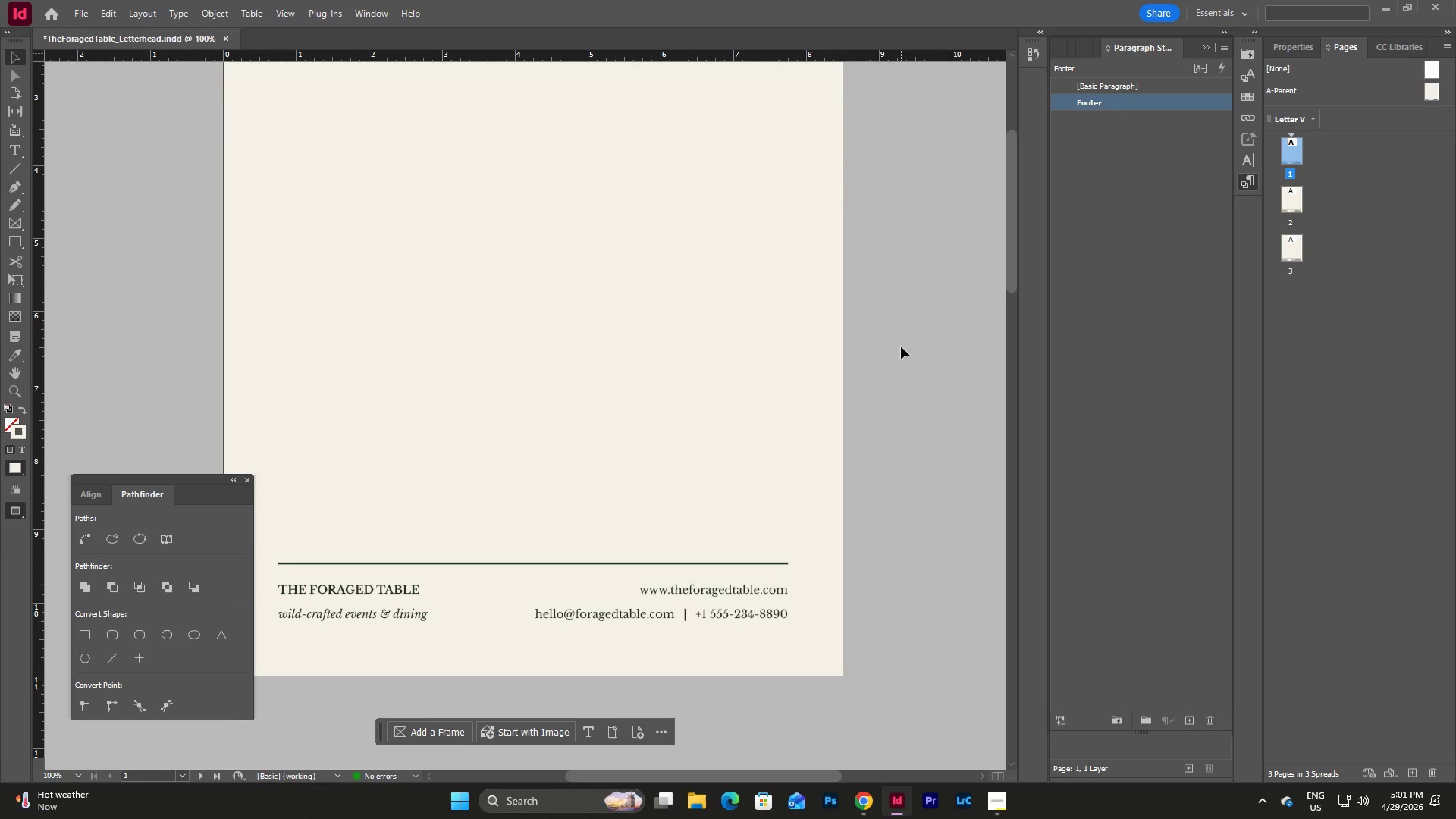 
scroll: coordinate [901, 347], scroll_direction: down, amount: 5.0
 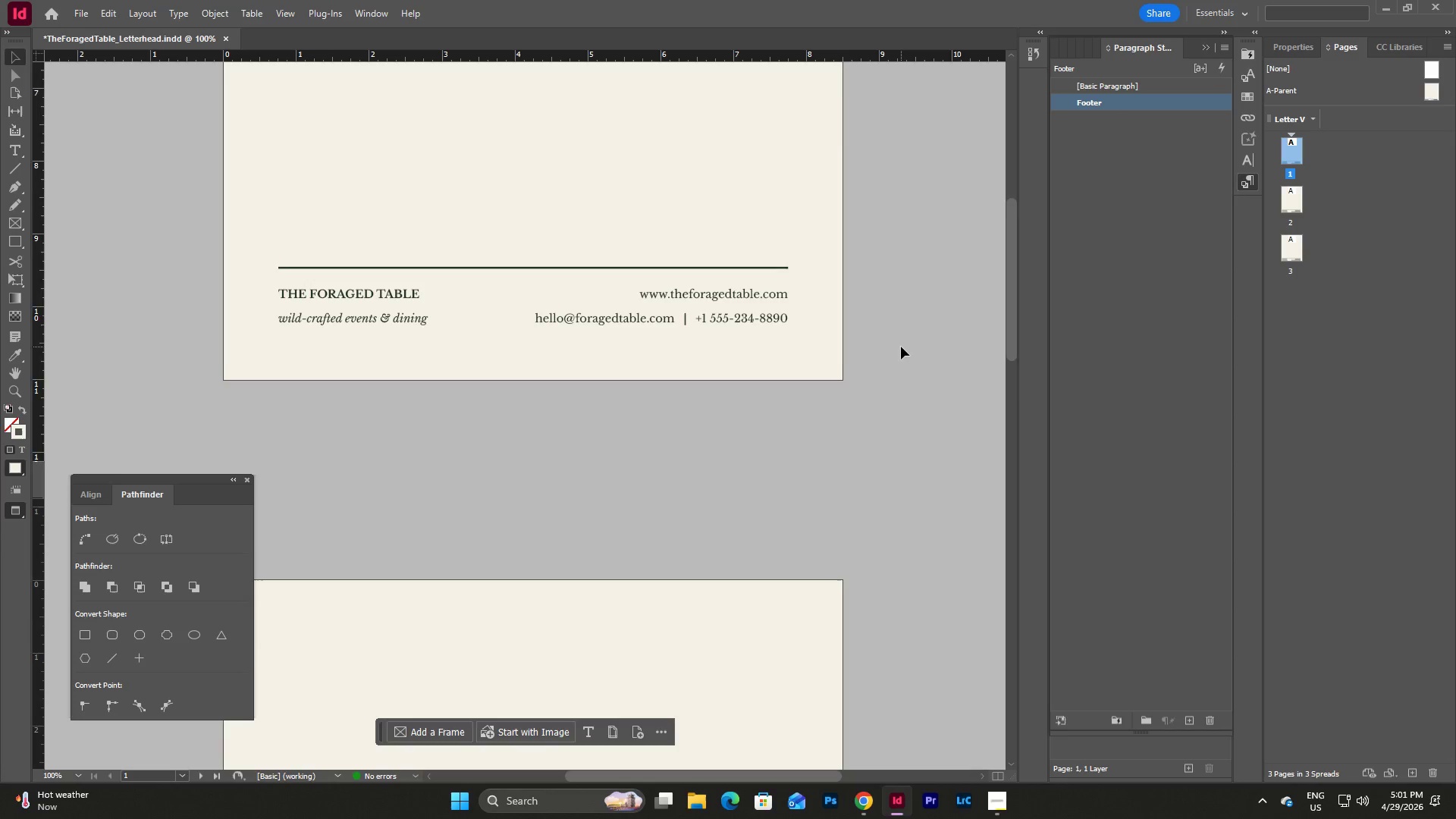 
scroll: coordinate [901, 347], scroll_direction: up, amount: 9.0
 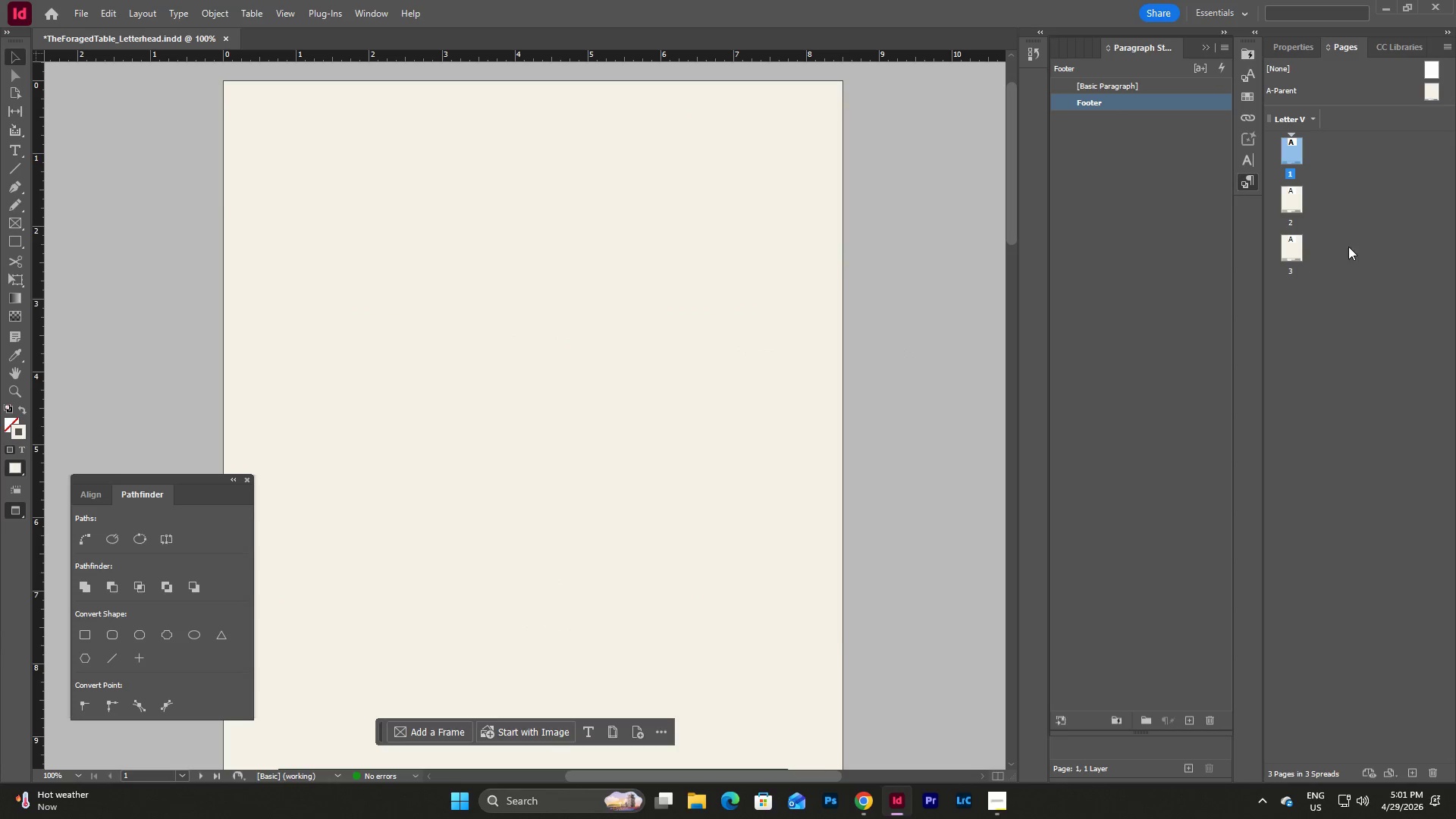 
left_click([1354, 243])
 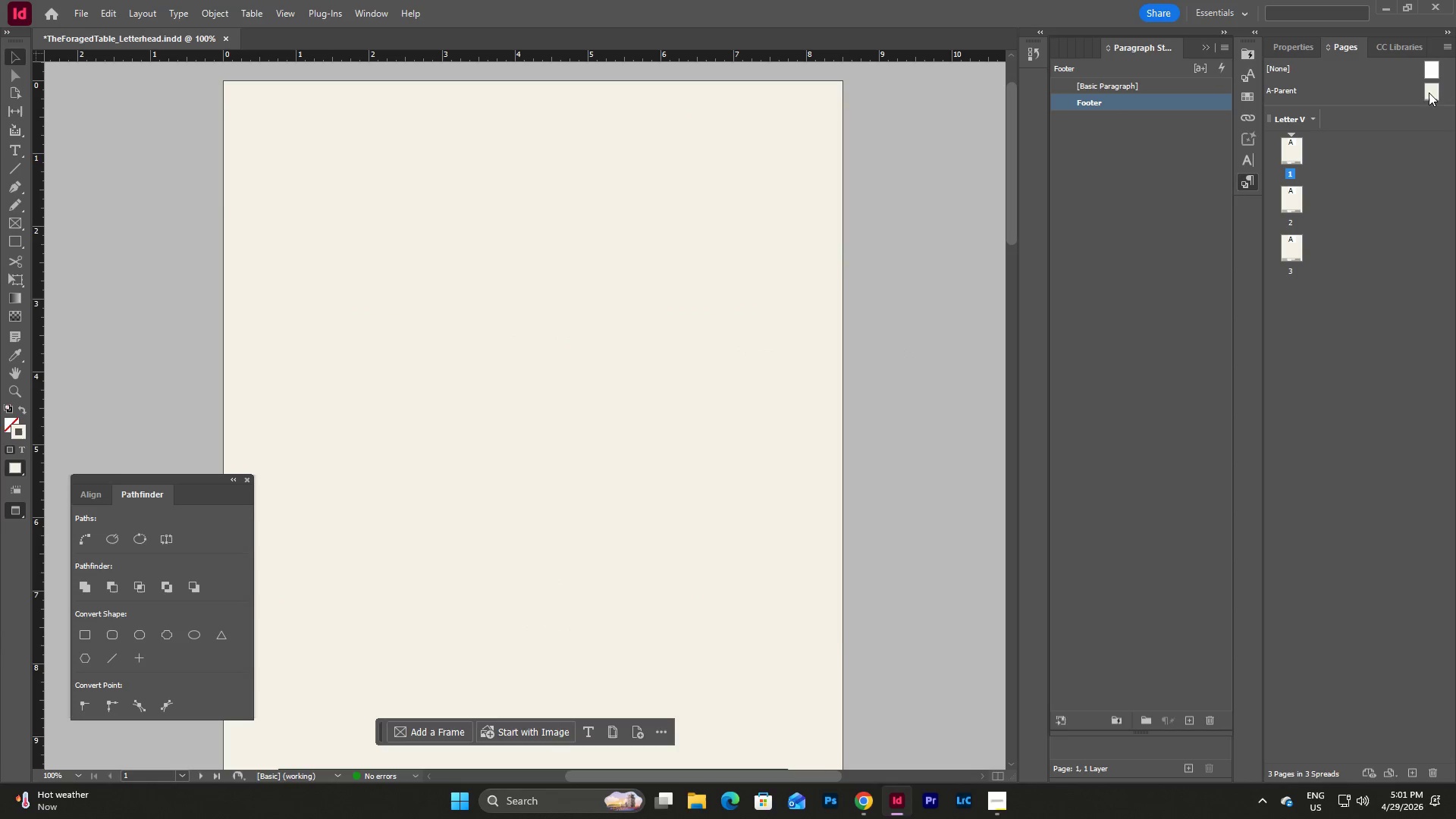 
double_click([1429, 93])
 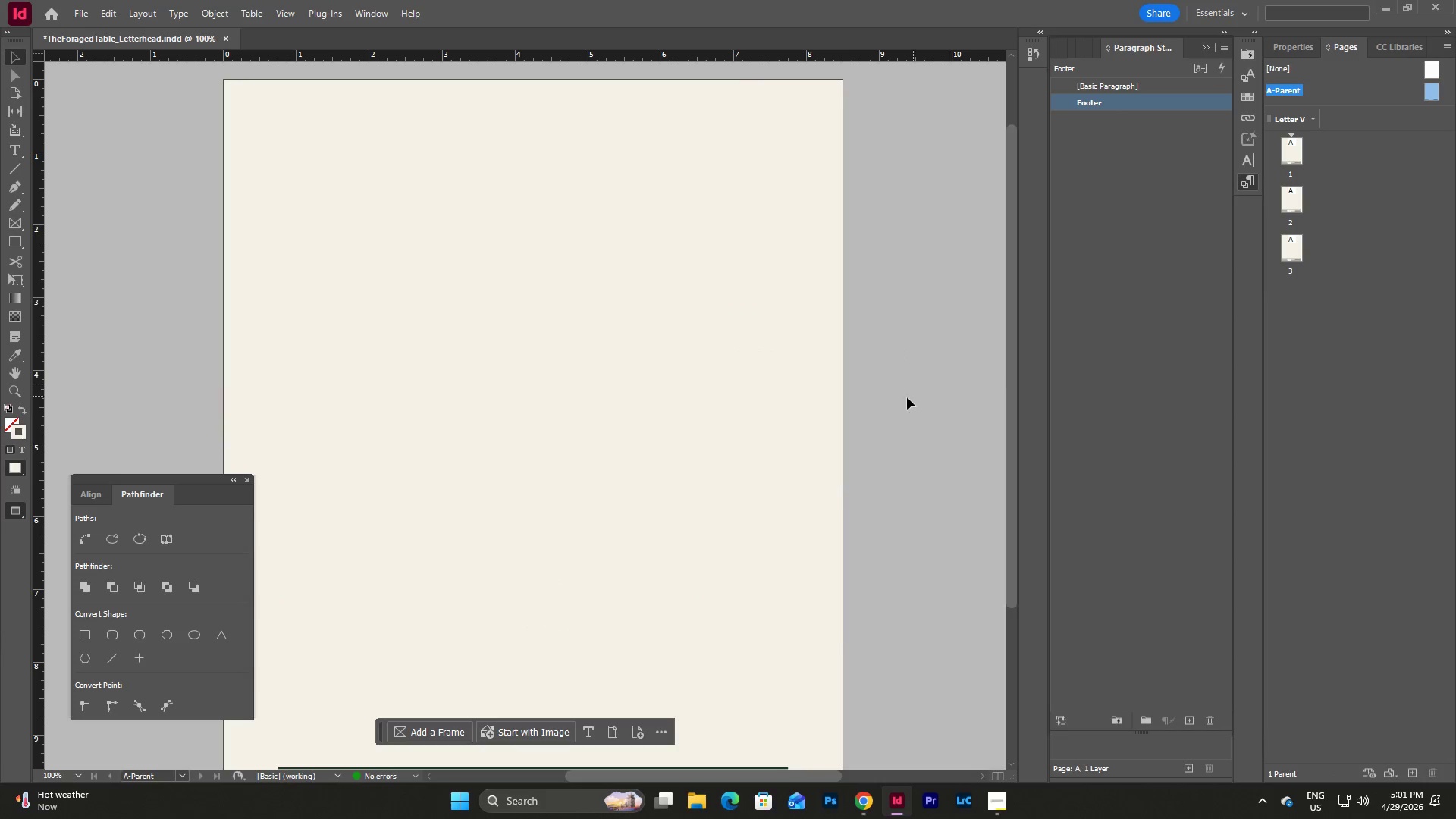 
scroll: coordinate [907, 397], scroll_direction: down, amount: 5.0
 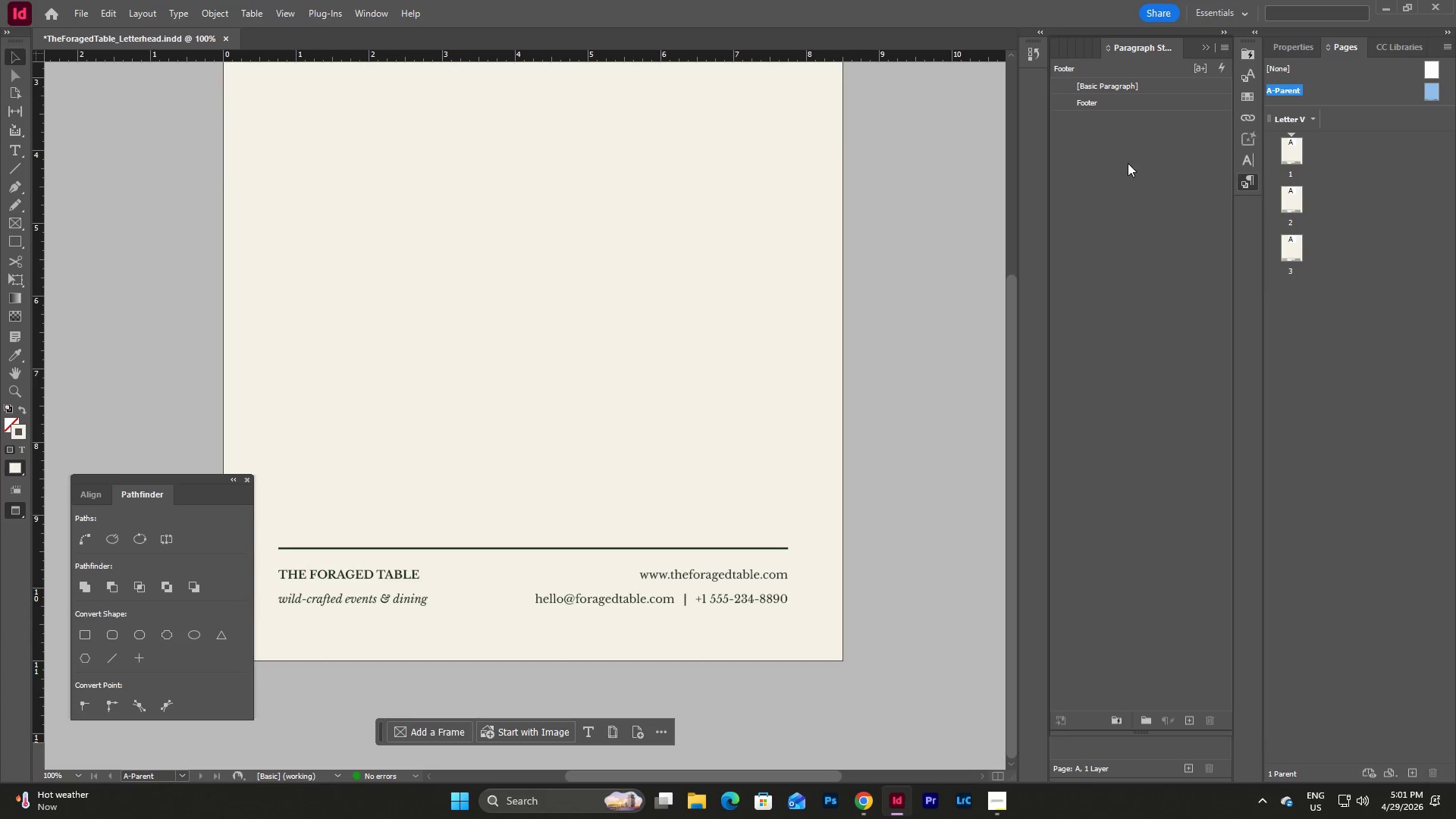 
double_click([1130, 107])
 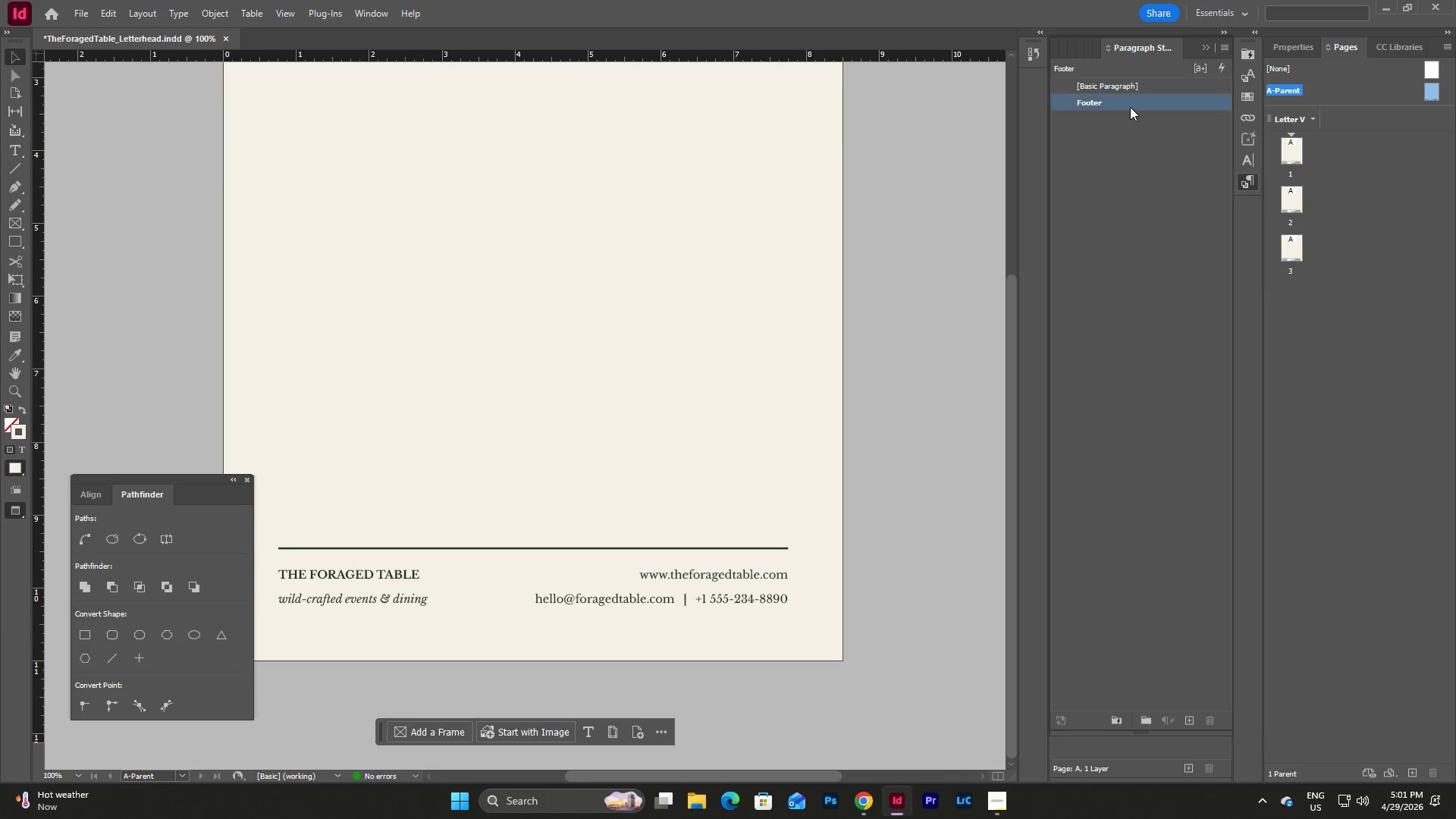 
triple_click([1130, 107])
 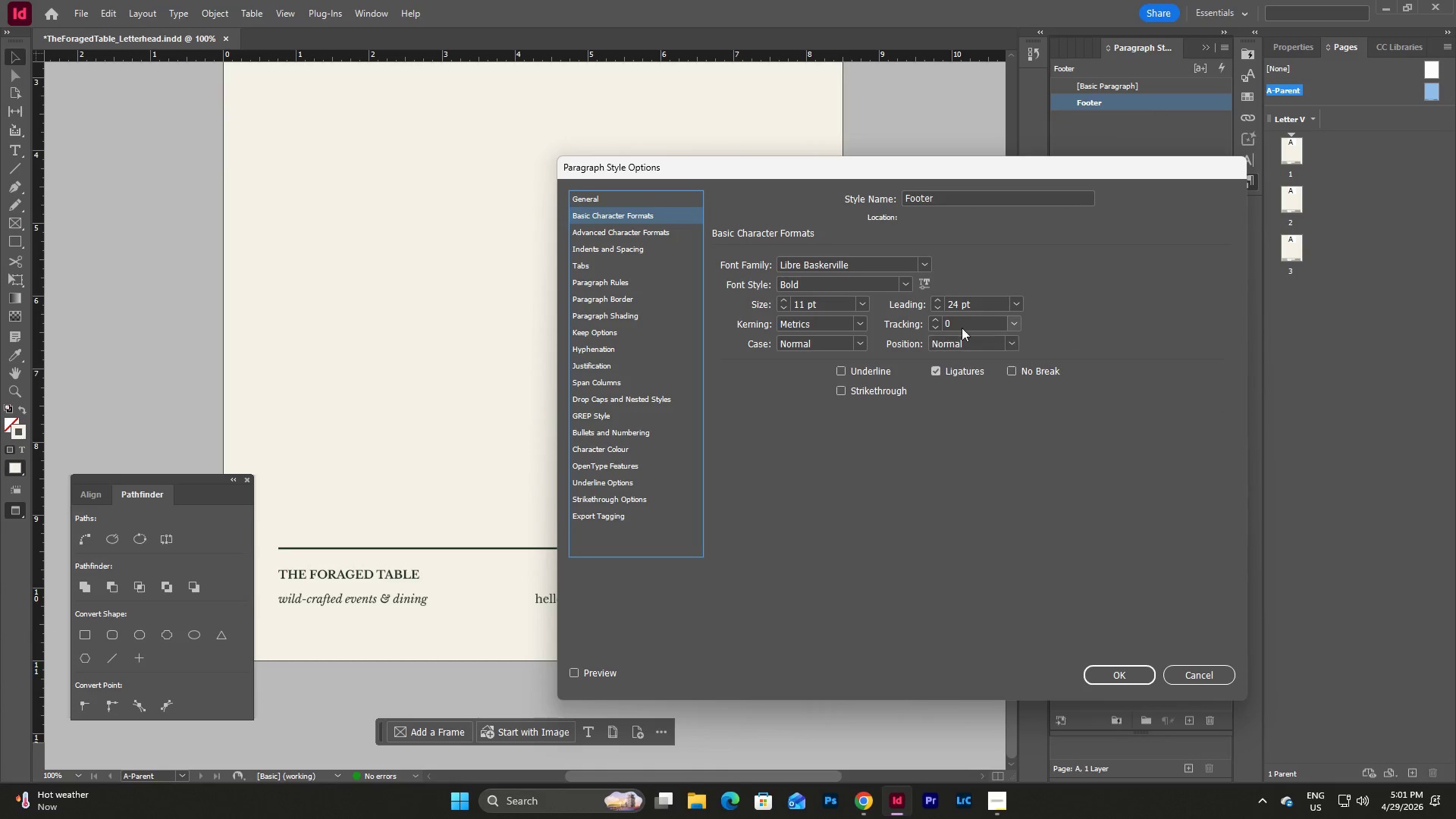 
left_click([934, 307])
 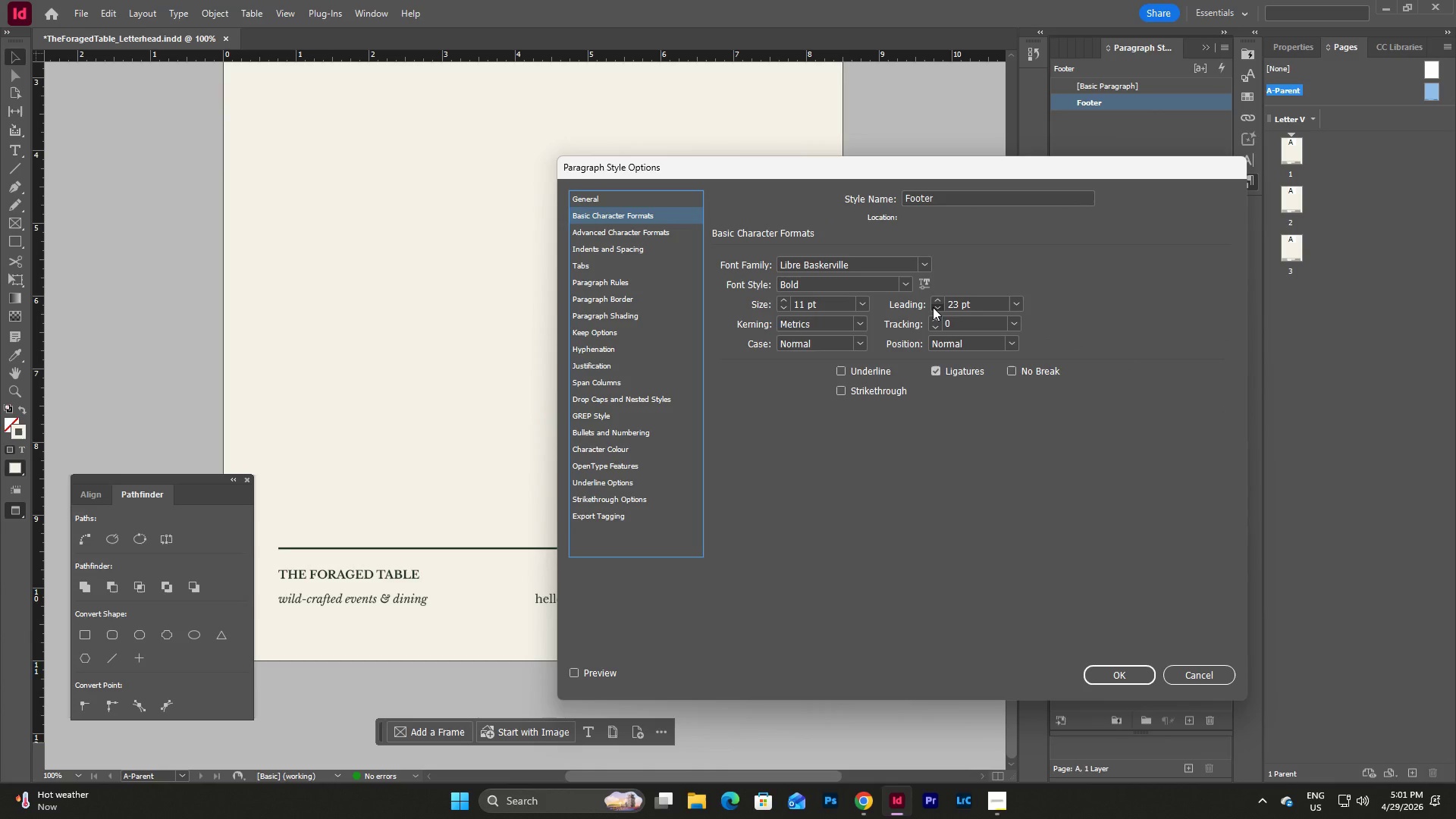 
double_click([933, 307])
 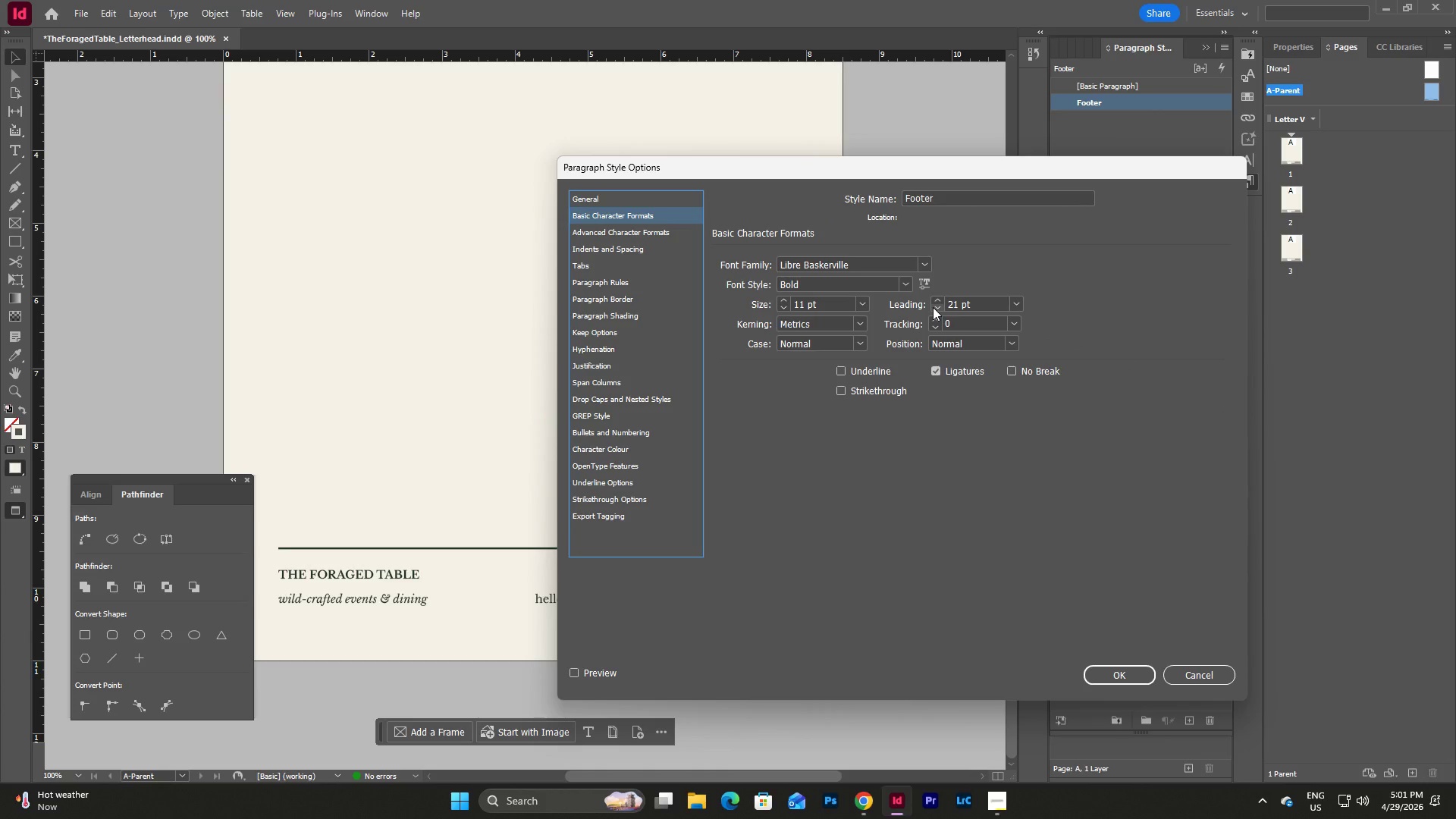 
left_click([933, 307])
 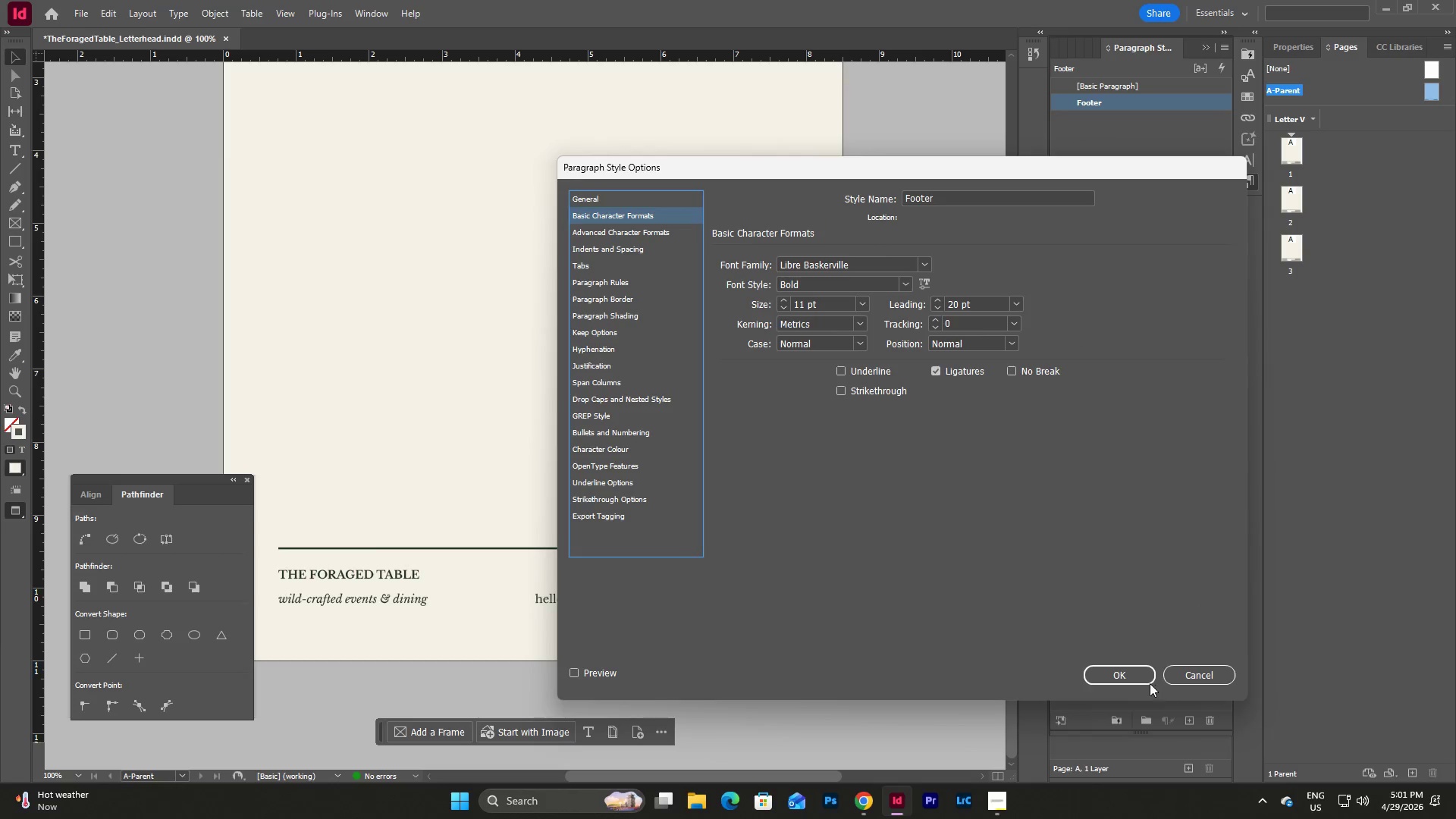 
left_click([1131, 667])
 